 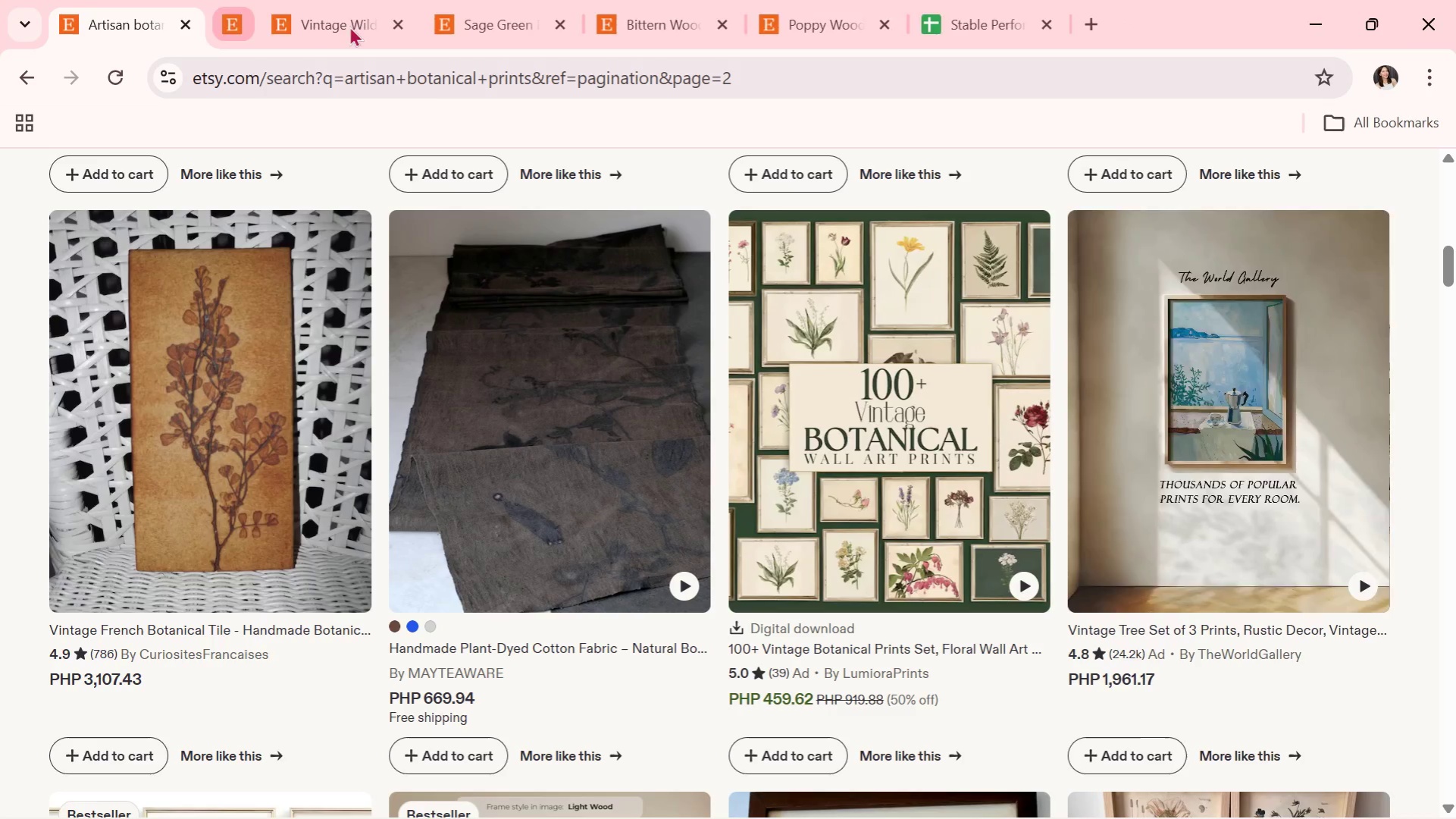 
scroll: coordinate [595, 327], scroll_direction: down, amount: 10.0
 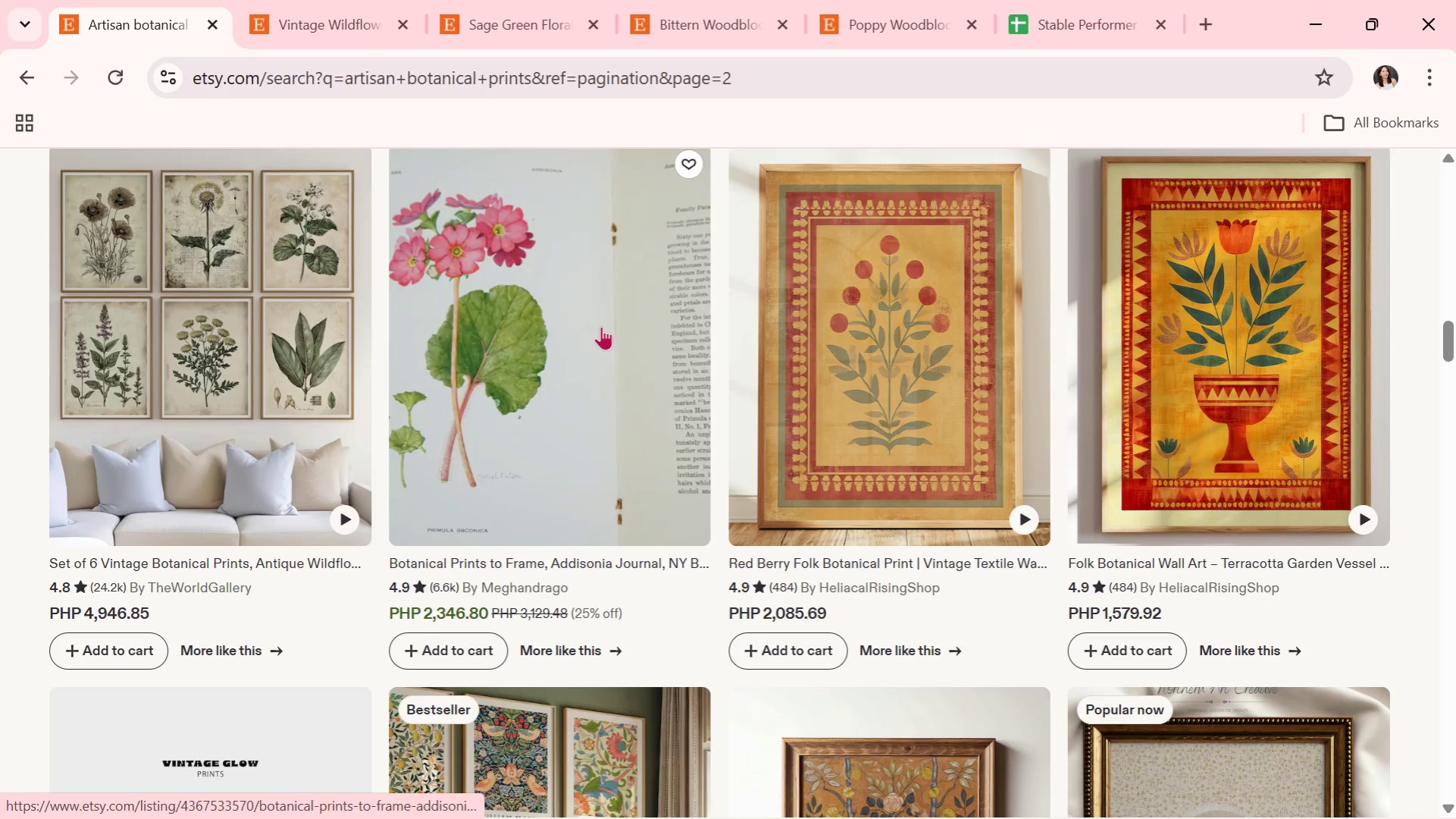 
scroll: coordinate [640, 369], scroll_direction: down, amount: 7.0
 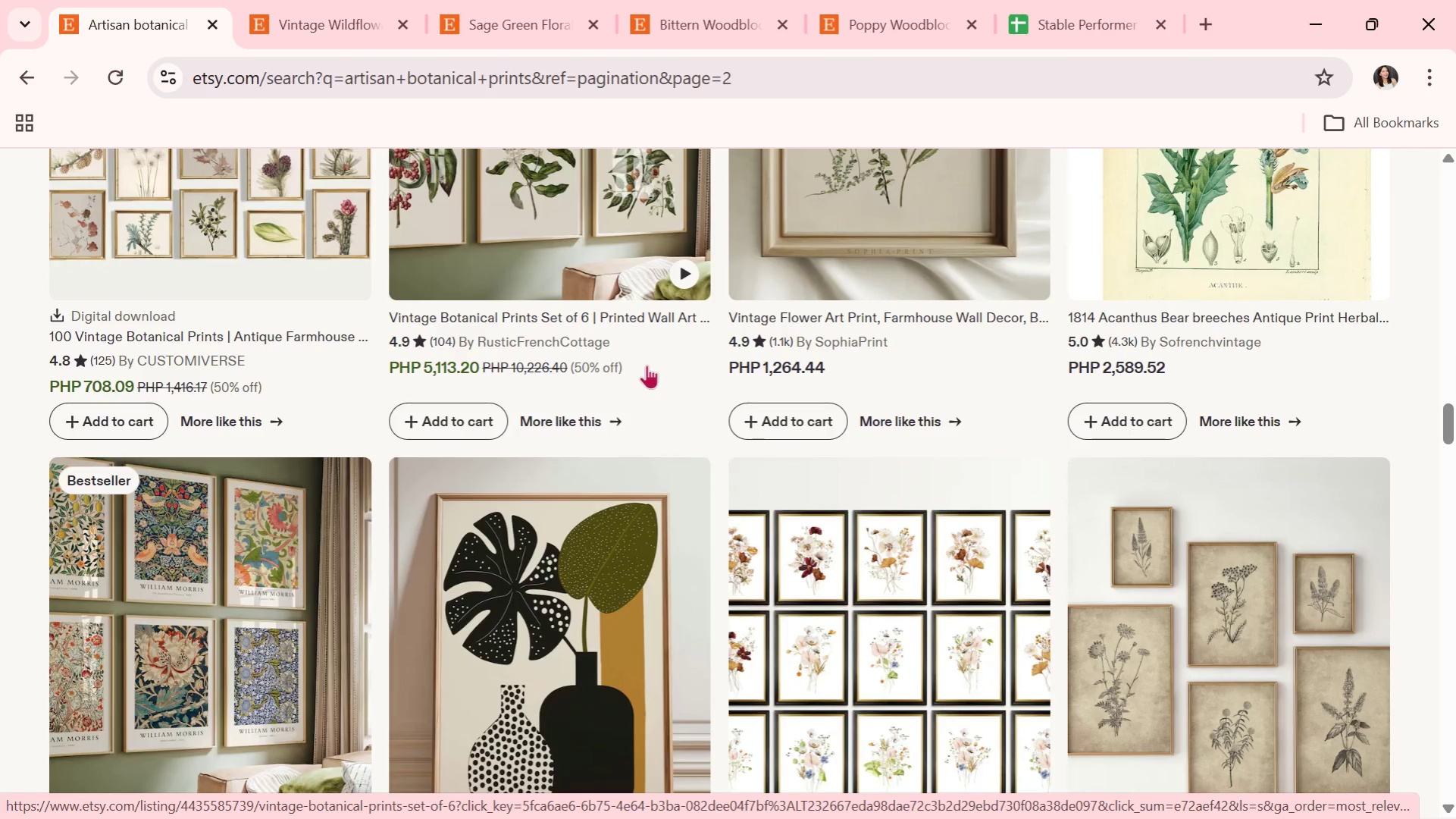 
scroll: coordinate [584, 331], scroll_direction: down, amount: 6.0
 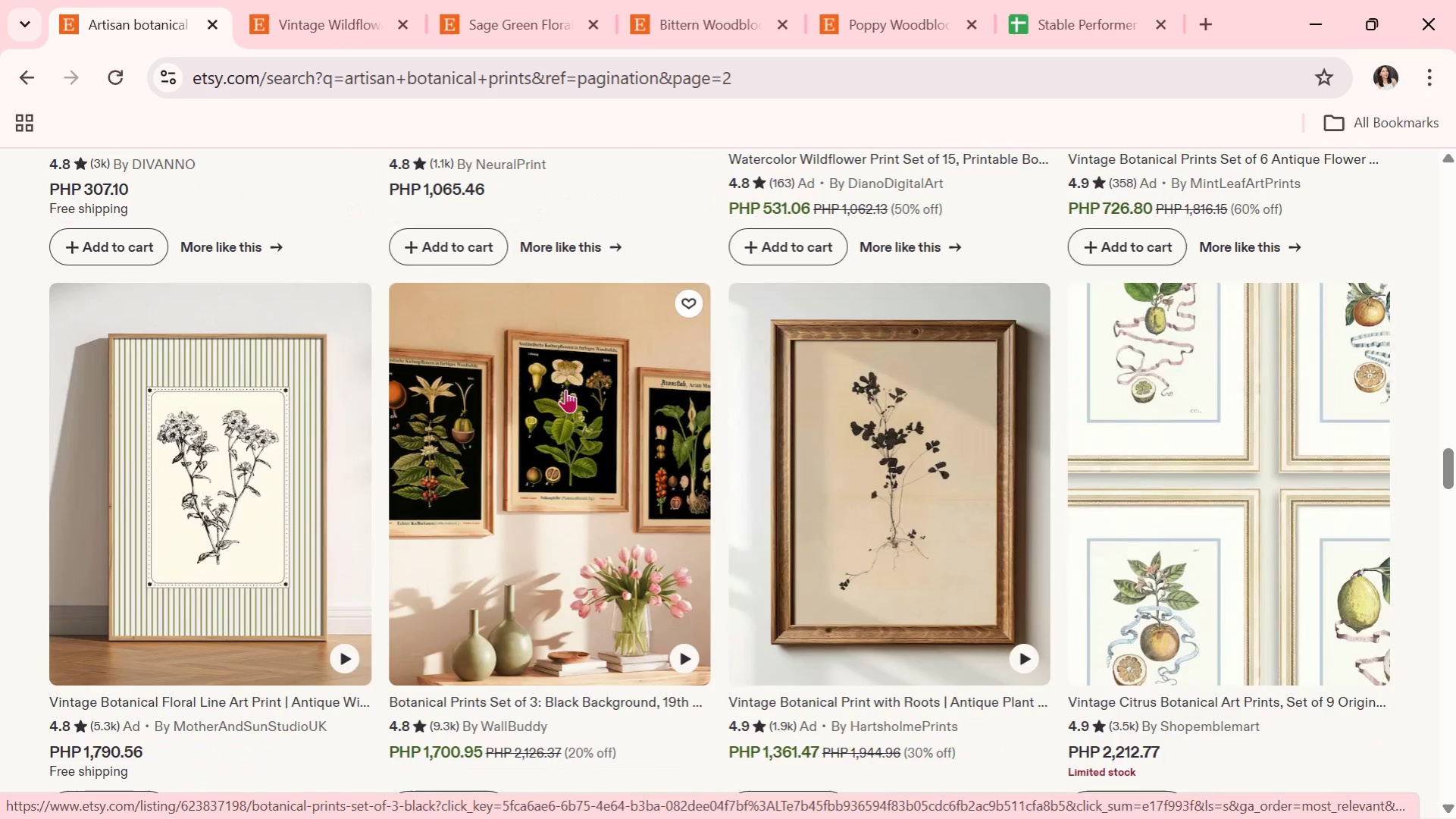 
left_click([558, 415])
 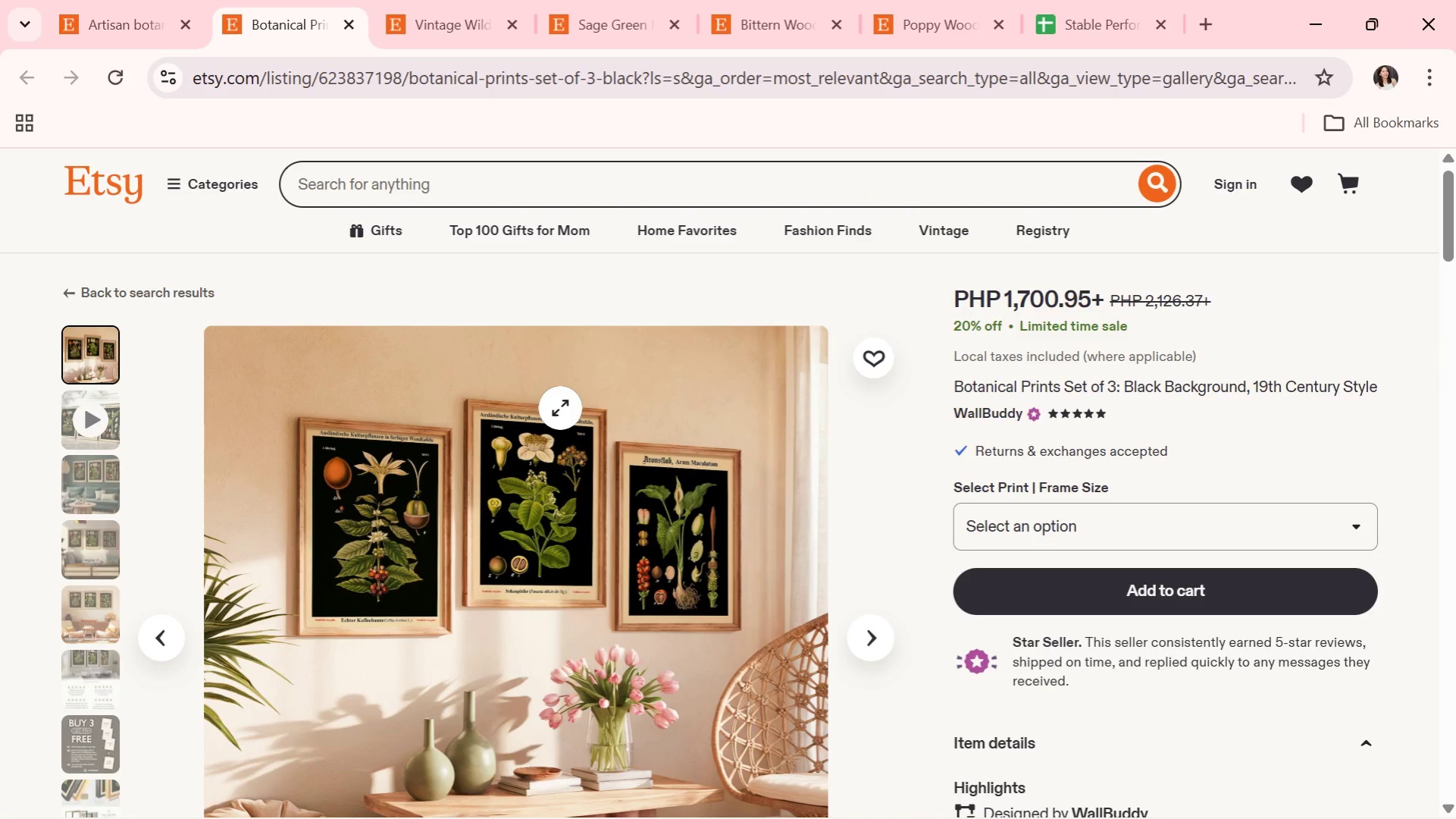 
wait(10.75)
 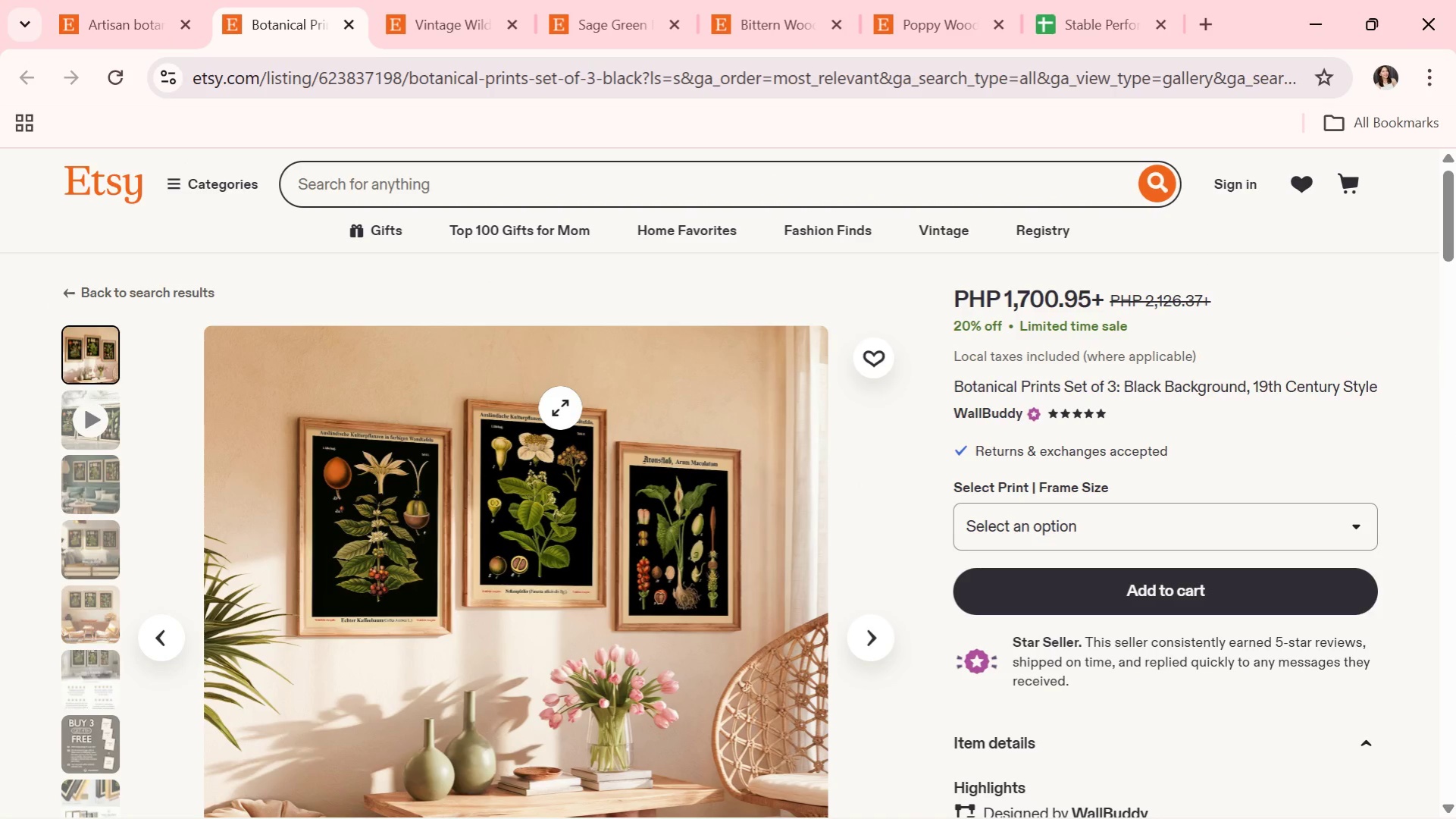 
scroll: coordinate [794, 400], scroll_direction: down, amount: 1.0
 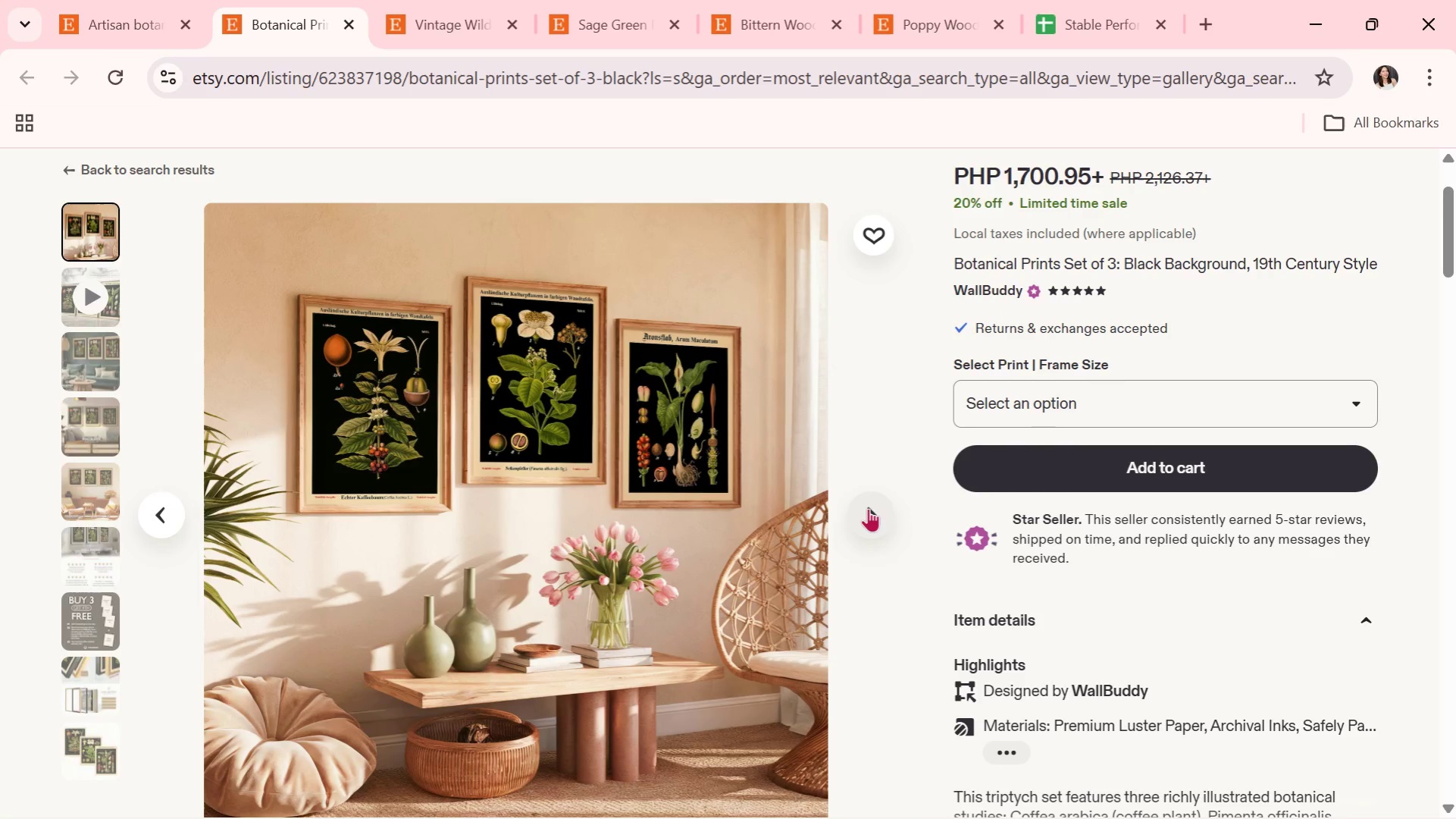 
left_click([868, 507])
 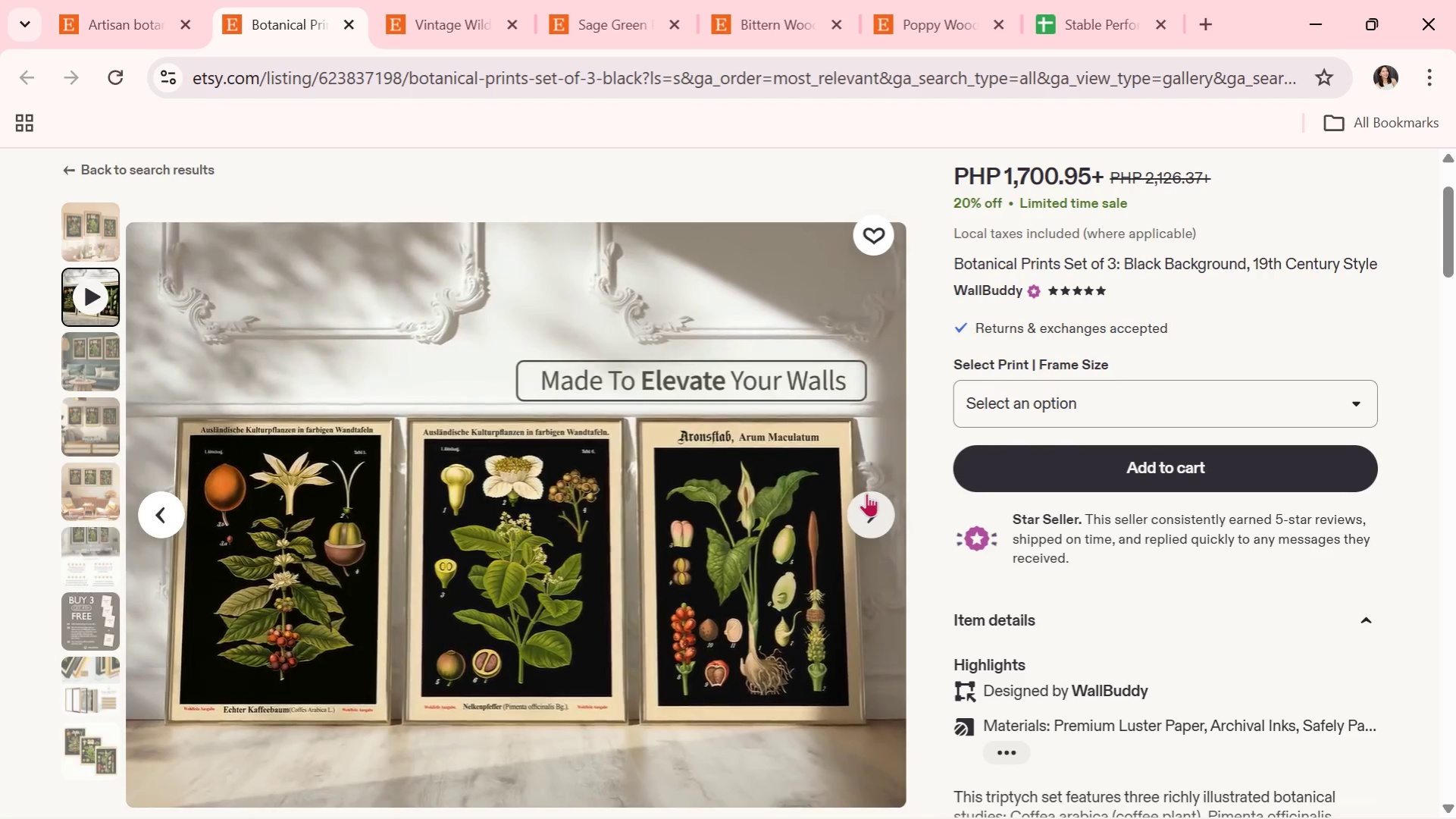 
wait(7.89)
 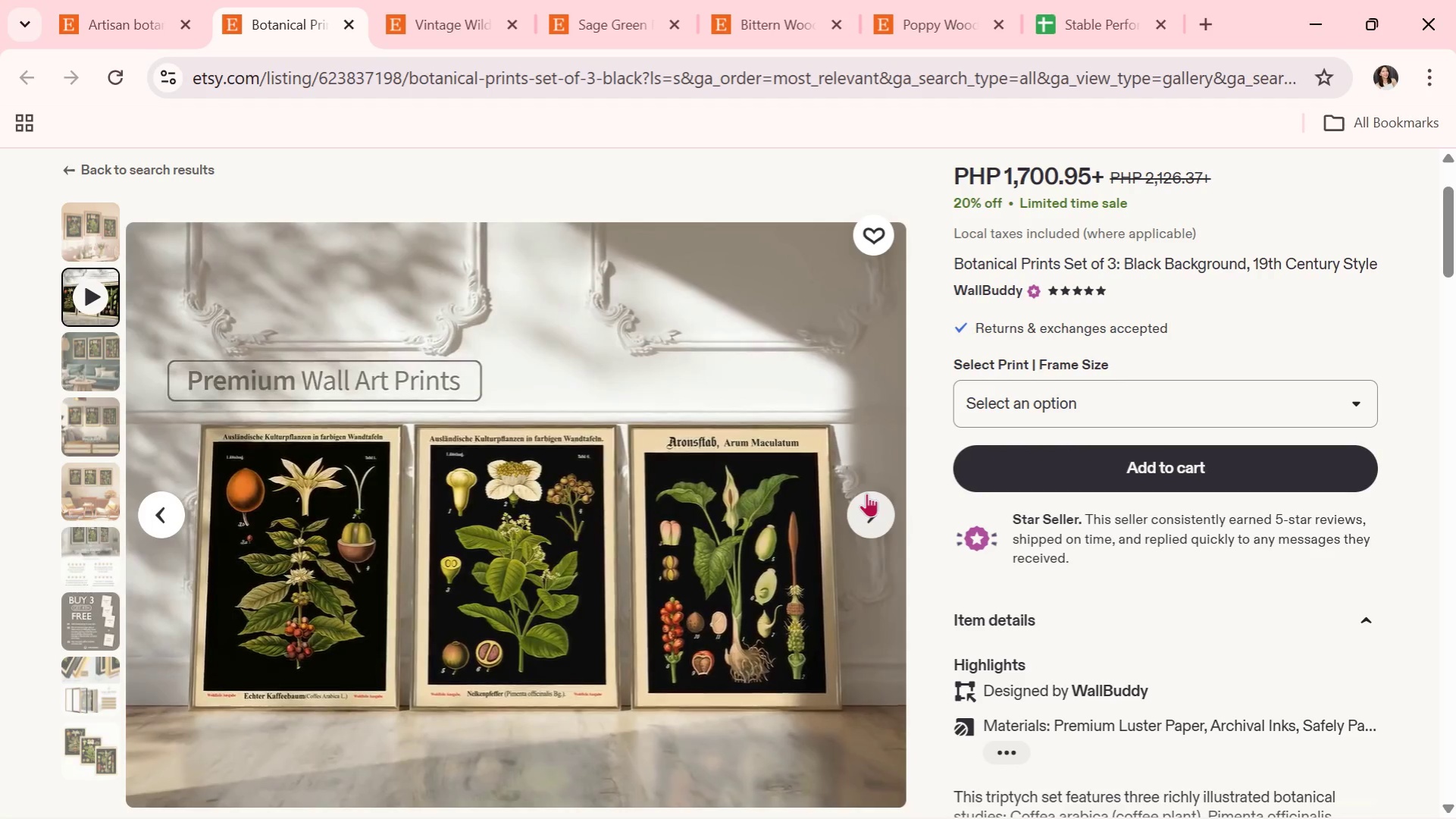 
left_click([866, 493])
 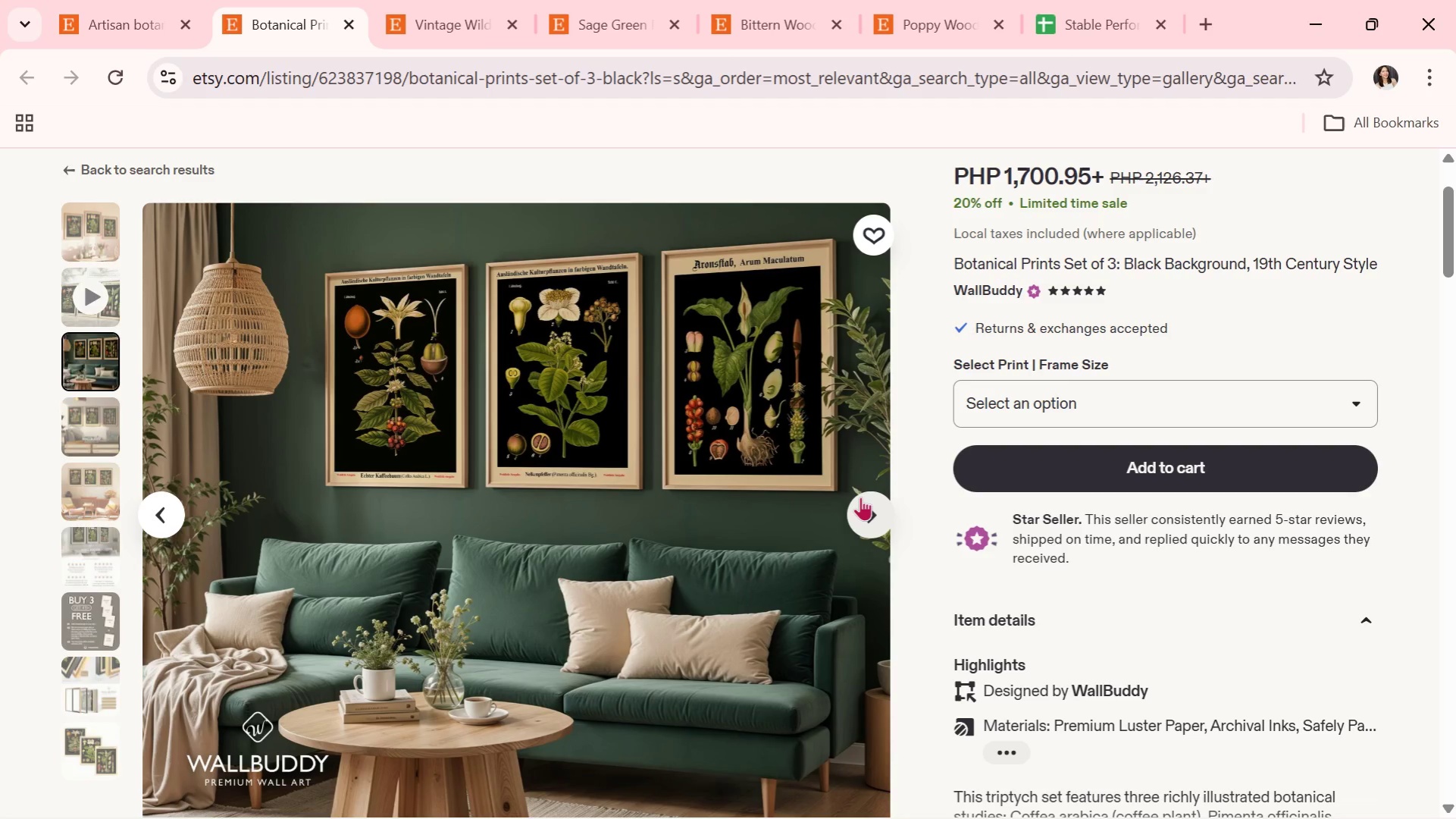 
wait(23.45)
 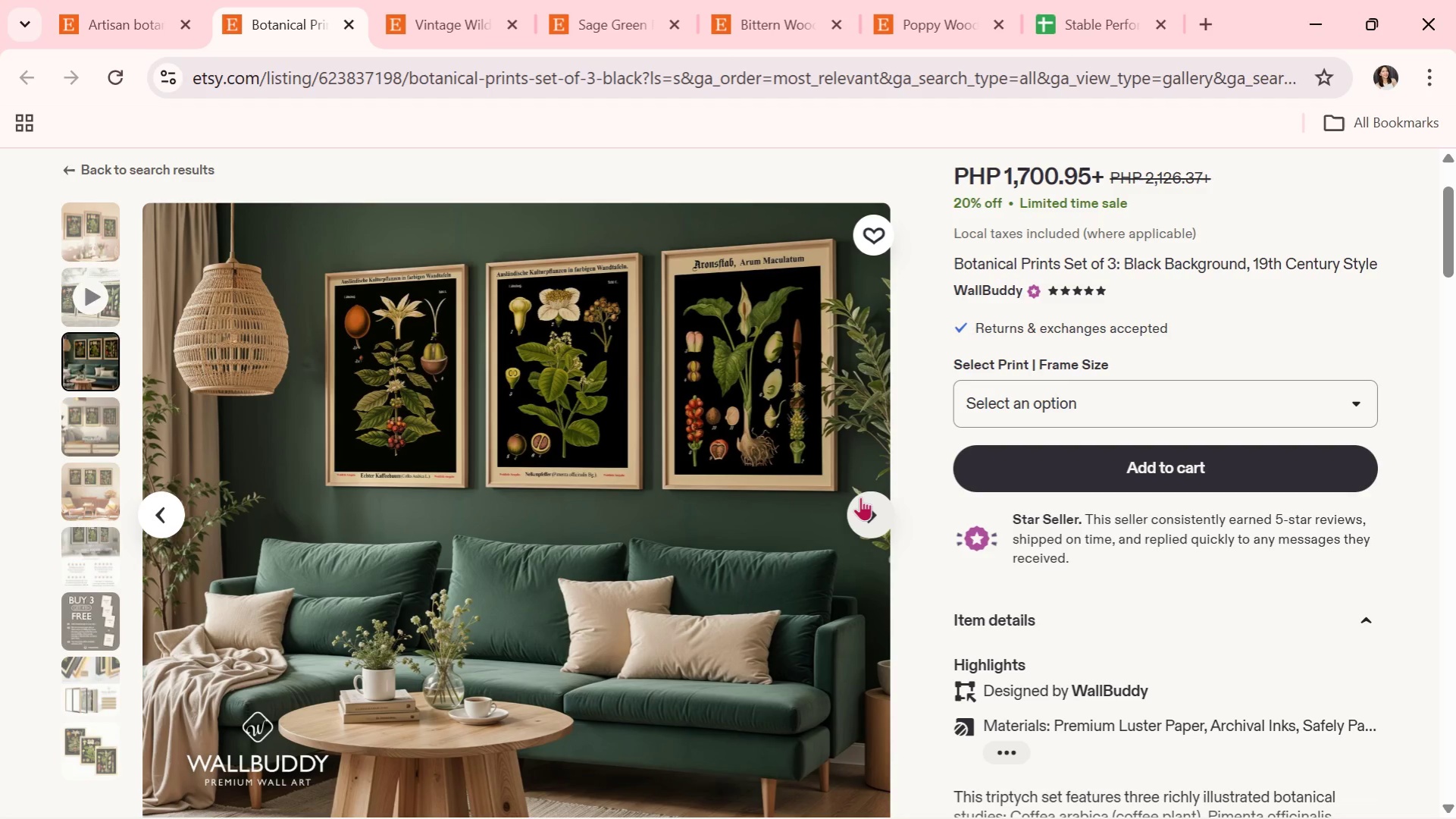 
scroll: coordinate [903, 466], scroll_direction: down, amount: 5.0
 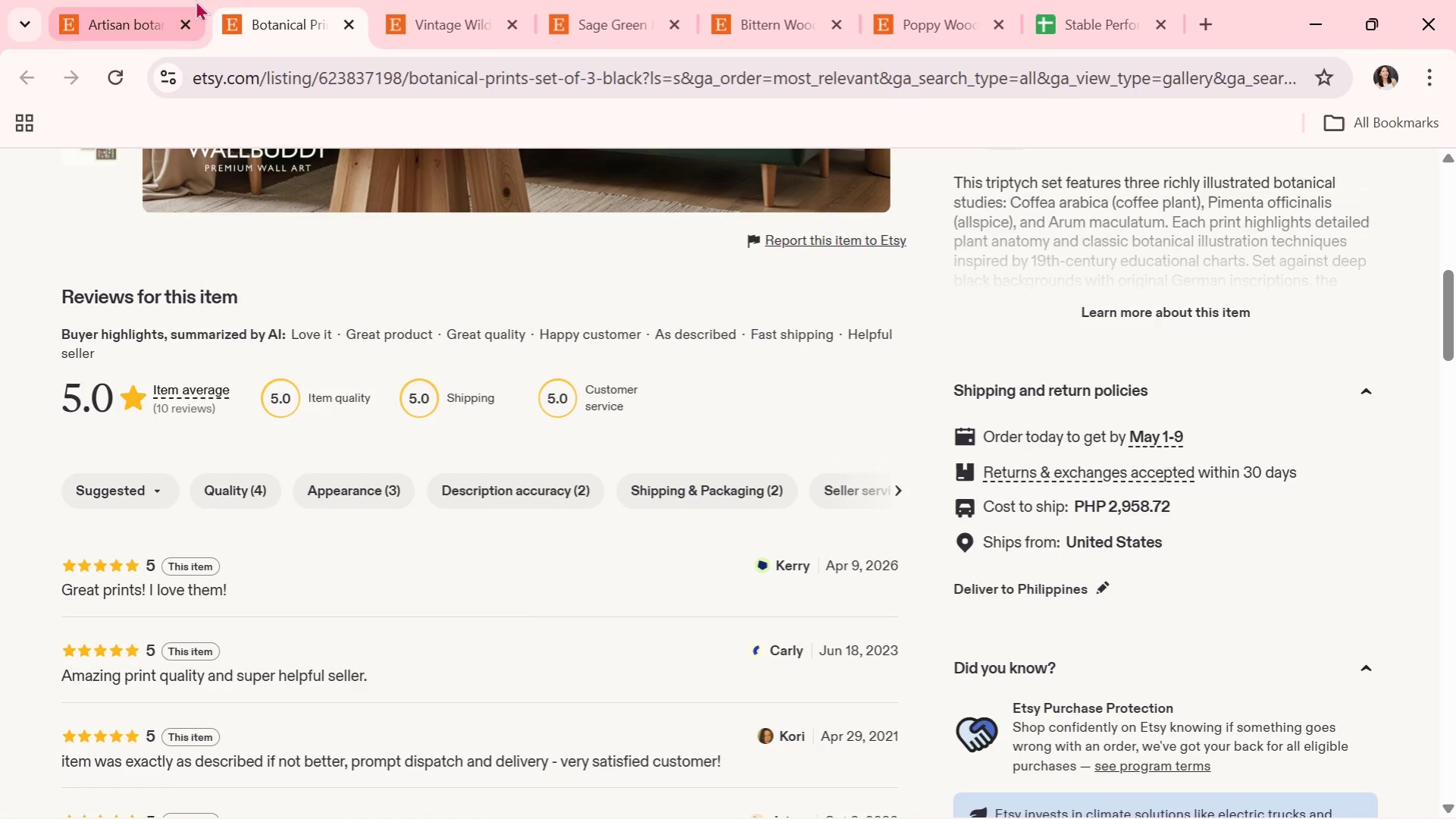 
left_click([154, 0])
 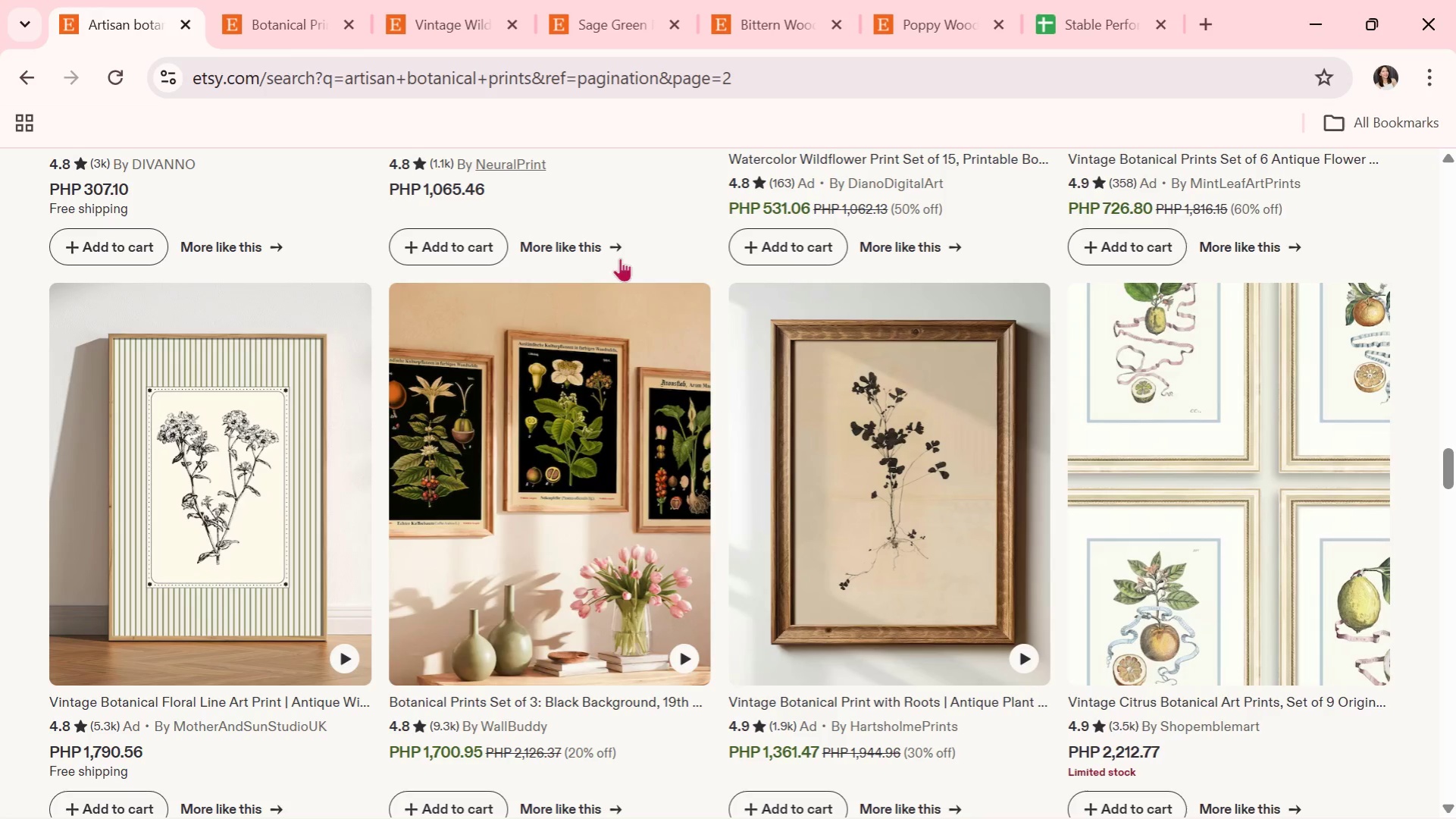 
mouse_move([746, 354])
 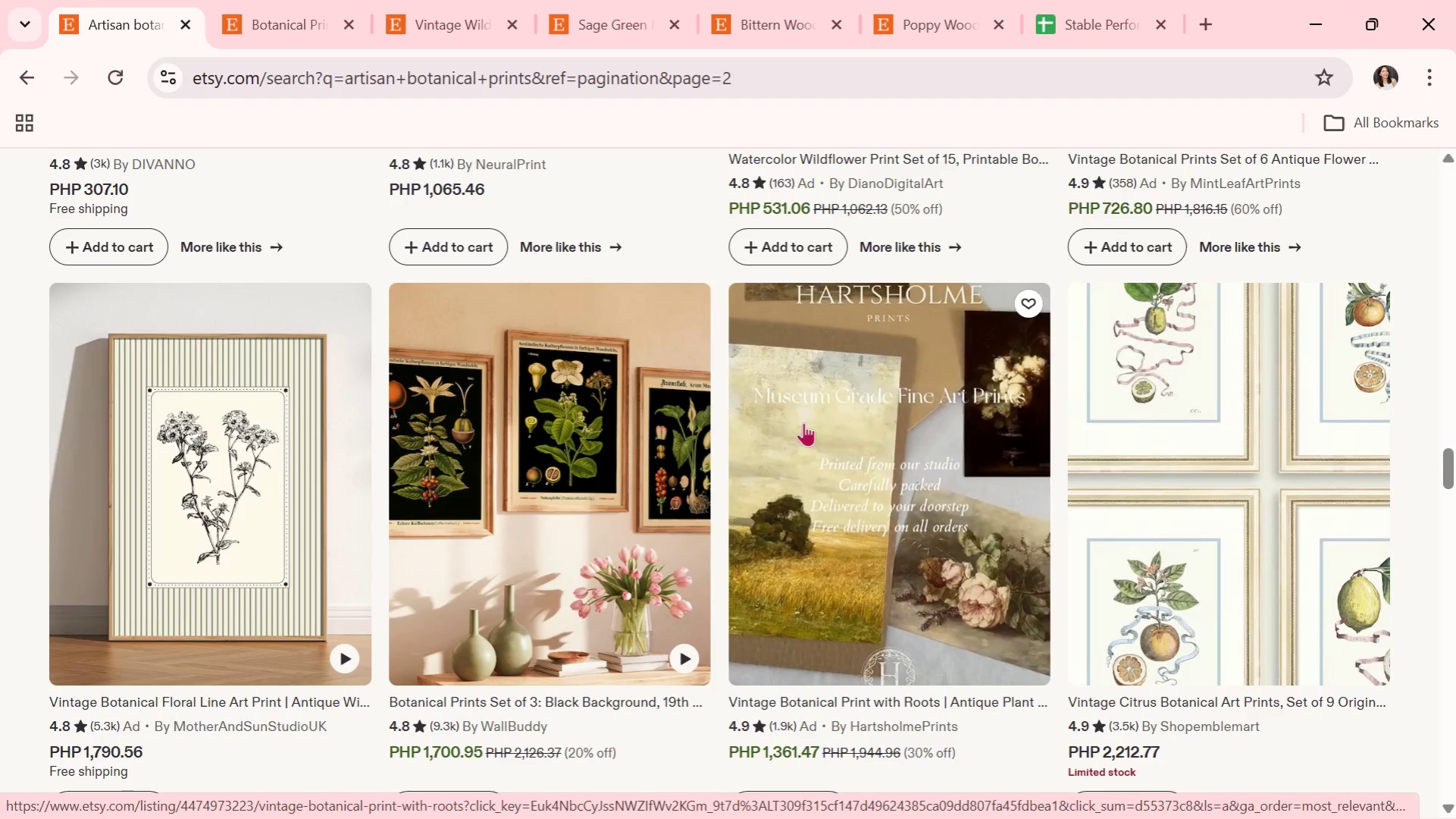 
scroll: coordinate [966, 533], scroll_direction: down, amount: 13.0
 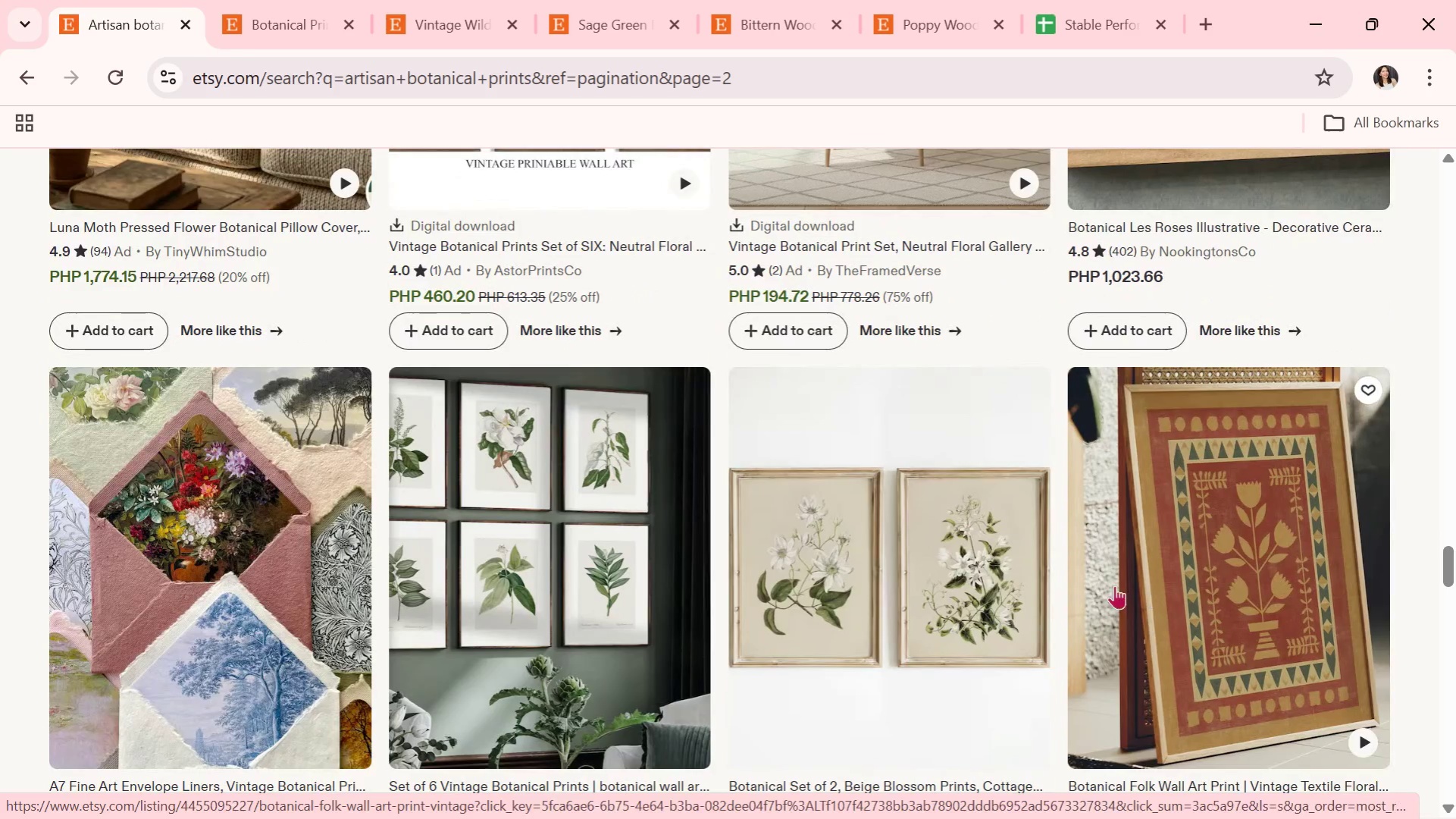 
scroll: coordinate [558, 413], scroll_direction: down, amount: 2.0
 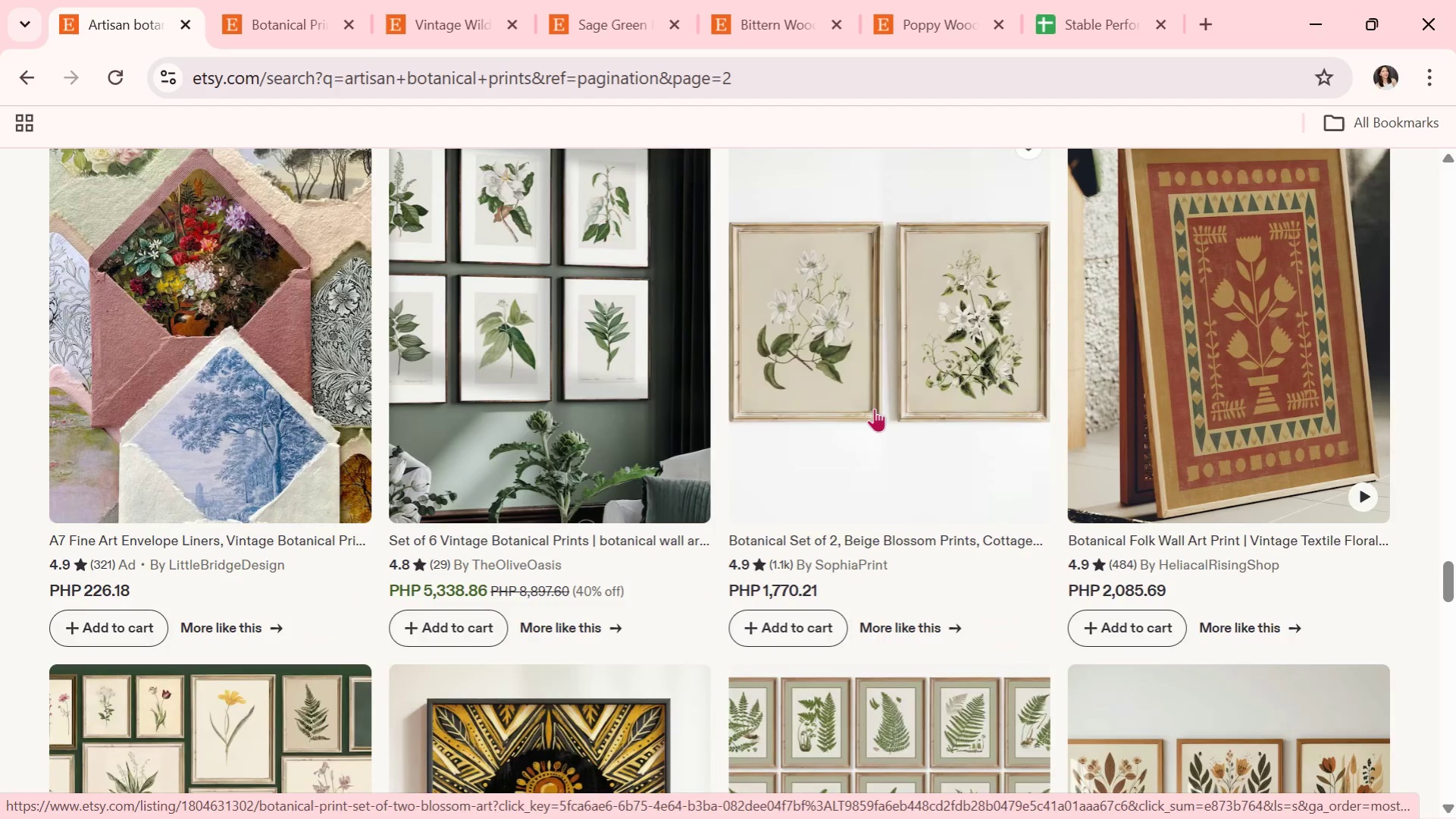 
left_click([874, 408])
 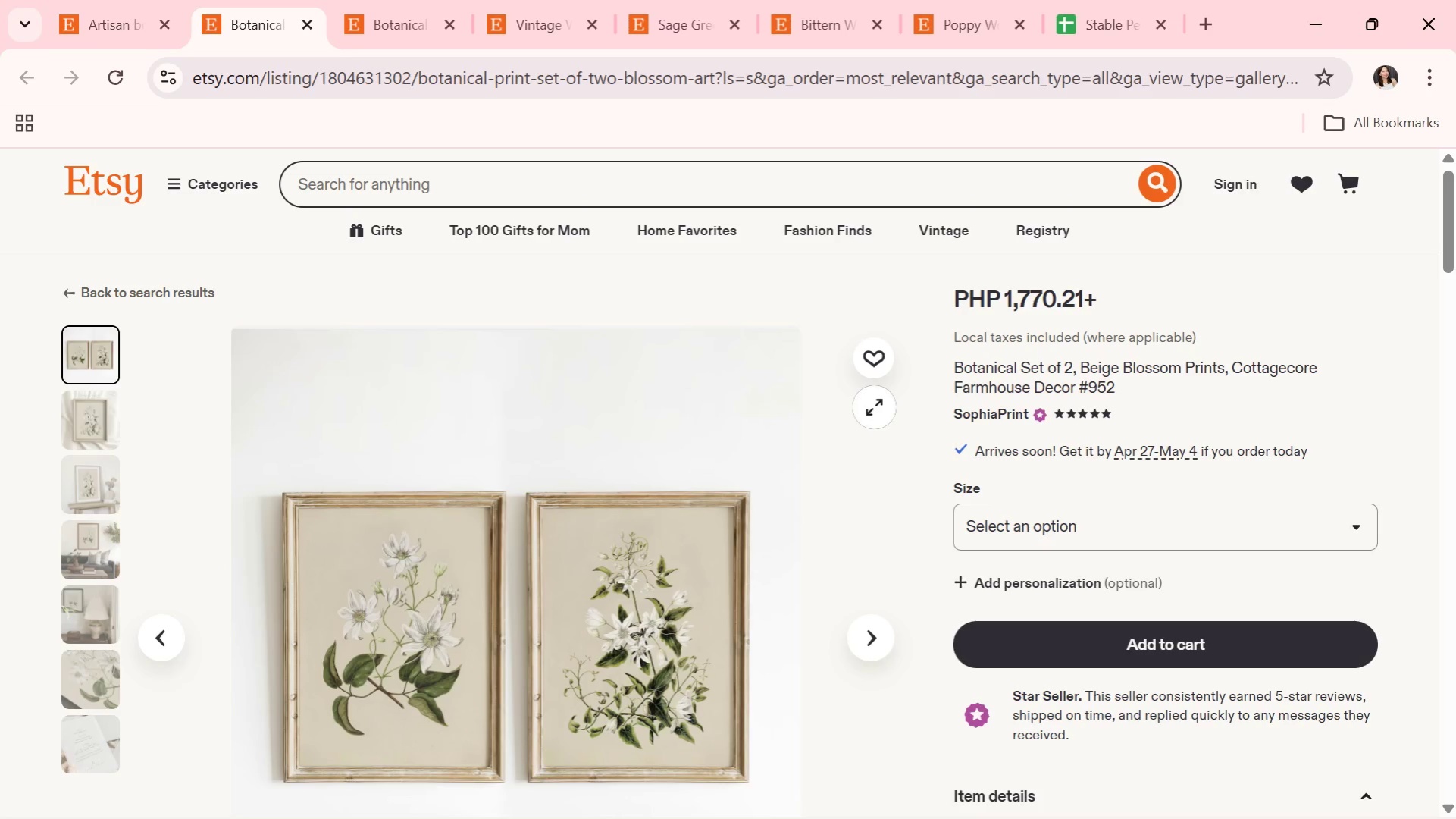 
wait(24.12)
 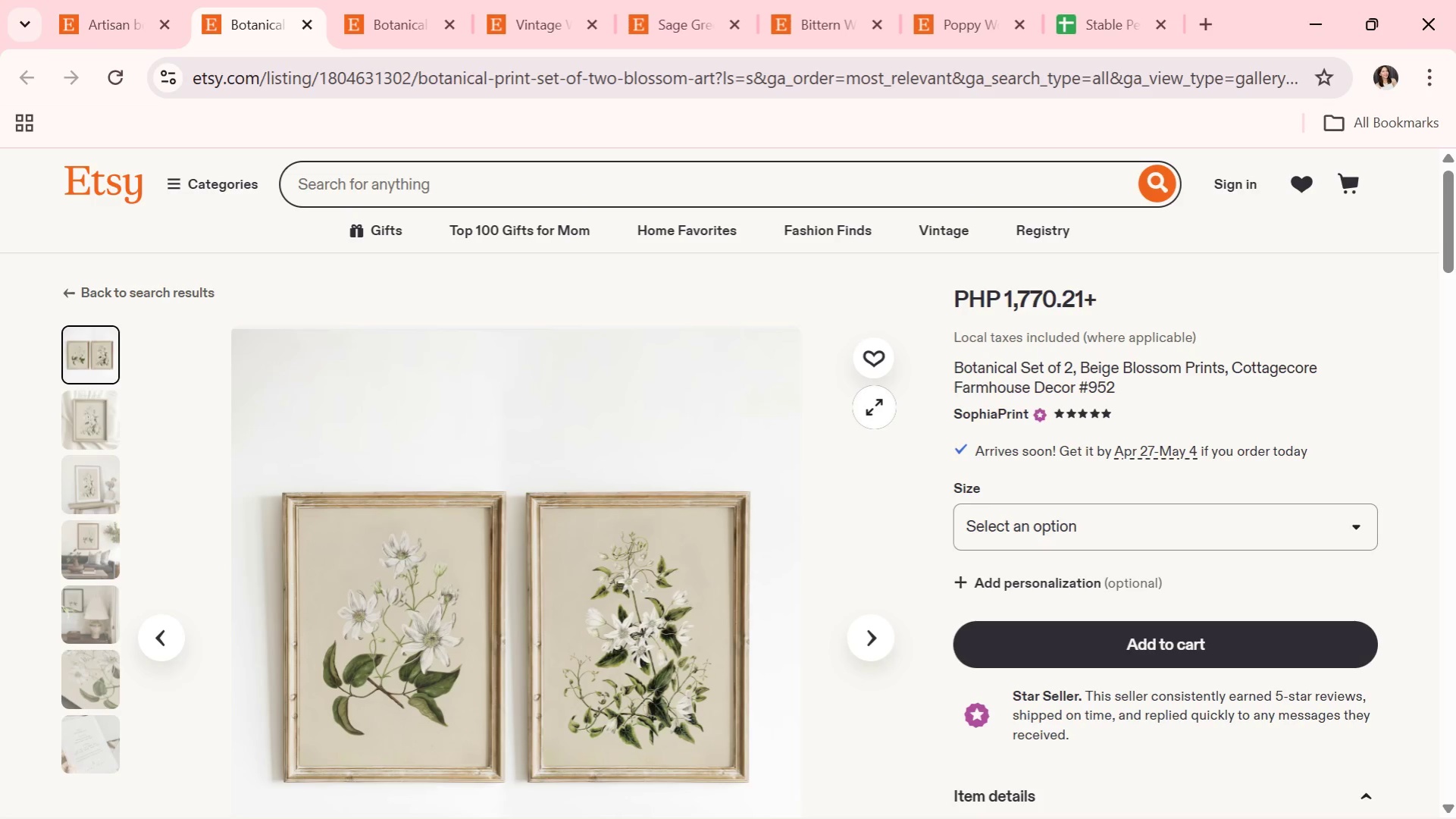 
scroll: coordinate [866, 582], scroll_direction: down, amount: 2.0
 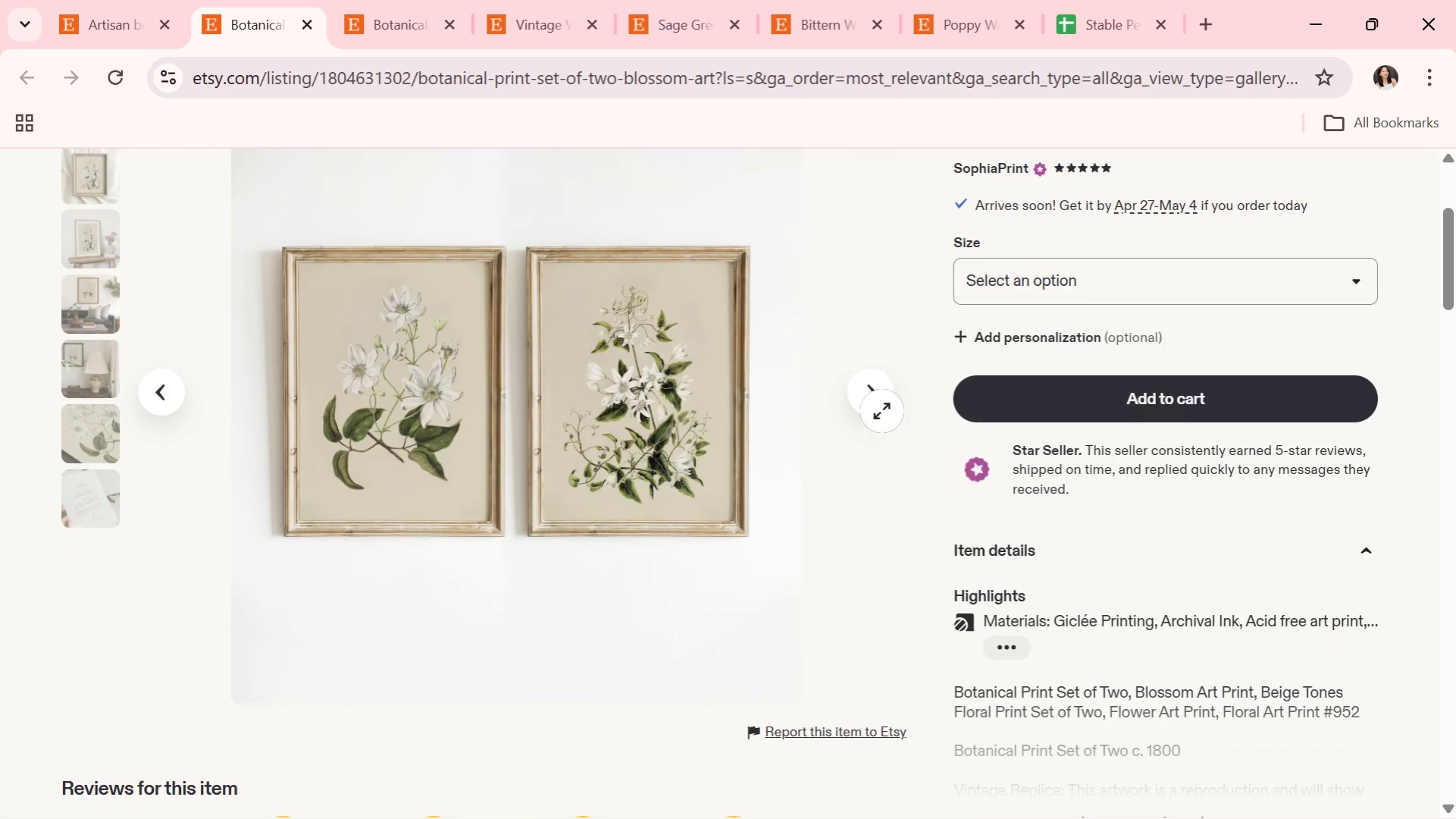 
left_click([884, 388])
 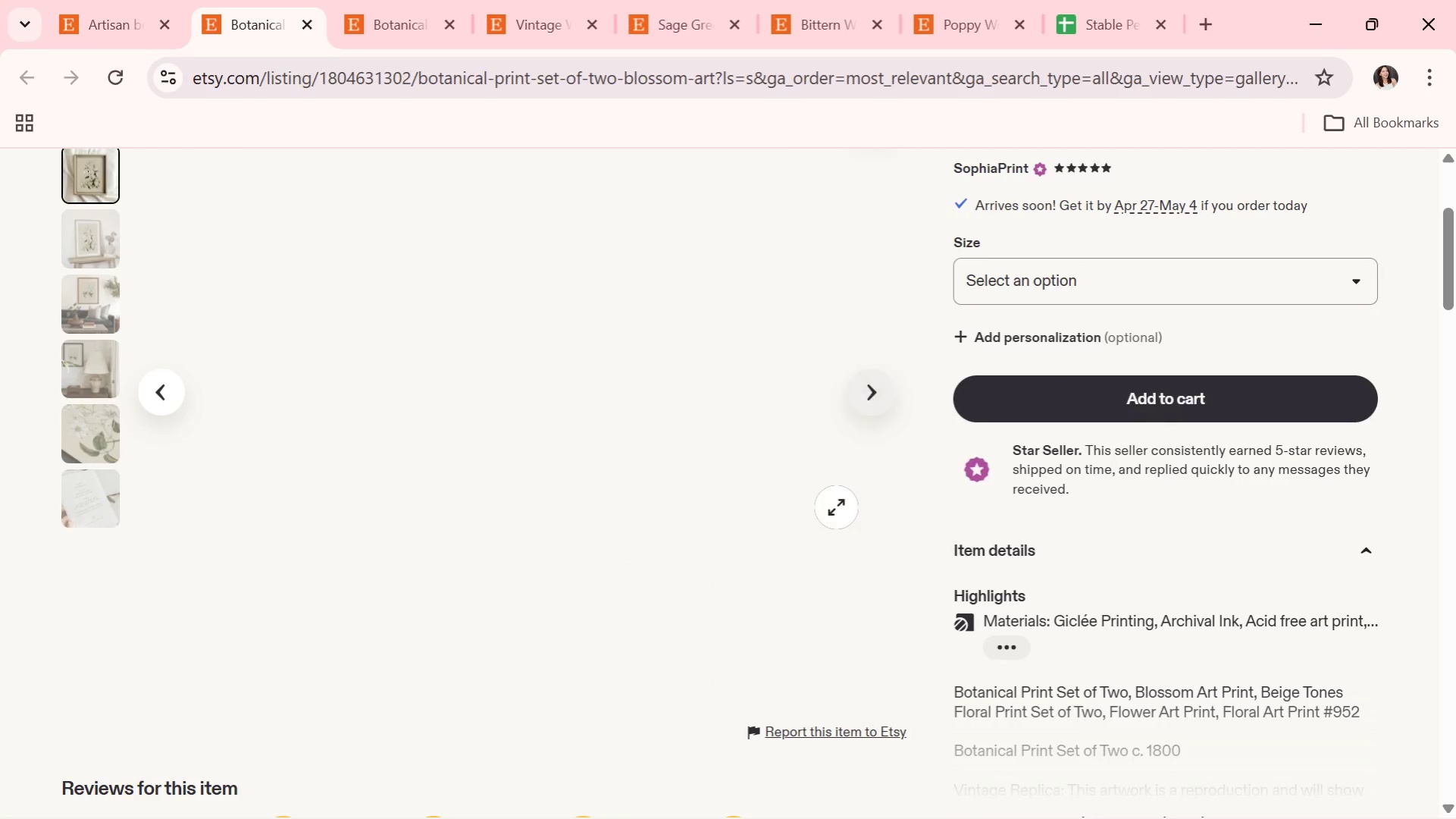 
scroll: coordinate [592, 608], scroll_direction: down, amount: 8.0
 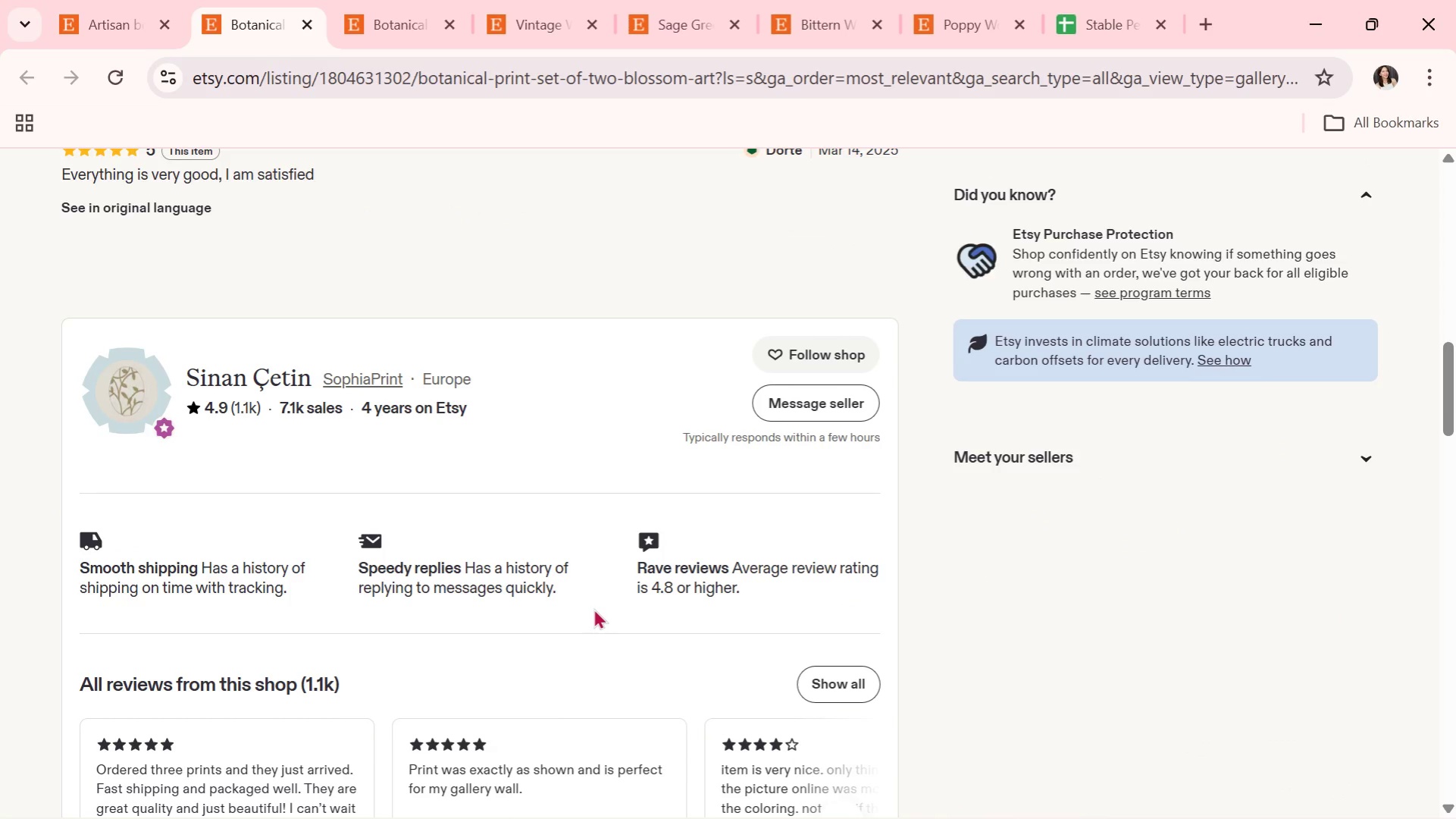 
scroll: coordinate [1175, 654], scroll_direction: up, amount: 6.0
 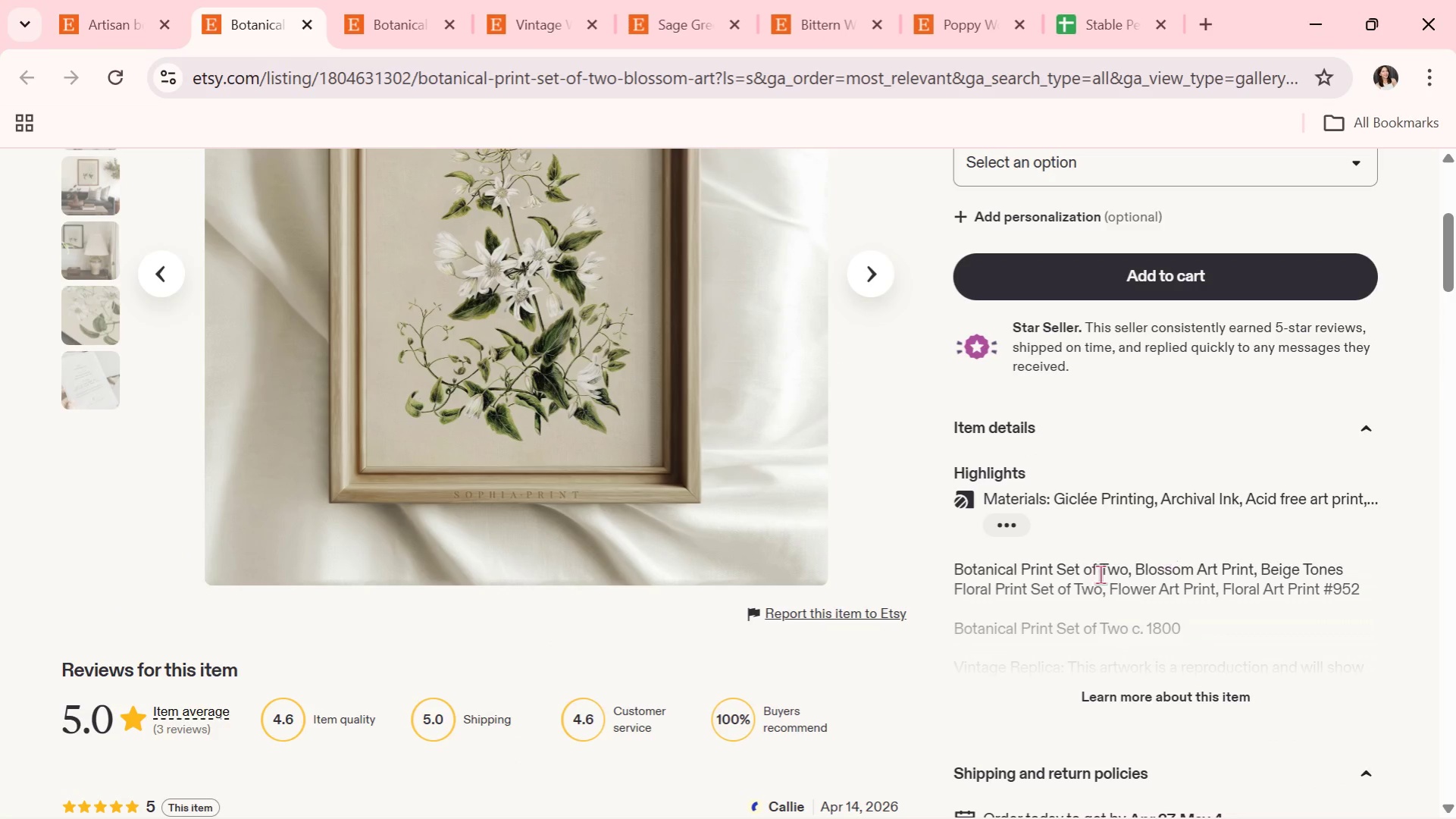 
scroll: coordinate [1126, 588], scroll_direction: down, amount: 1.0
 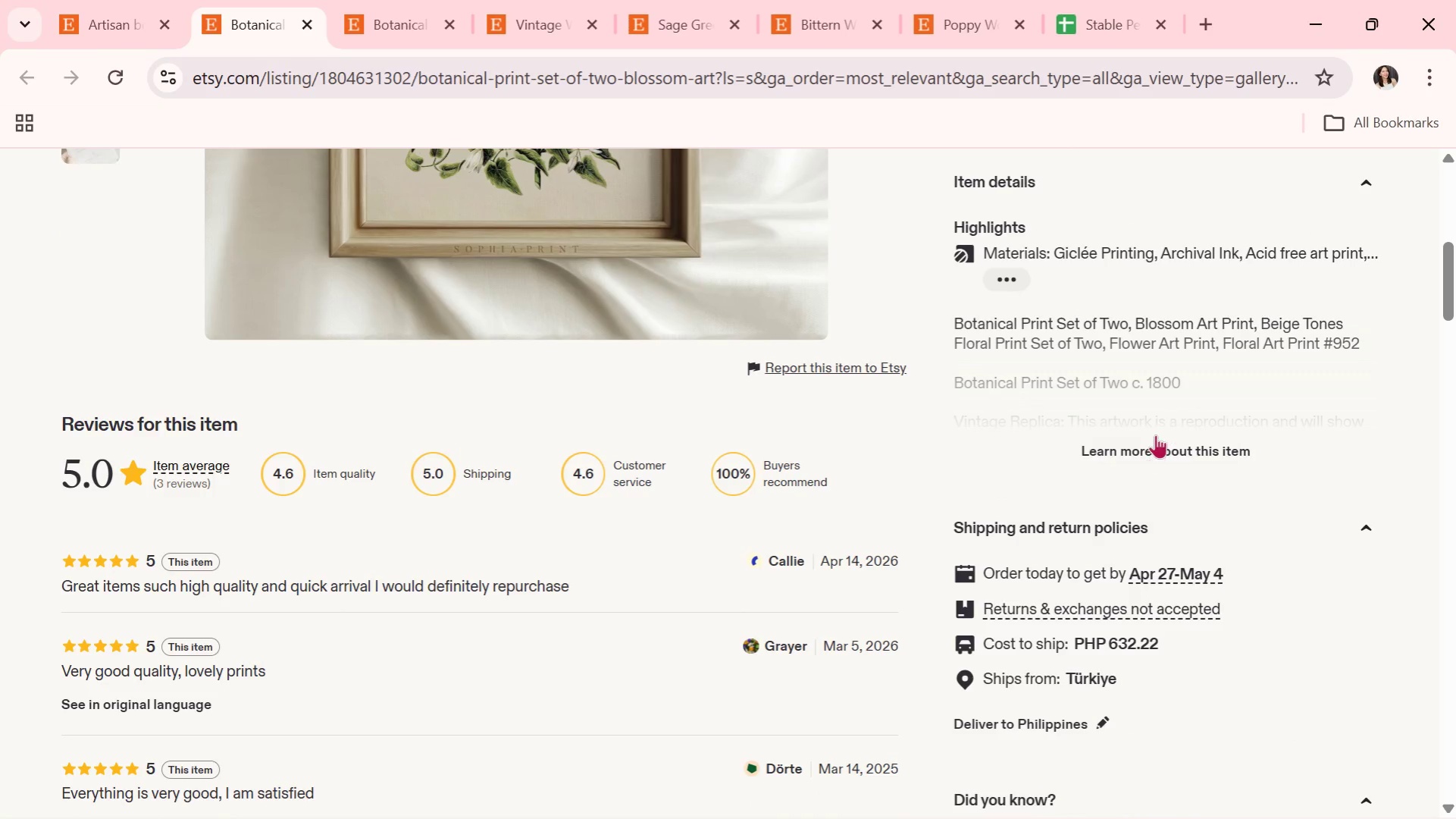 
left_click([1157, 434])
 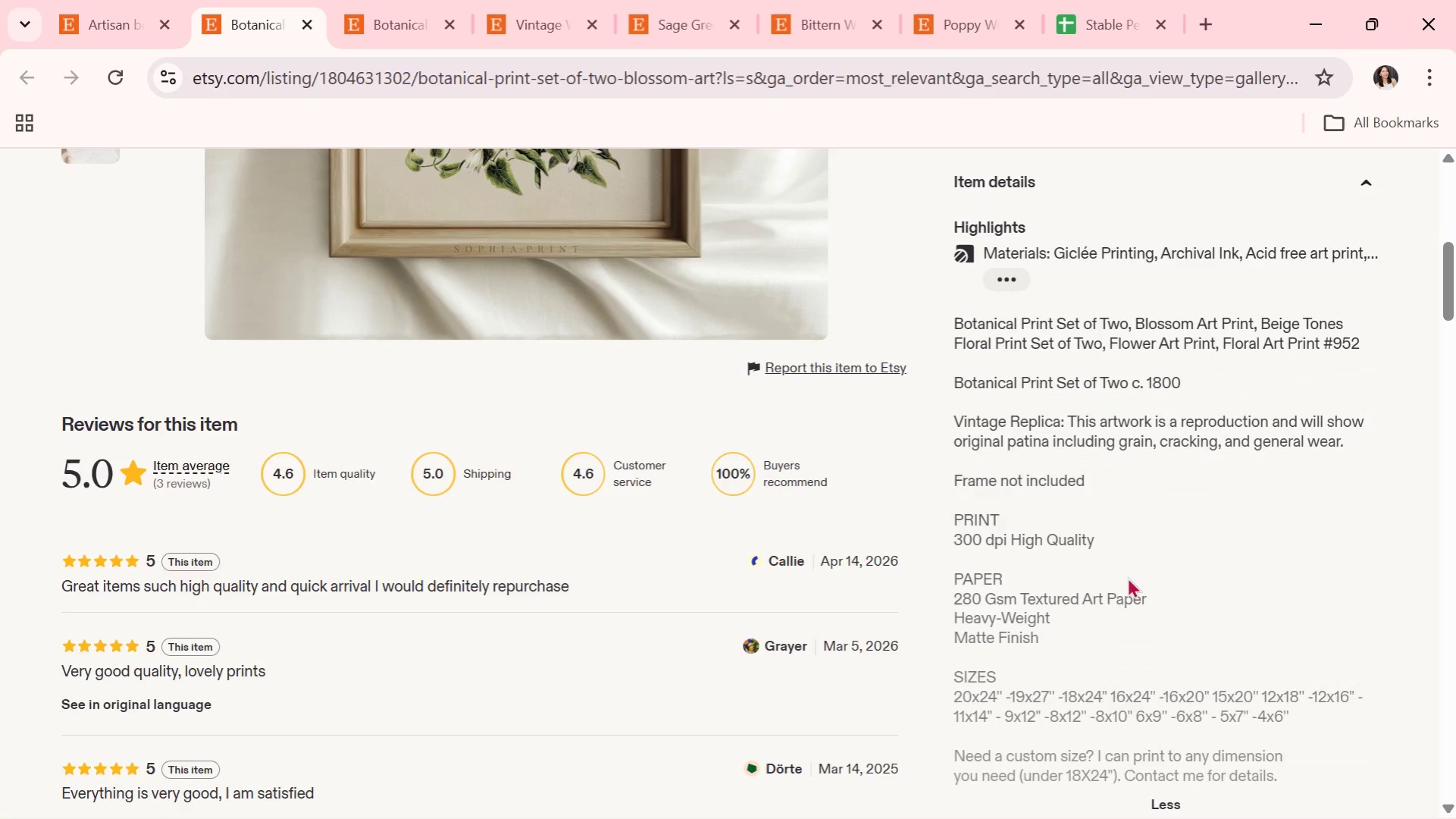 
scroll: coordinate [1103, 592], scroll_direction: down, amount: 2.0
 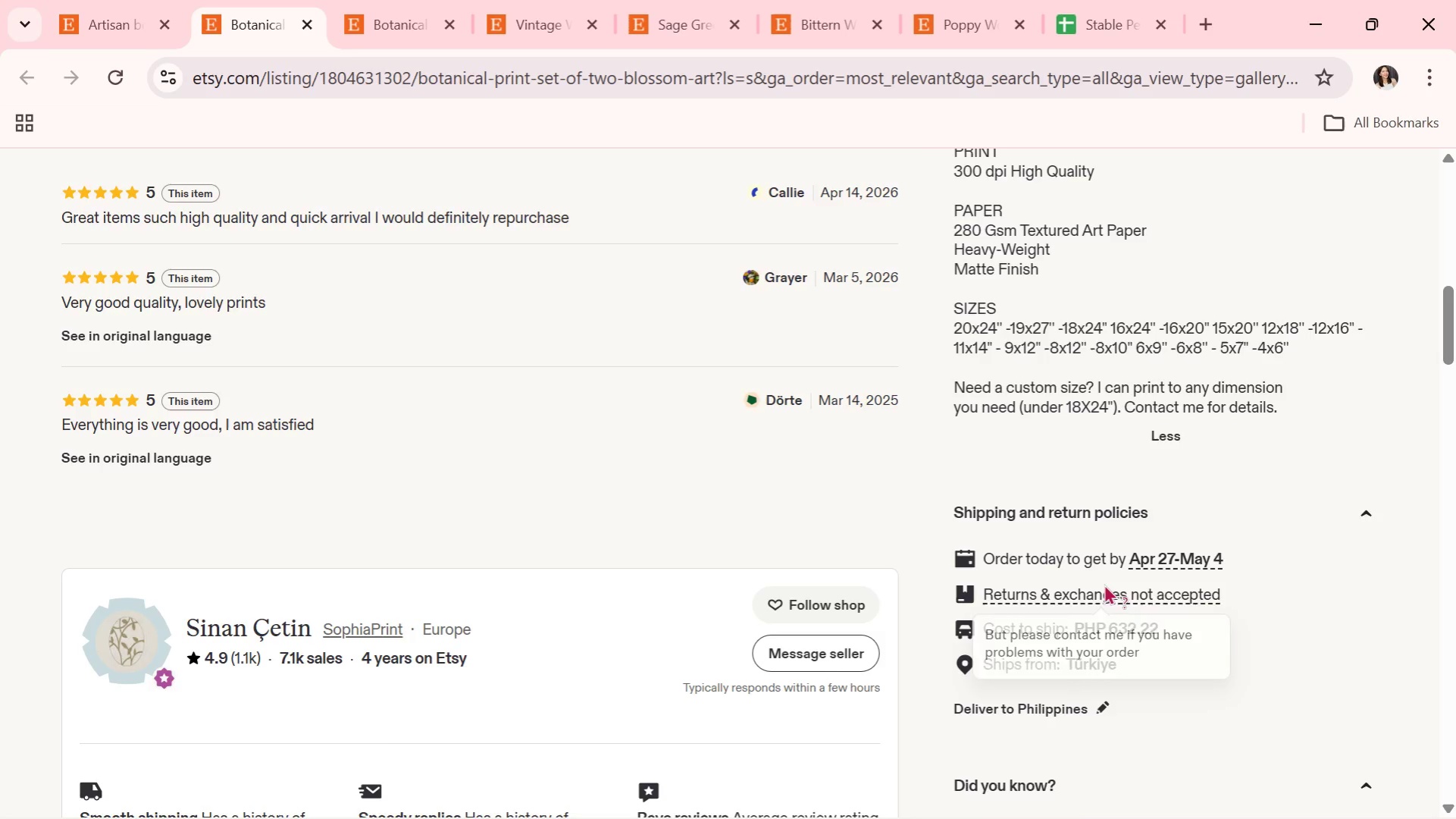 
scroll: coordinate [1104, 582], scroll_direction: up, amount: 3.0
 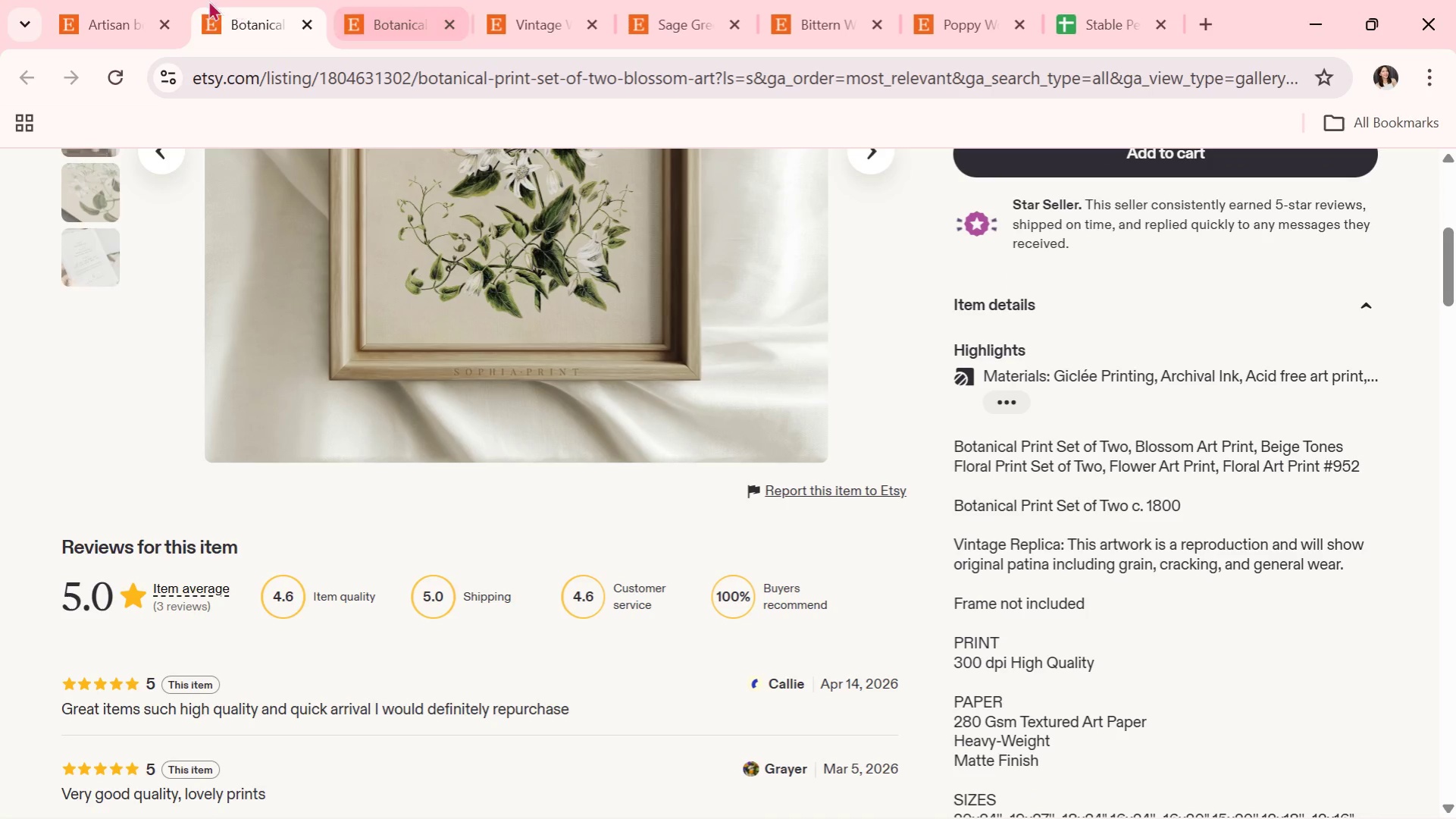 
left_click([122, 0])
 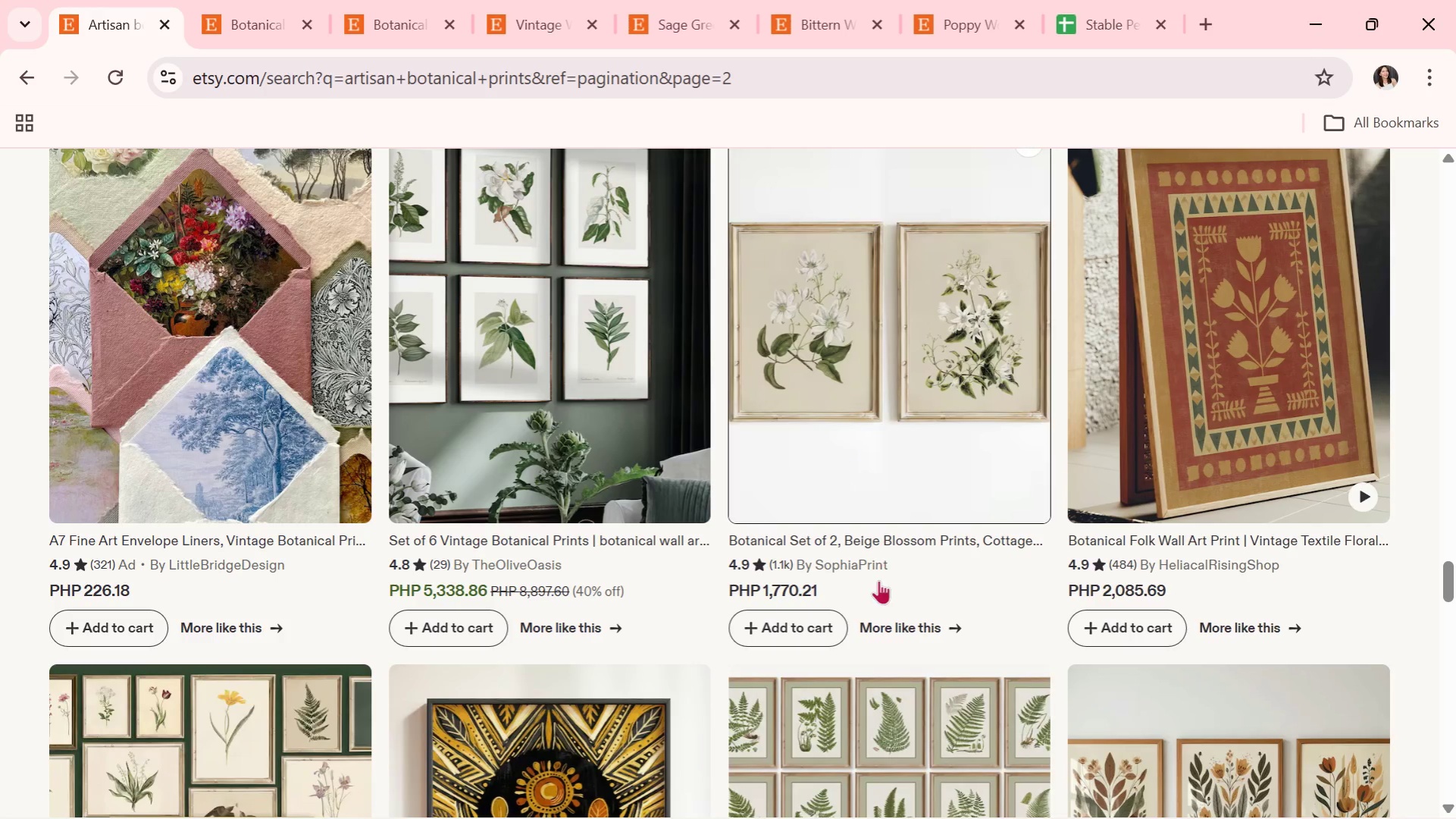 
scroll: coordinate [885, 446], scroll_direction: down, amount: 6.0
 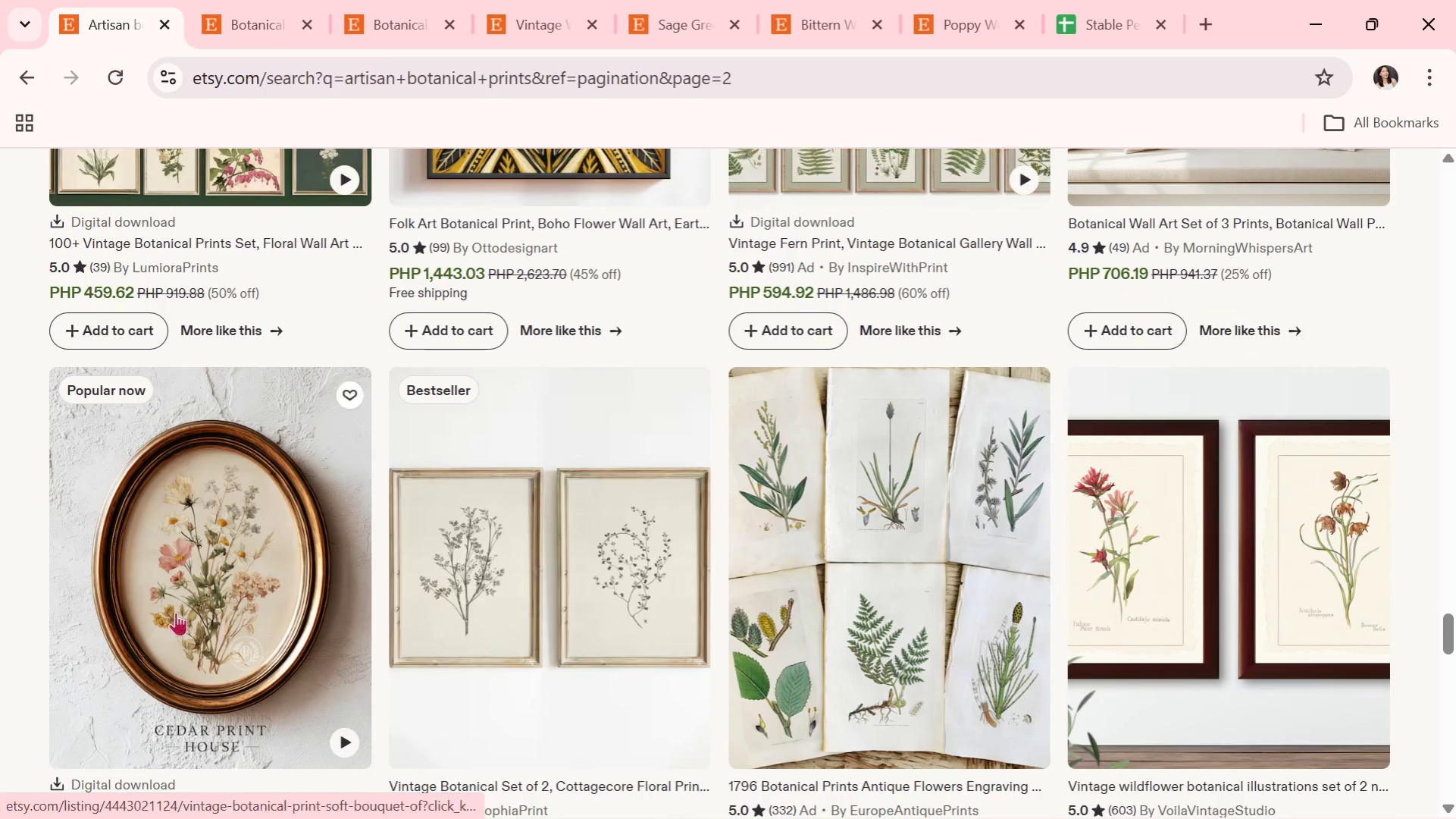 
left_click([146, 601])
 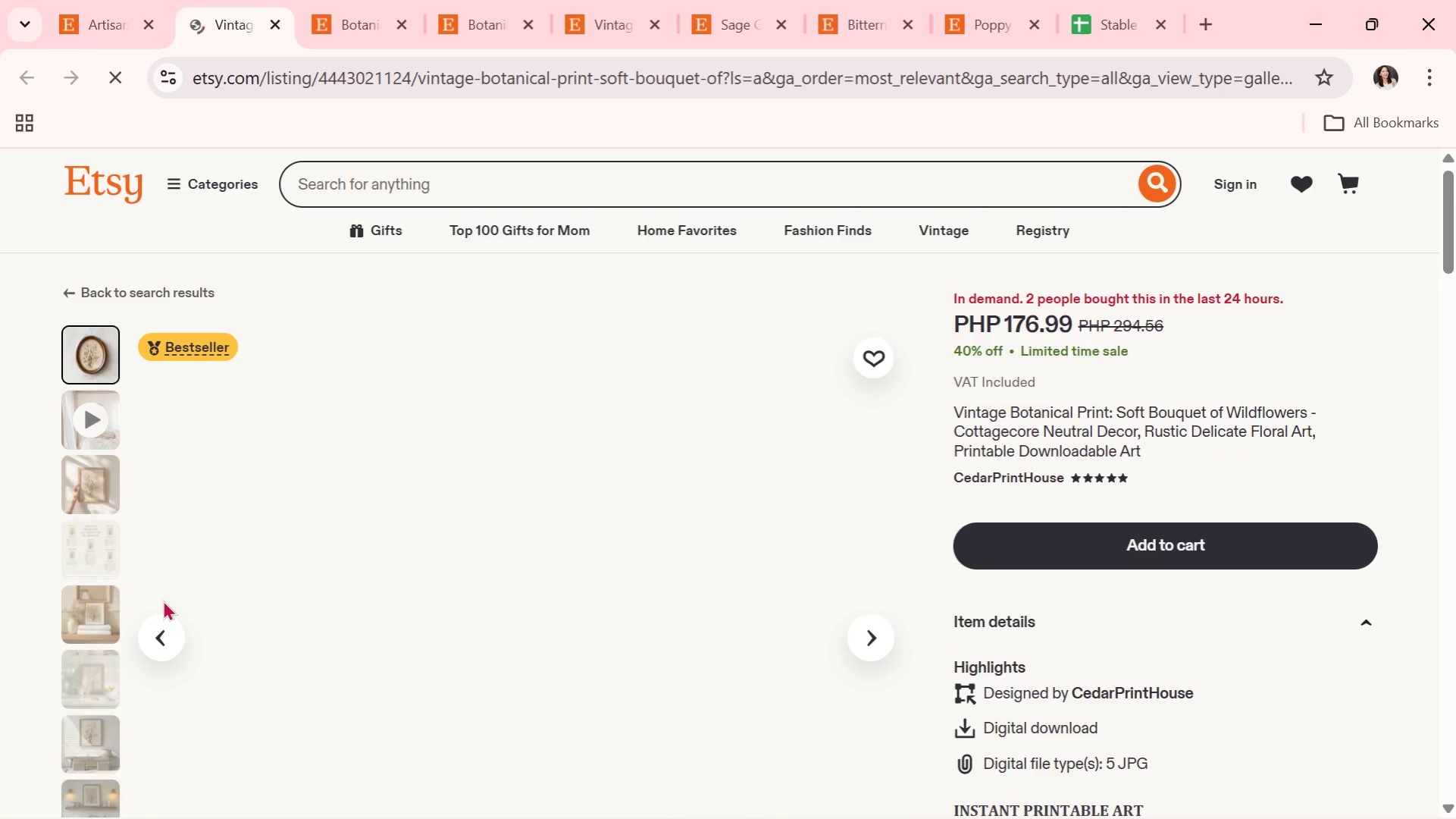 
scroll: coordinate [572, 727], scroll_direction: down, amount: 2.0
 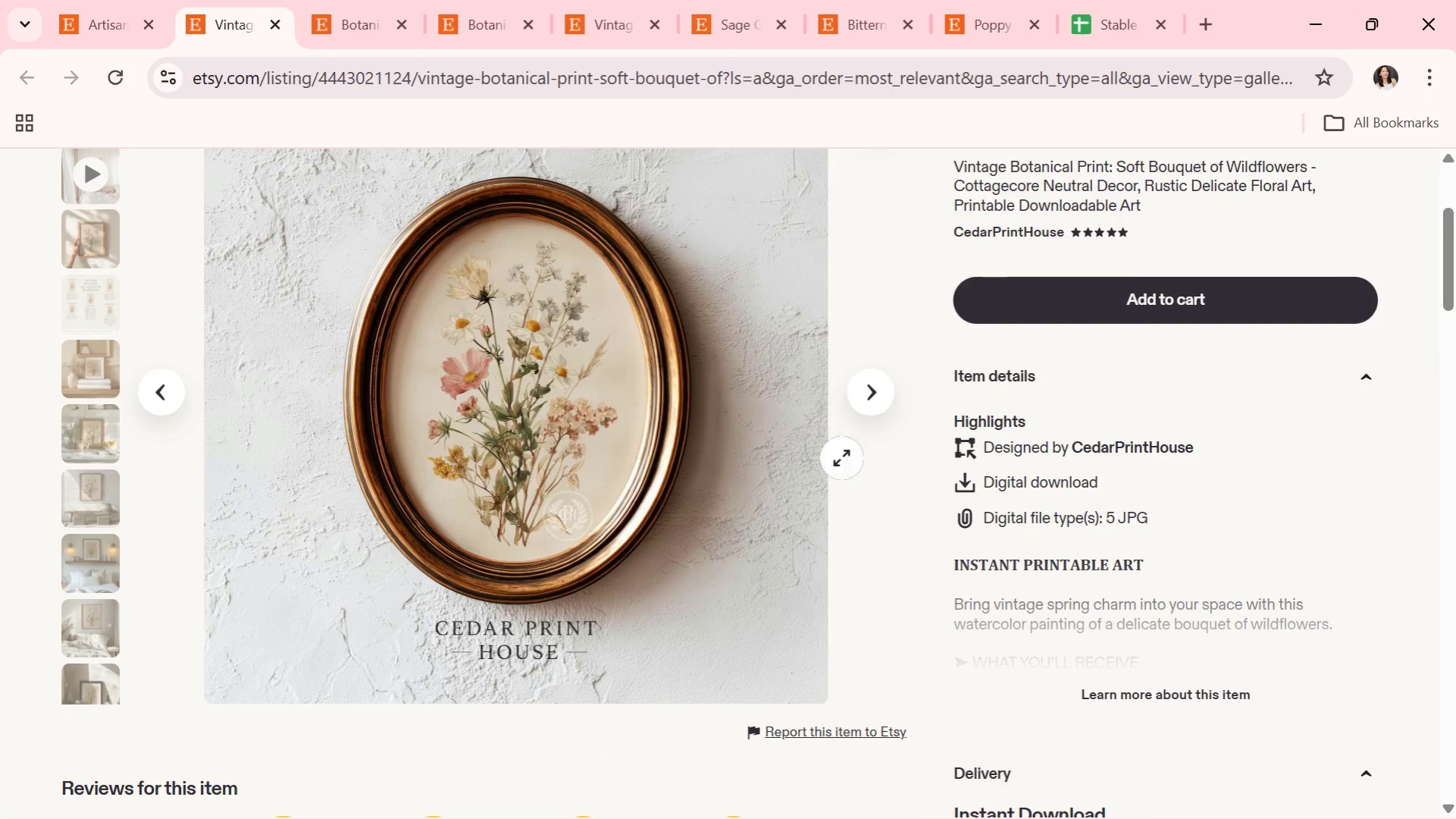 
left_click([873, 382])
 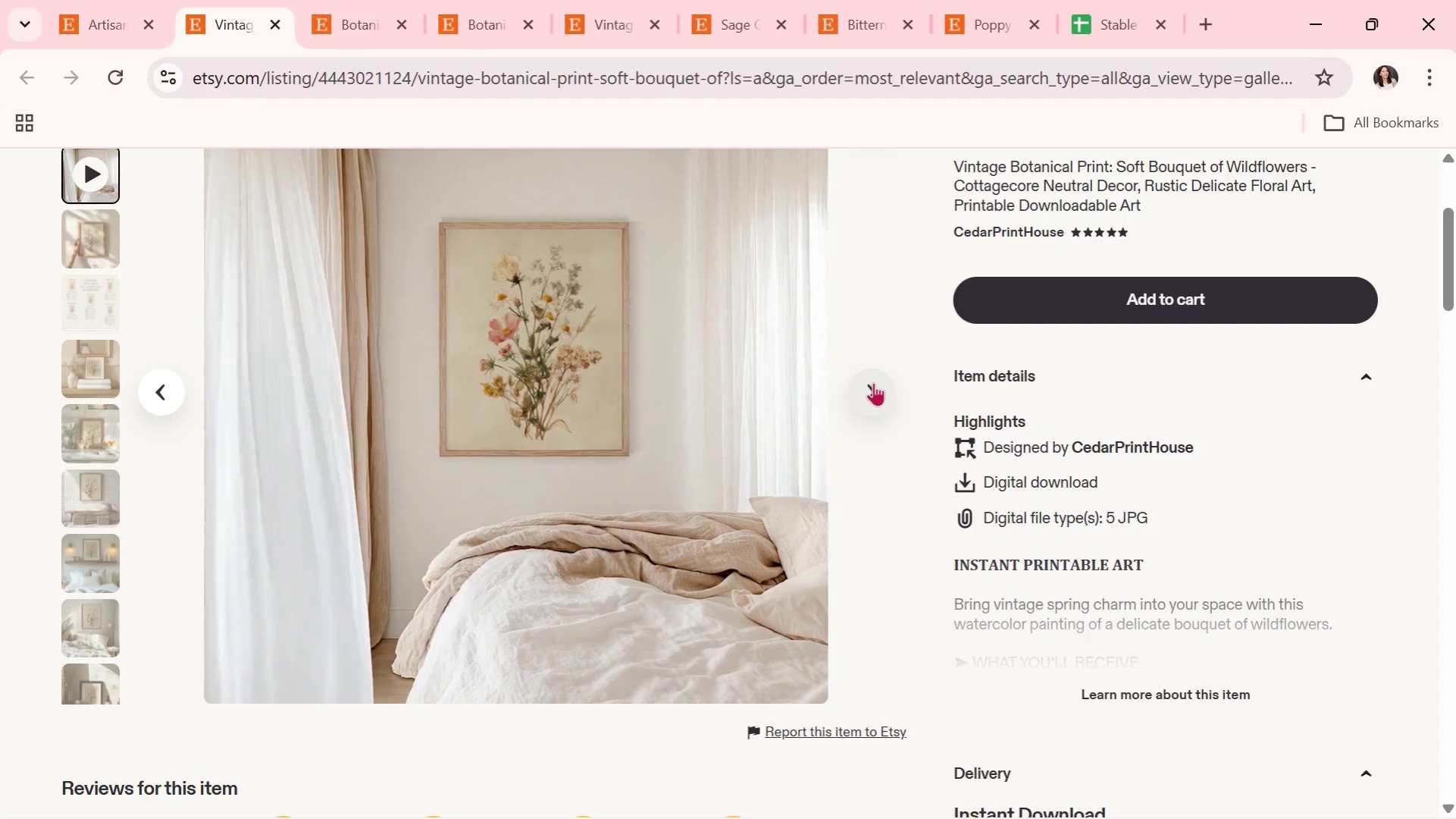 
wait(14.22)
 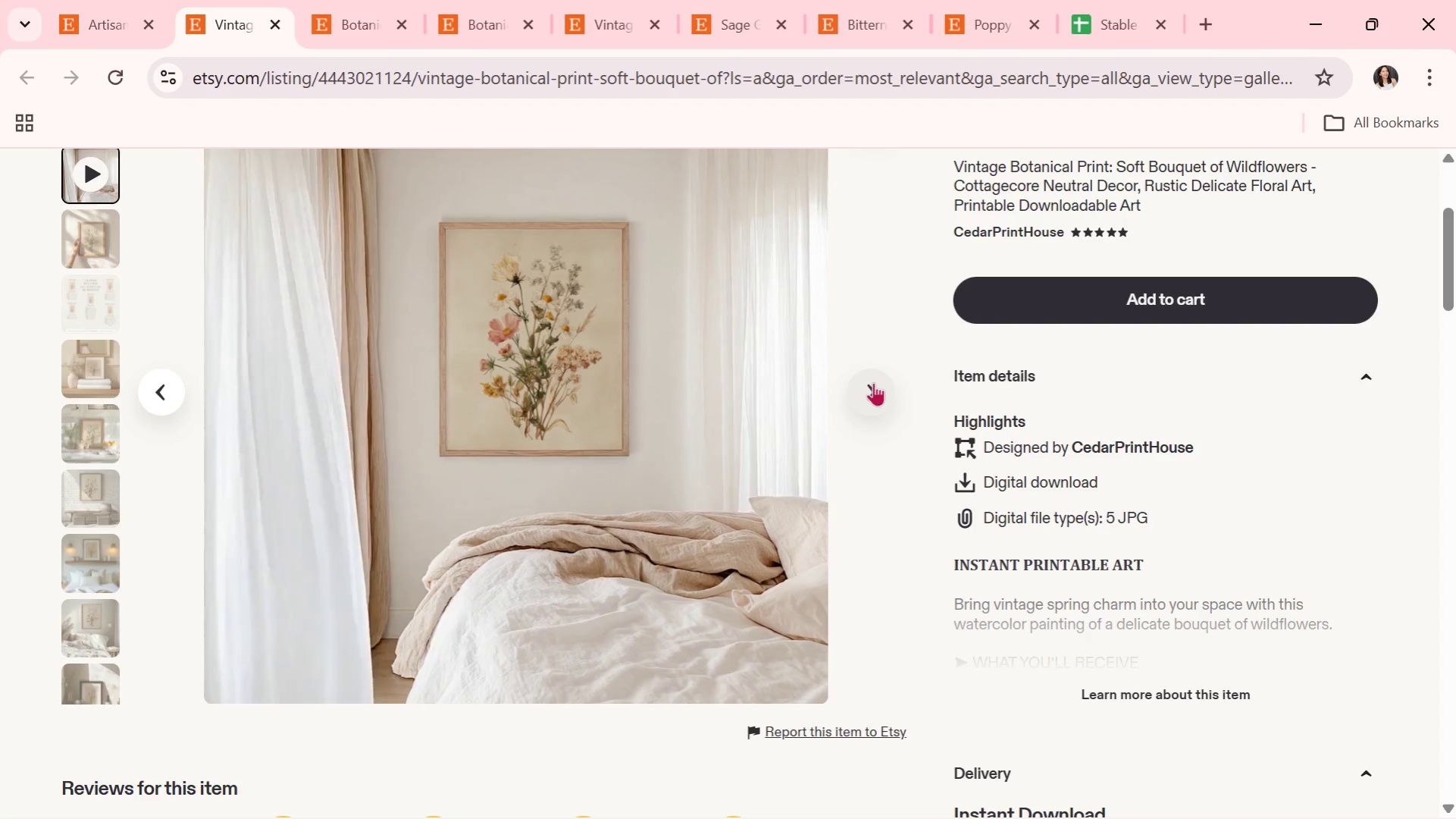 
left_click([873, 386])
 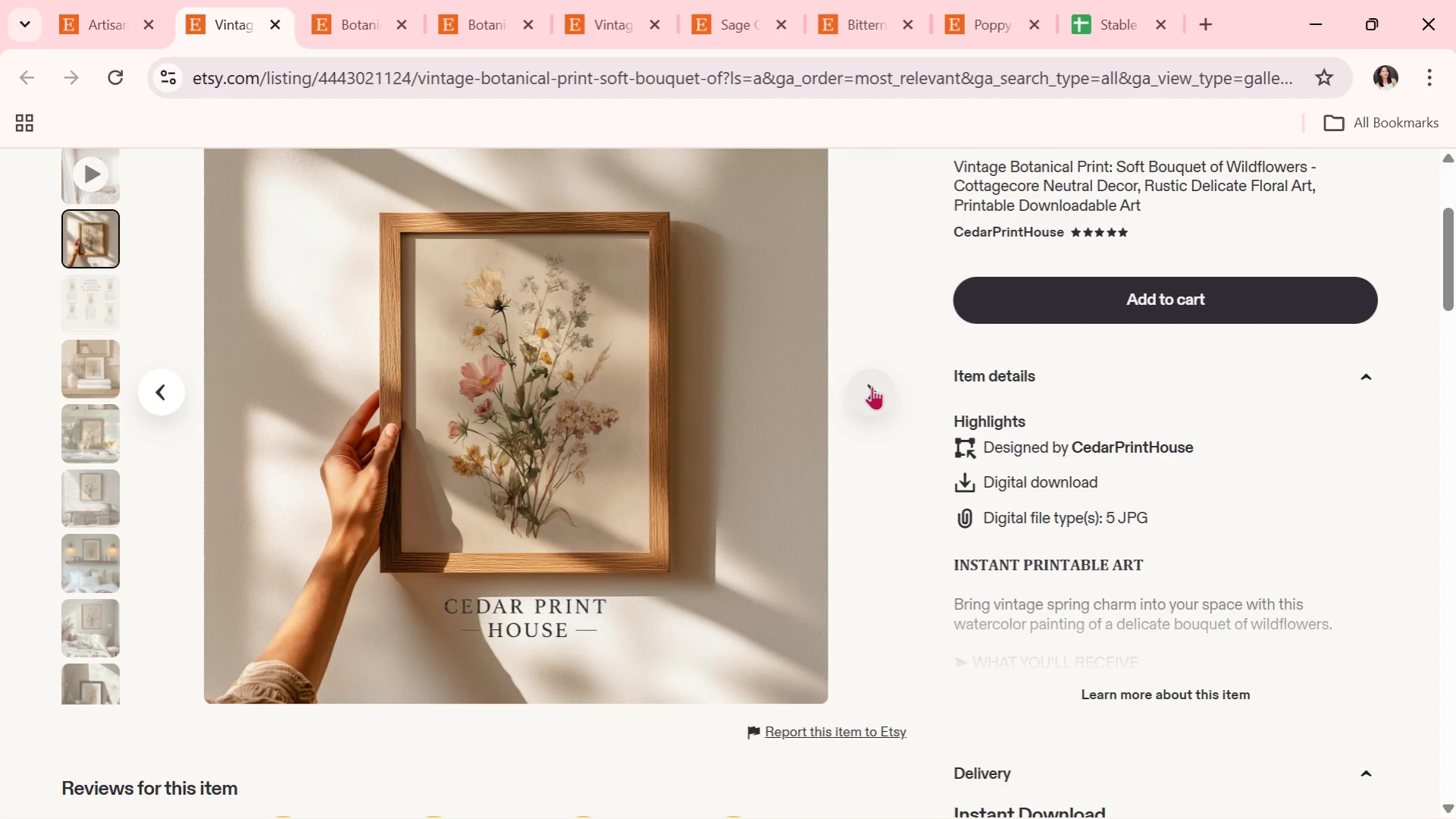 
wait(12.72)
 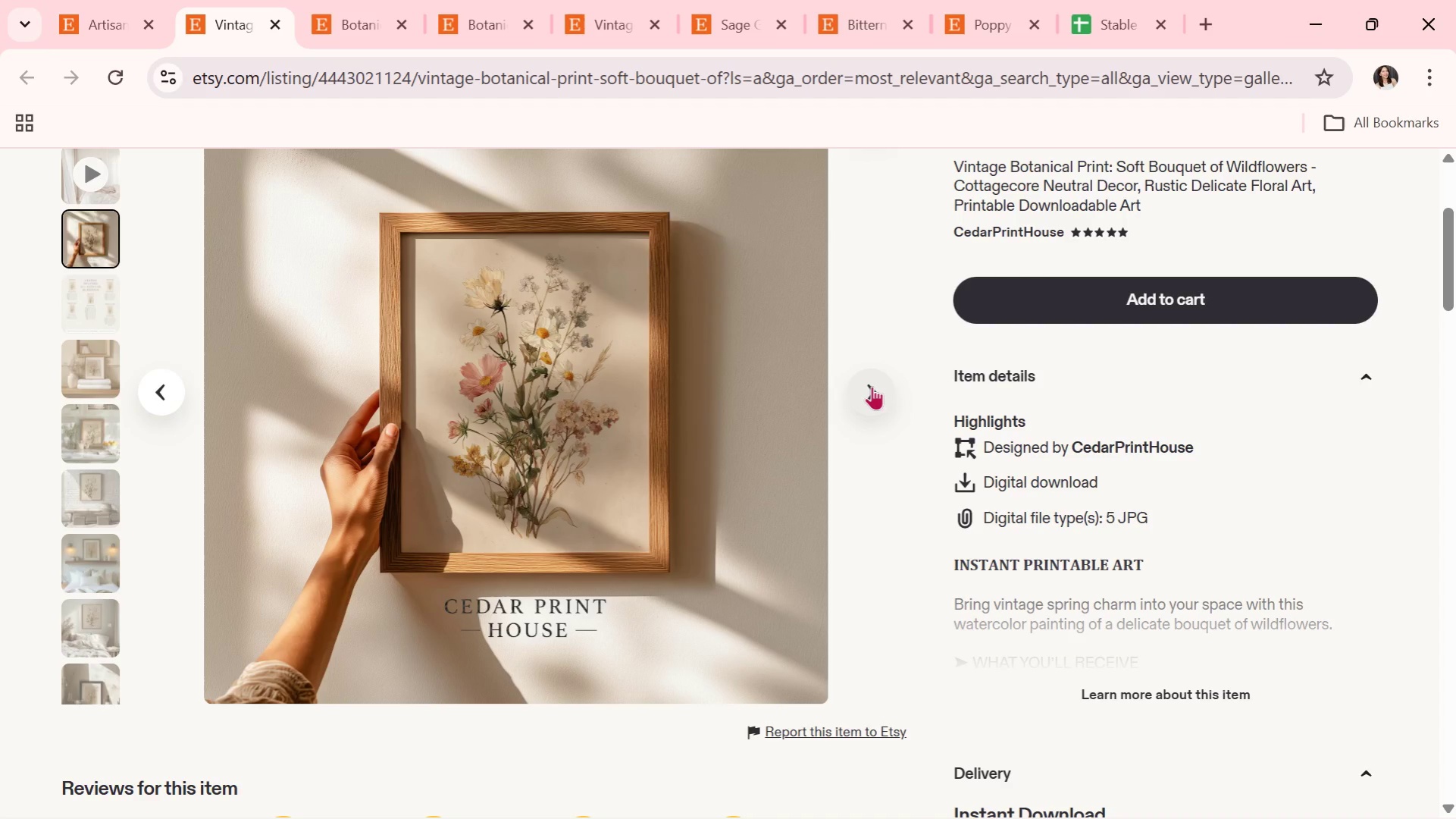 
left_click([872, 386])
 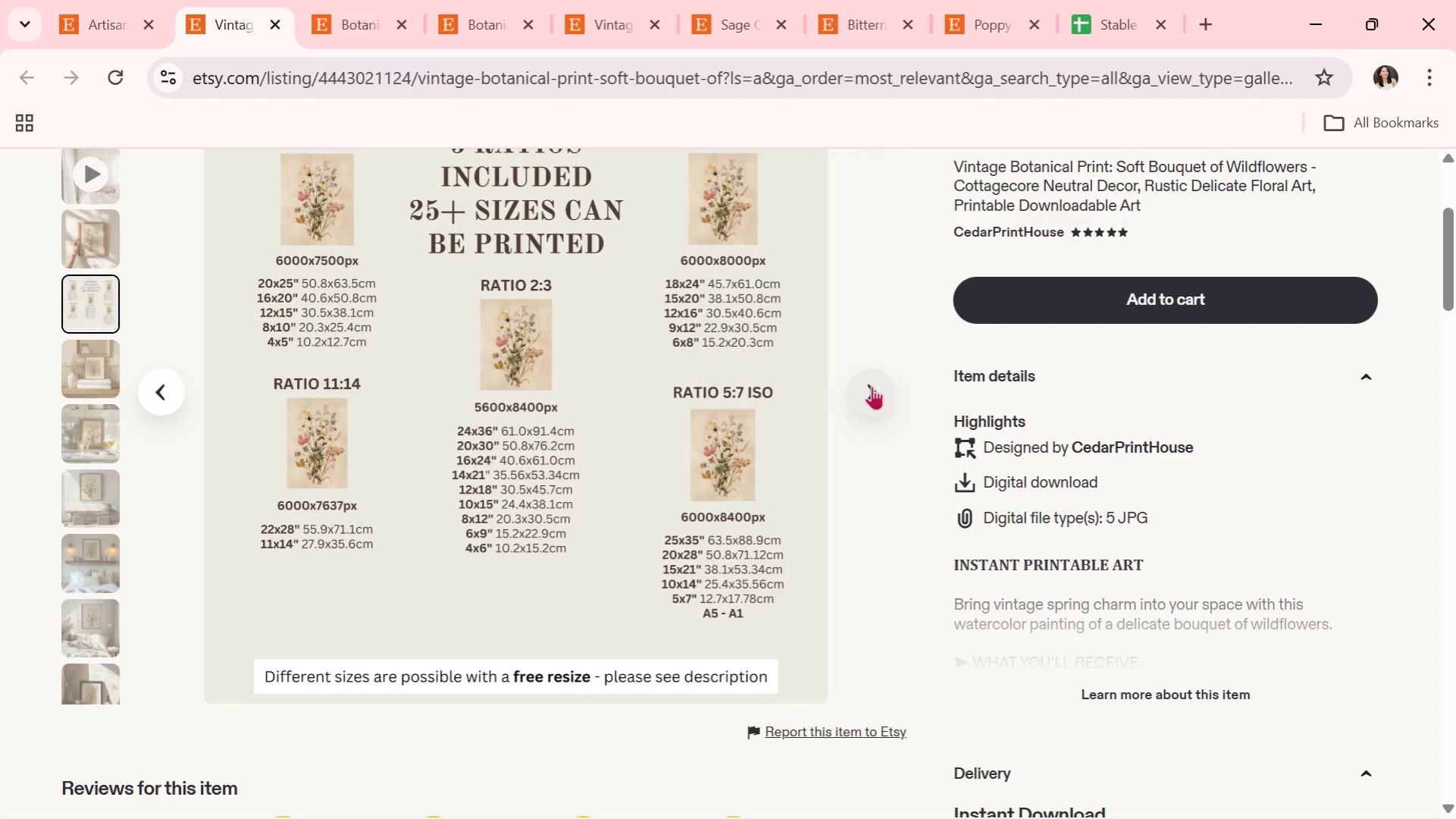 
wait(11.17)
 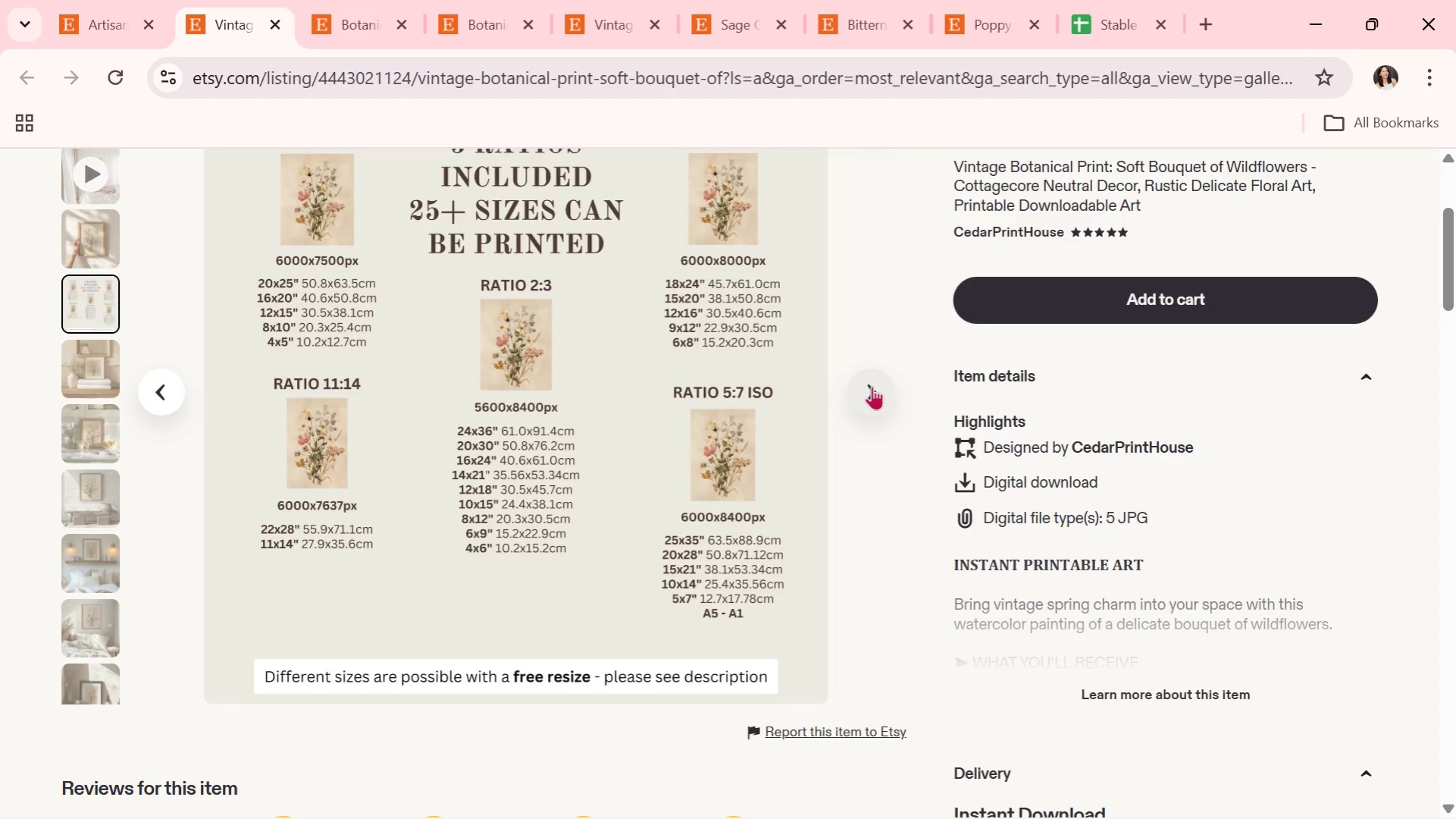 
left_click([872, 386])
 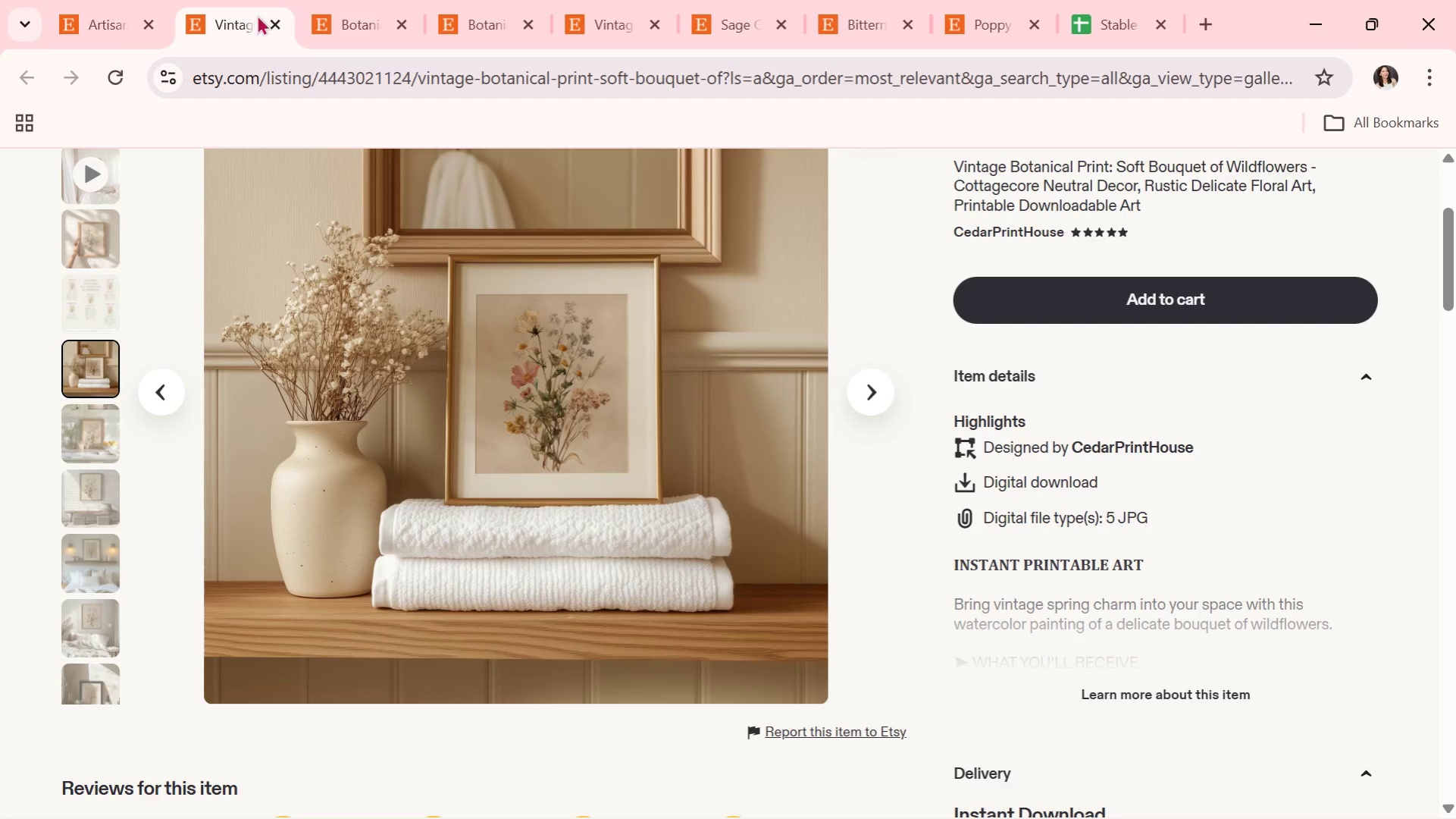 
left_click([277, 21])
 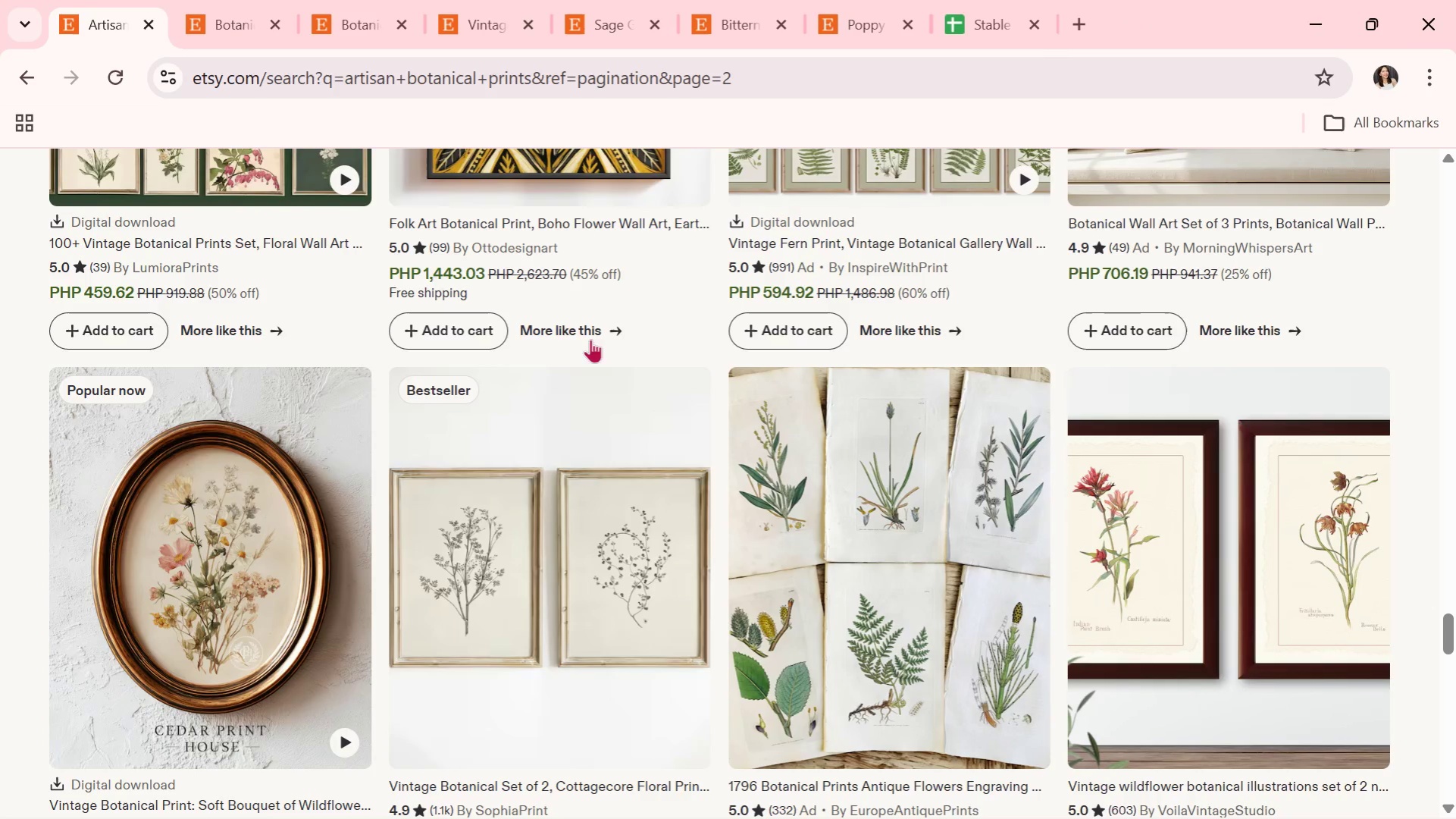 
mouse_move([602, 384])
 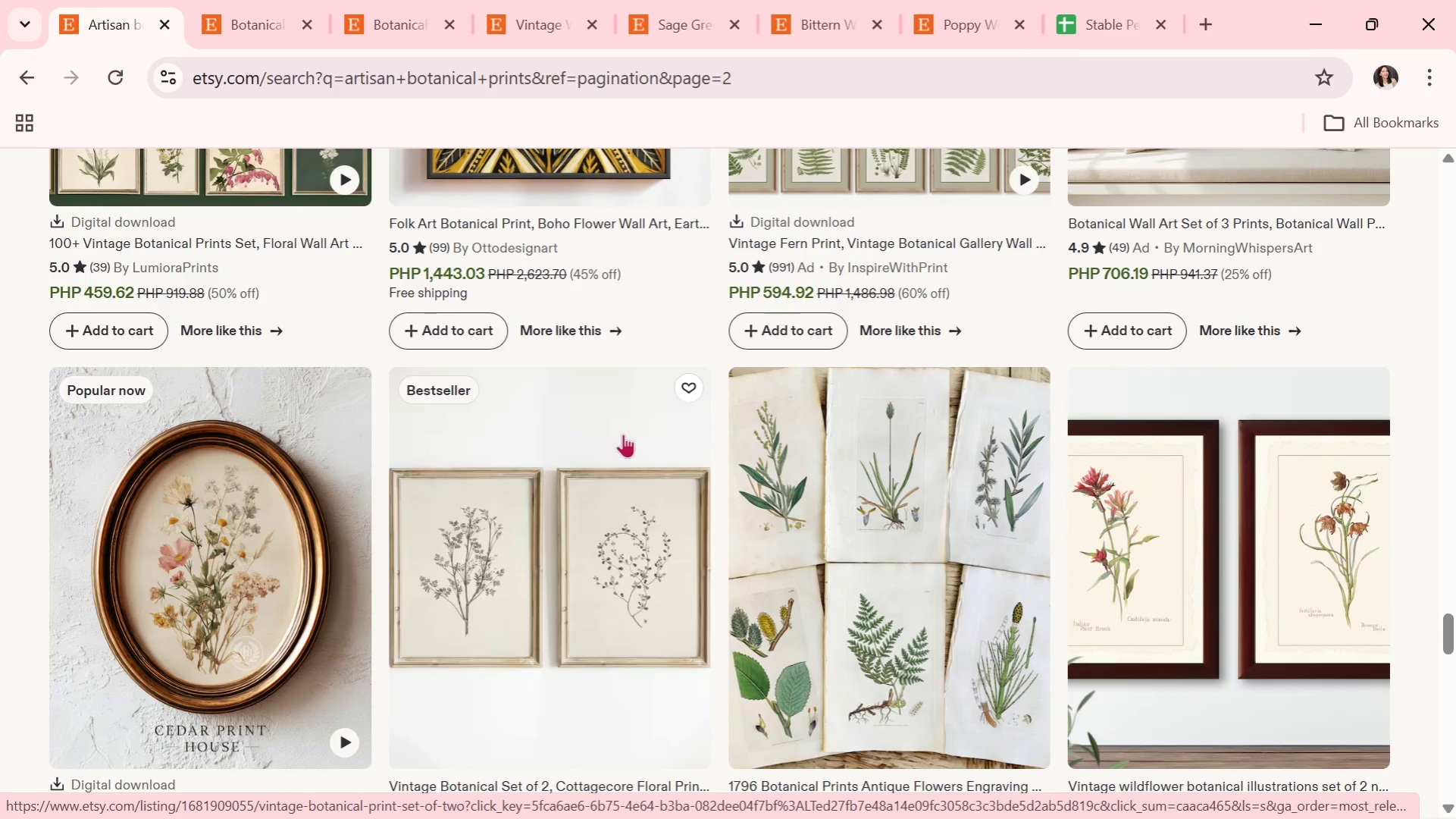 
scroll: coordinate [721, 563], scroll_direction: down, amount: 6.0
 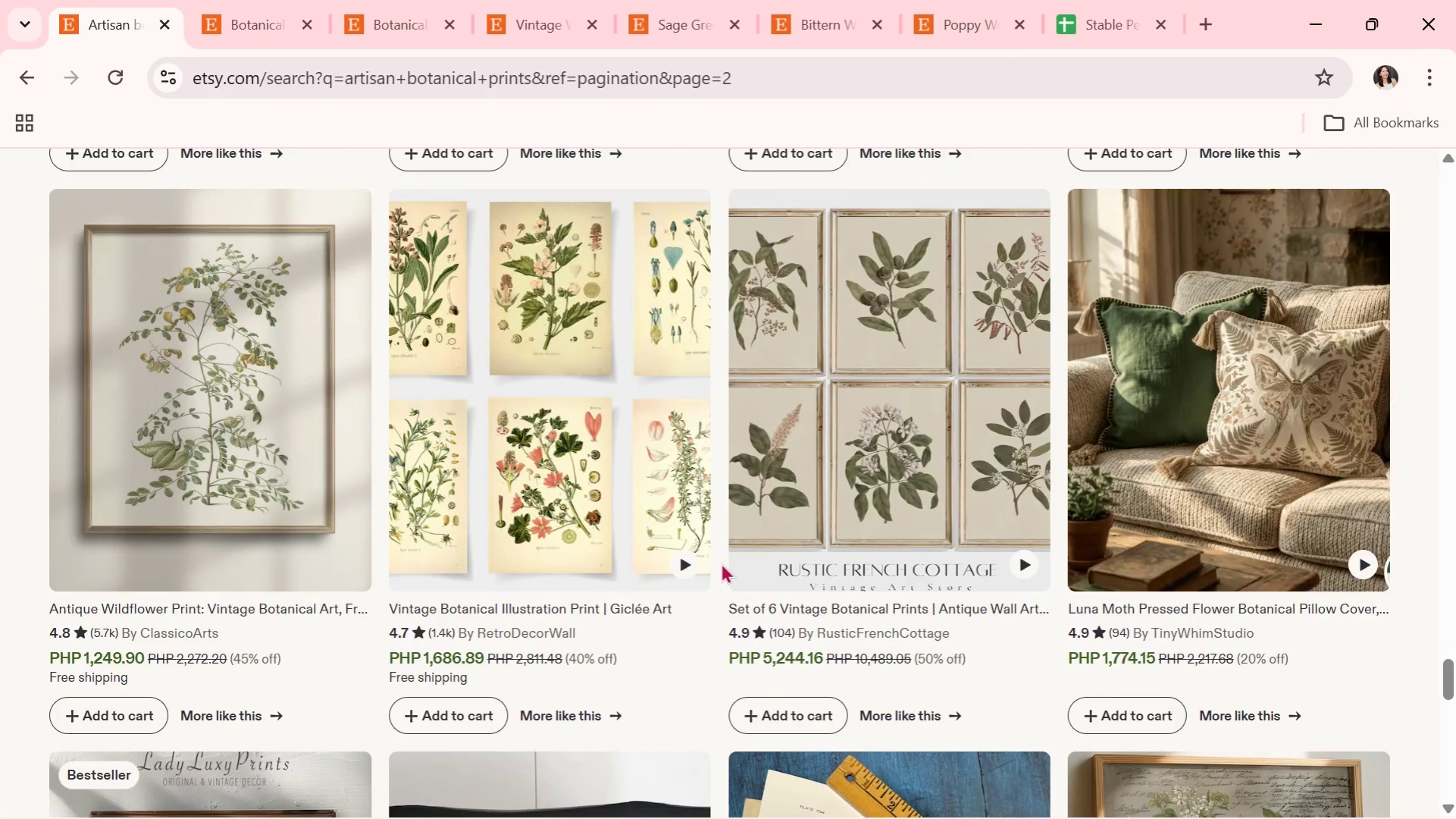 
scroll: coordinate [722, 560], scroll_direction: down, amount: 5.0
 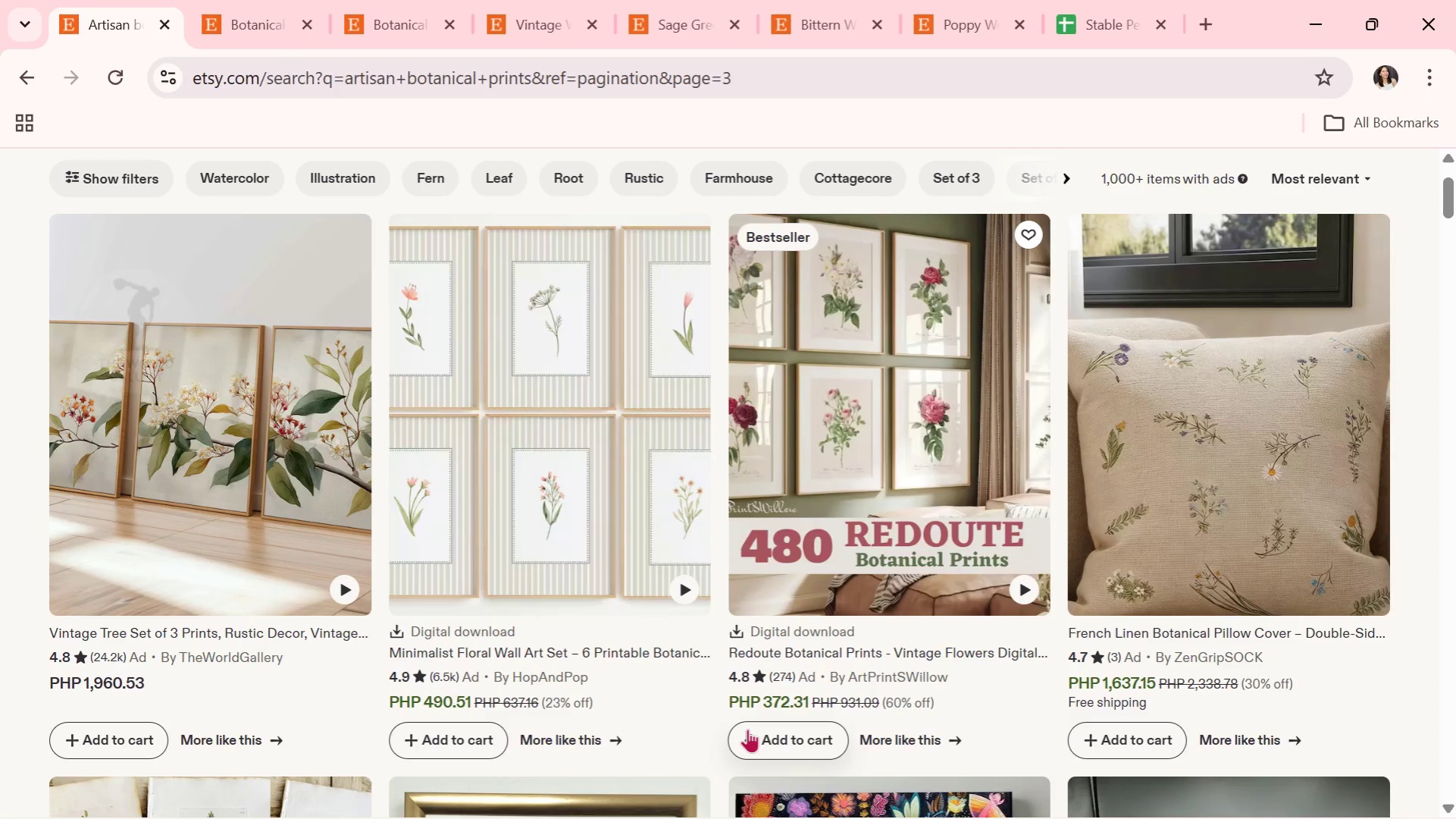 
wait(5.66)
 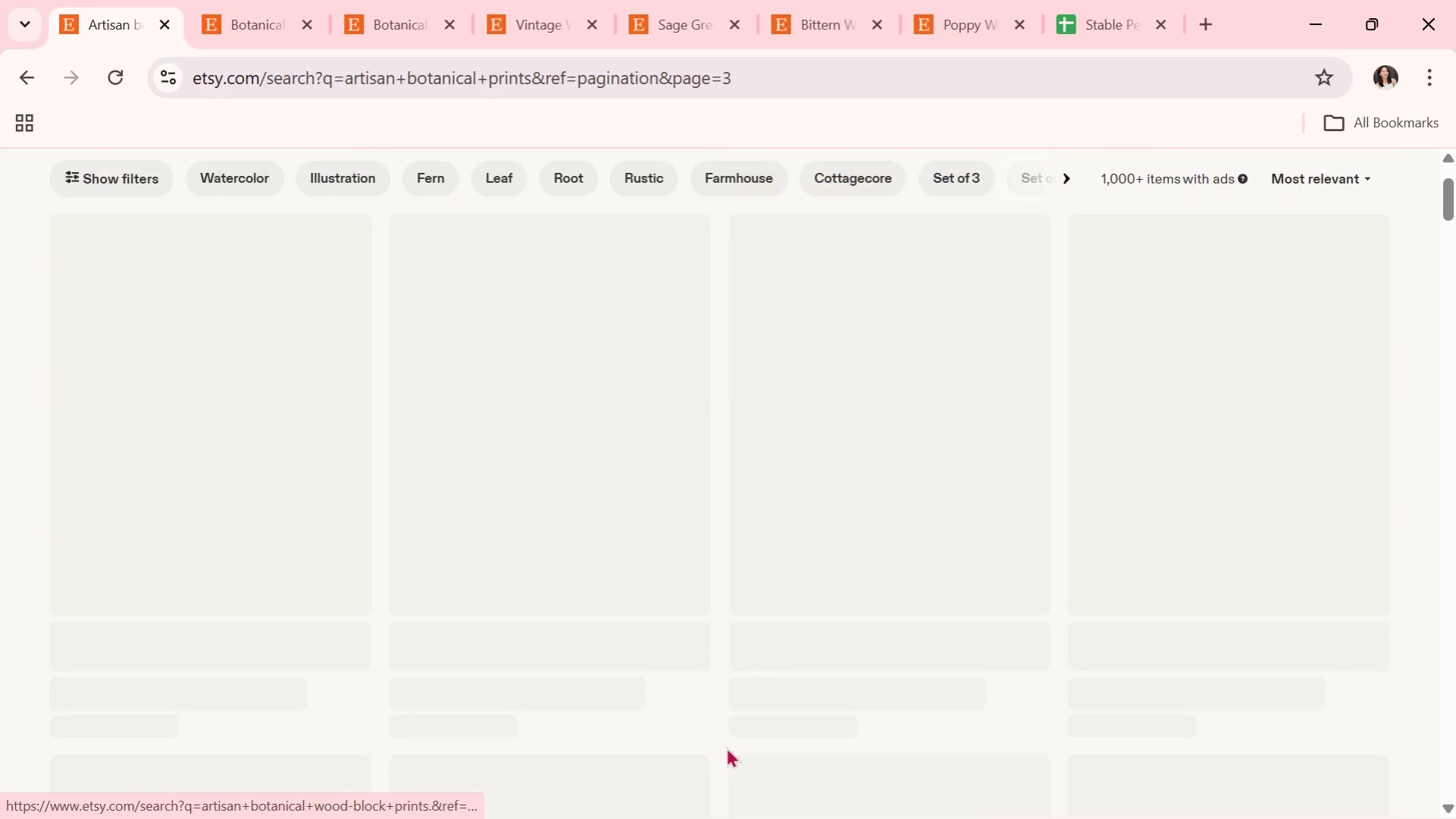 
scroll: coordinate [759, 728], scroll_direction: down, amount: 2.0
 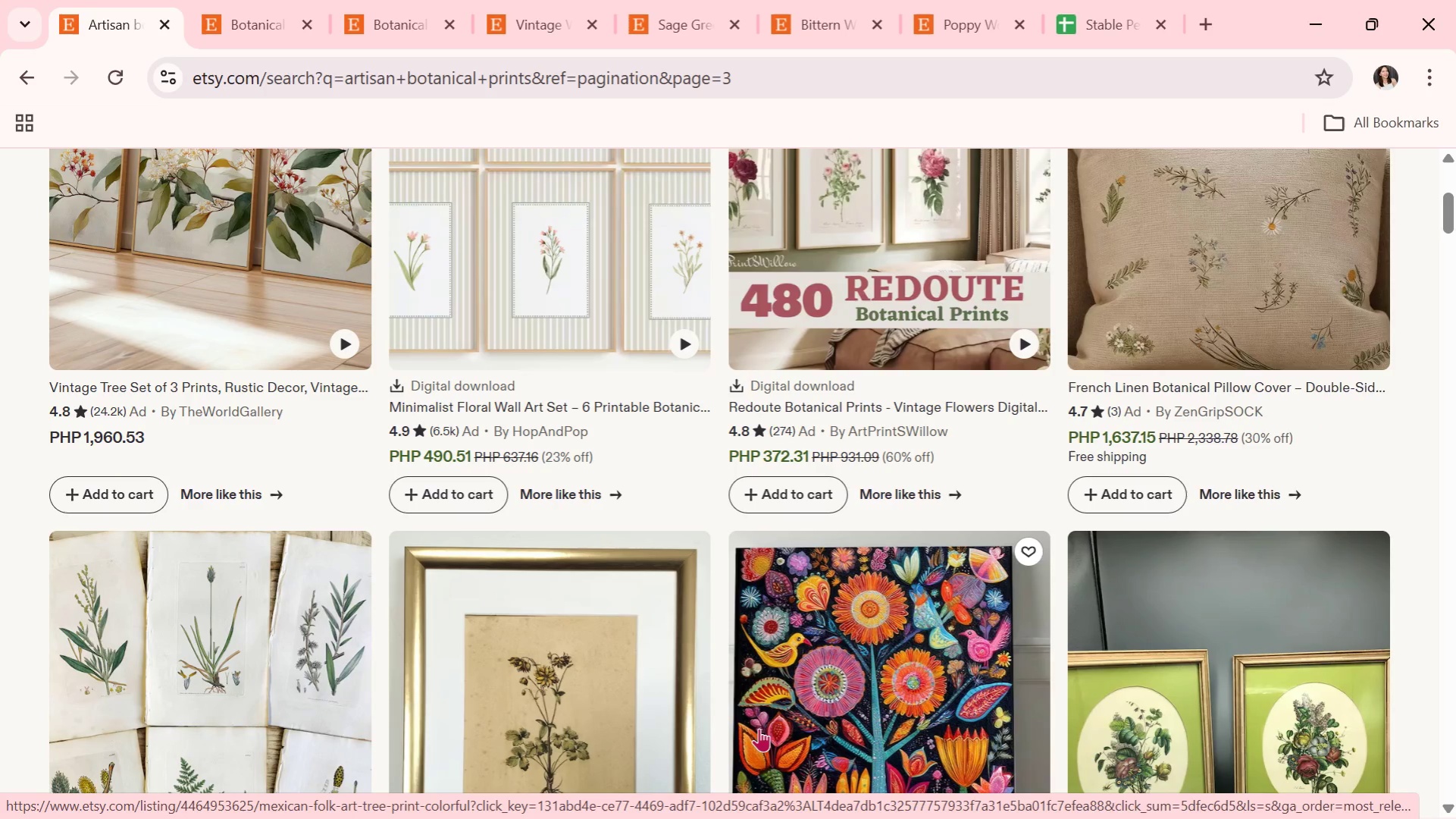 
wait(9.06)
 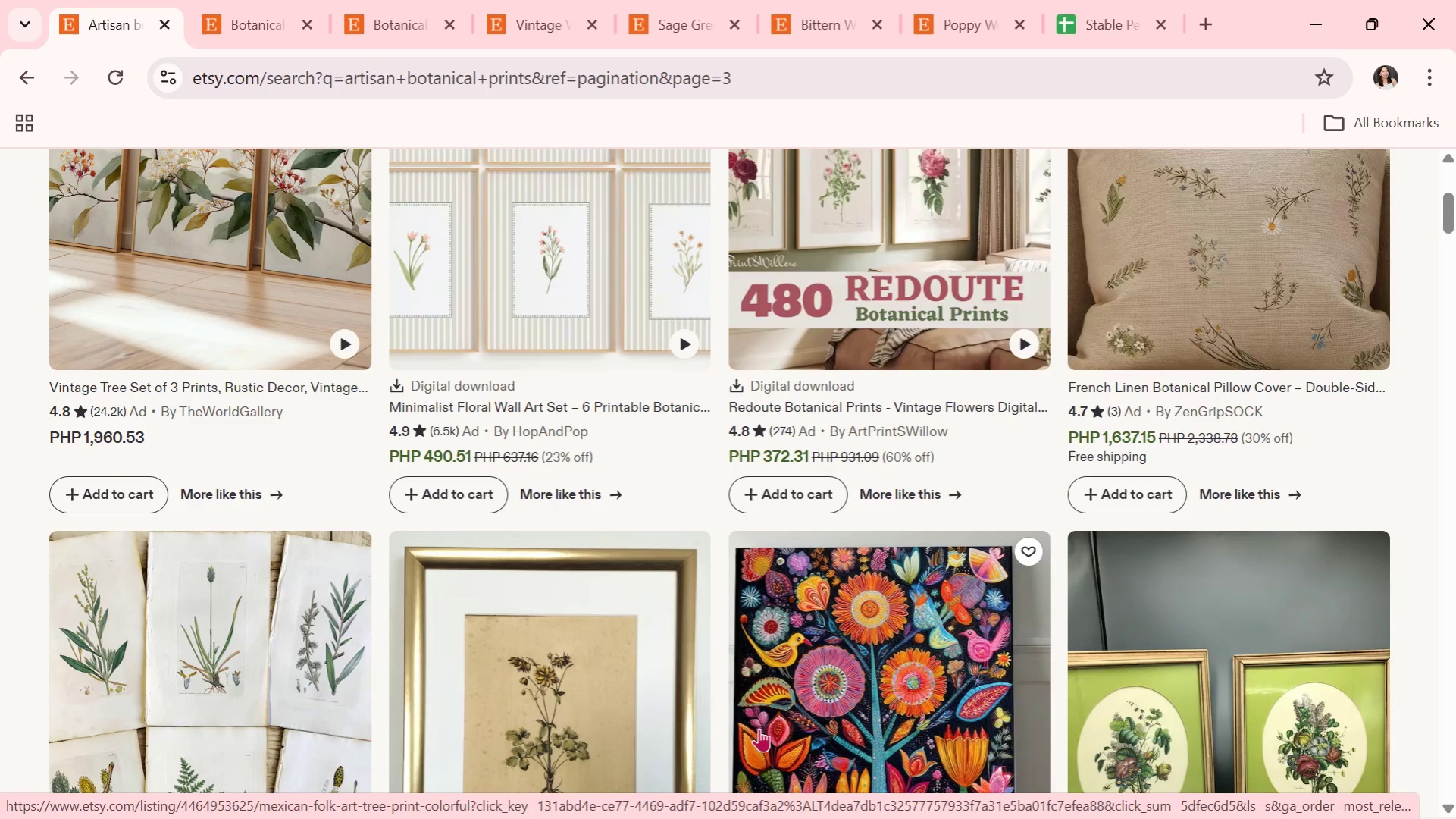 
scroll: coordinate [770, 383], scroll_direction: down, amount: 3.0
 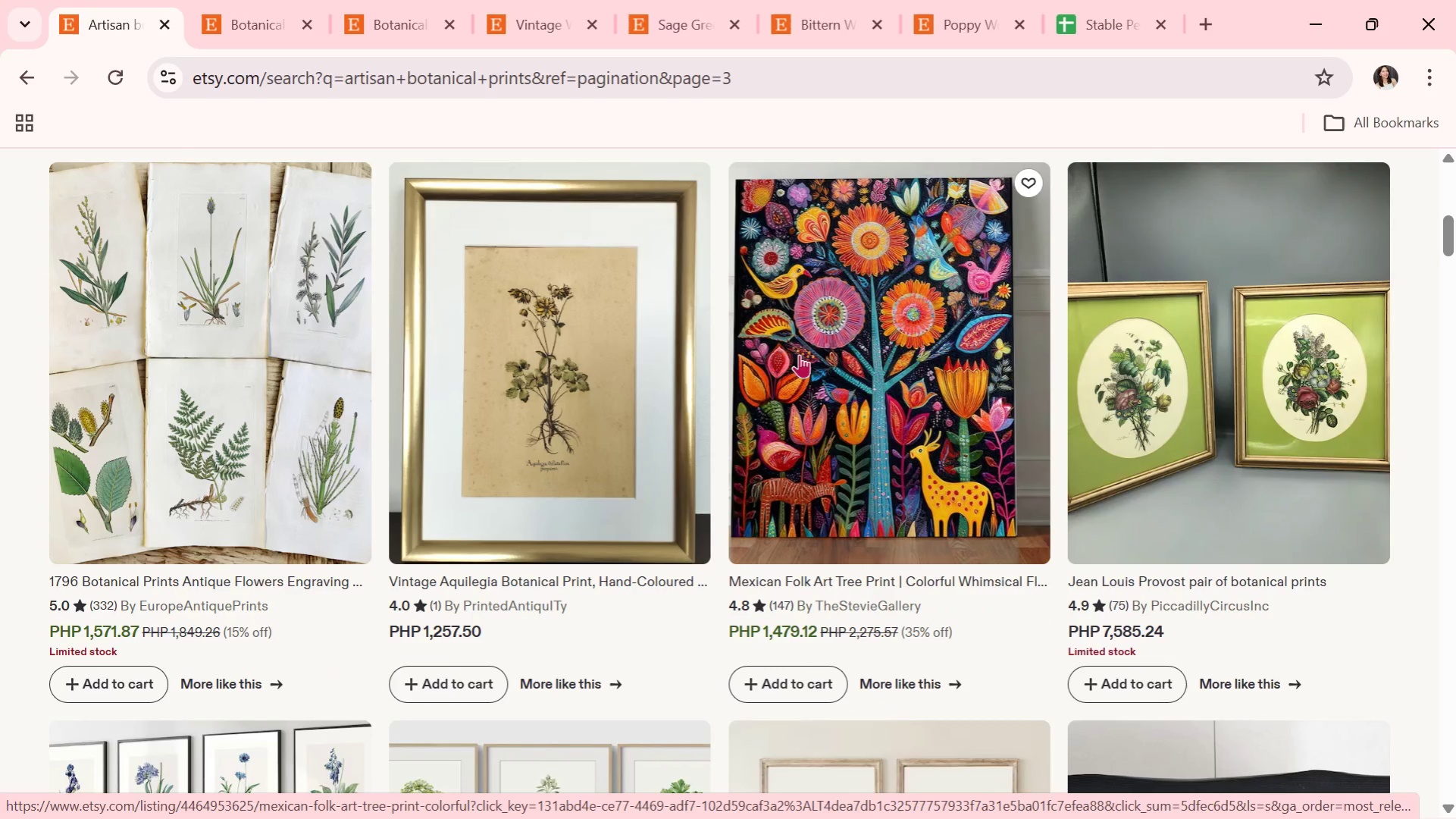 
mouse_move([767, 268])
 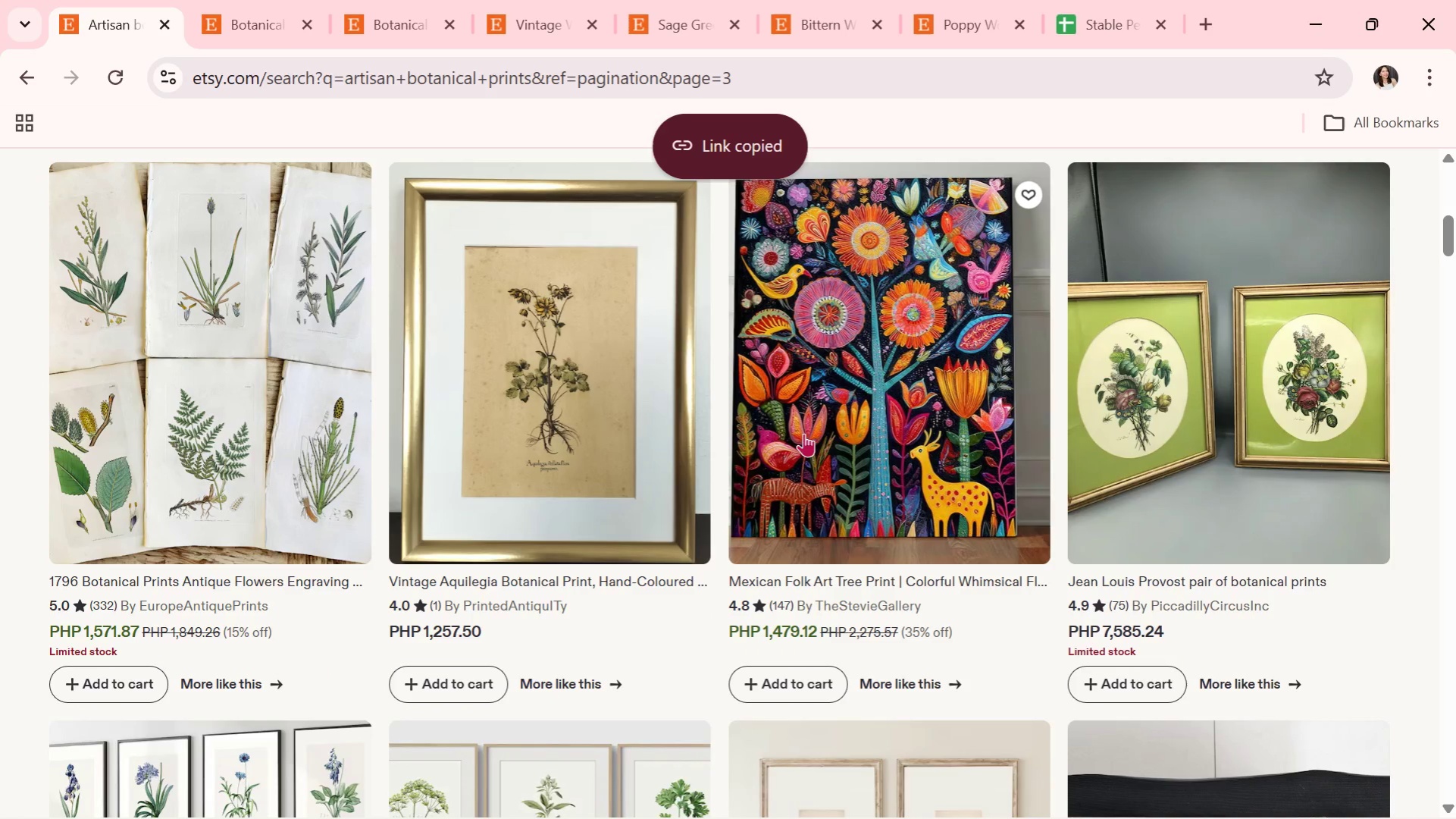 
left_click([1157, 488])
 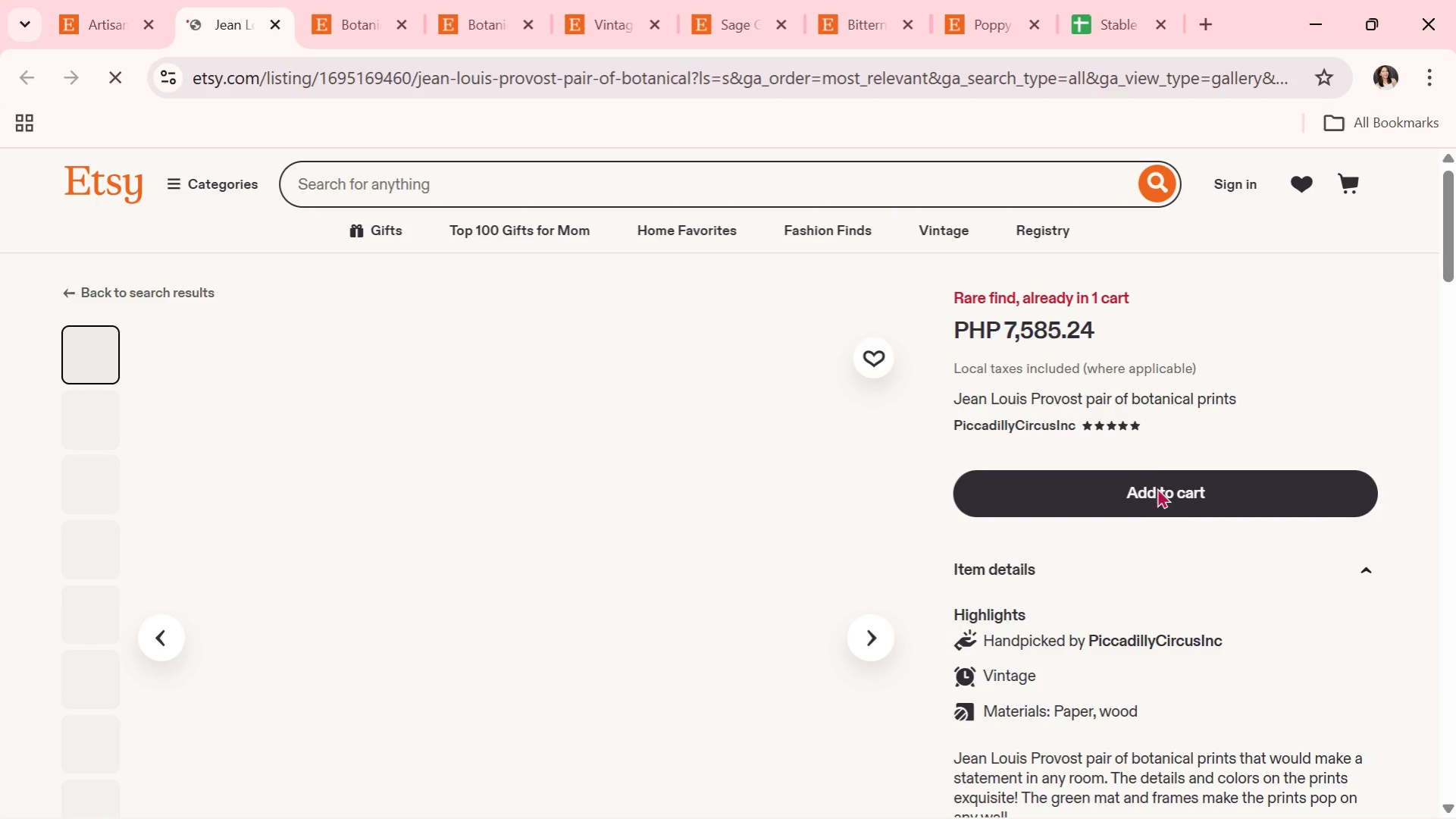 
wait(9.27)
 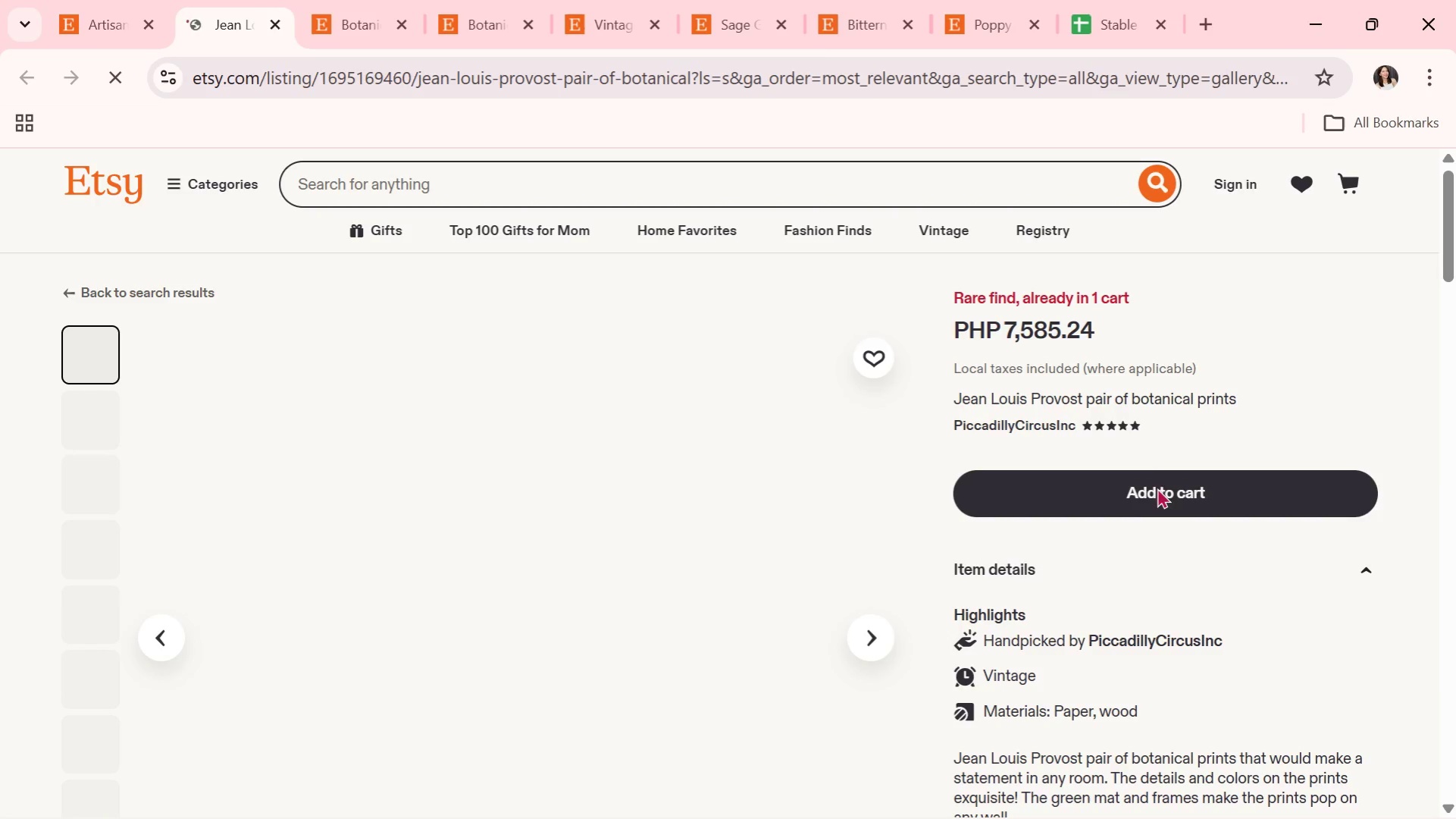 
scroll: coordinate [1237, 588], scroll_direction: down, amount: 1.0
 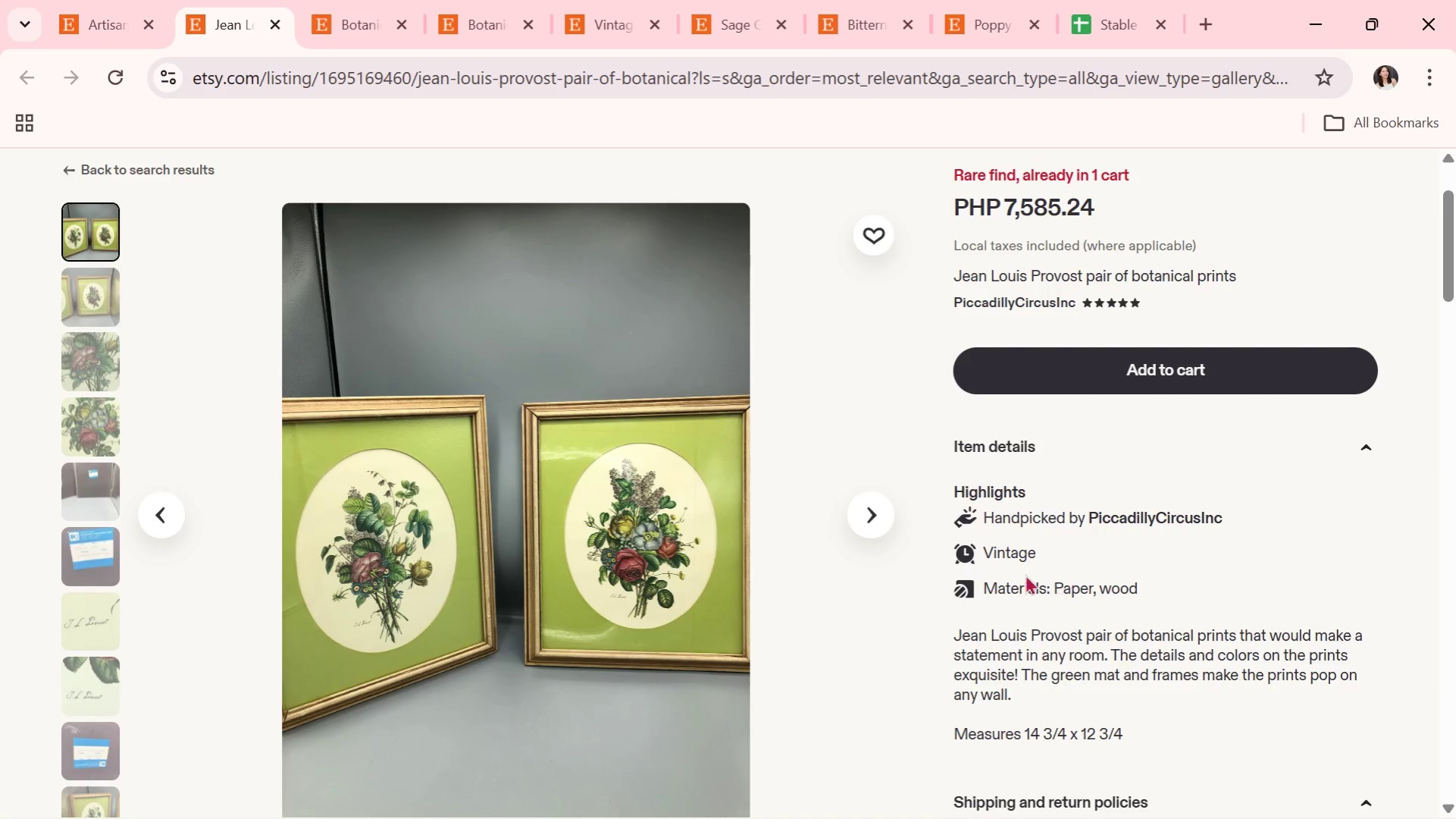 
left_click([873, 511])
 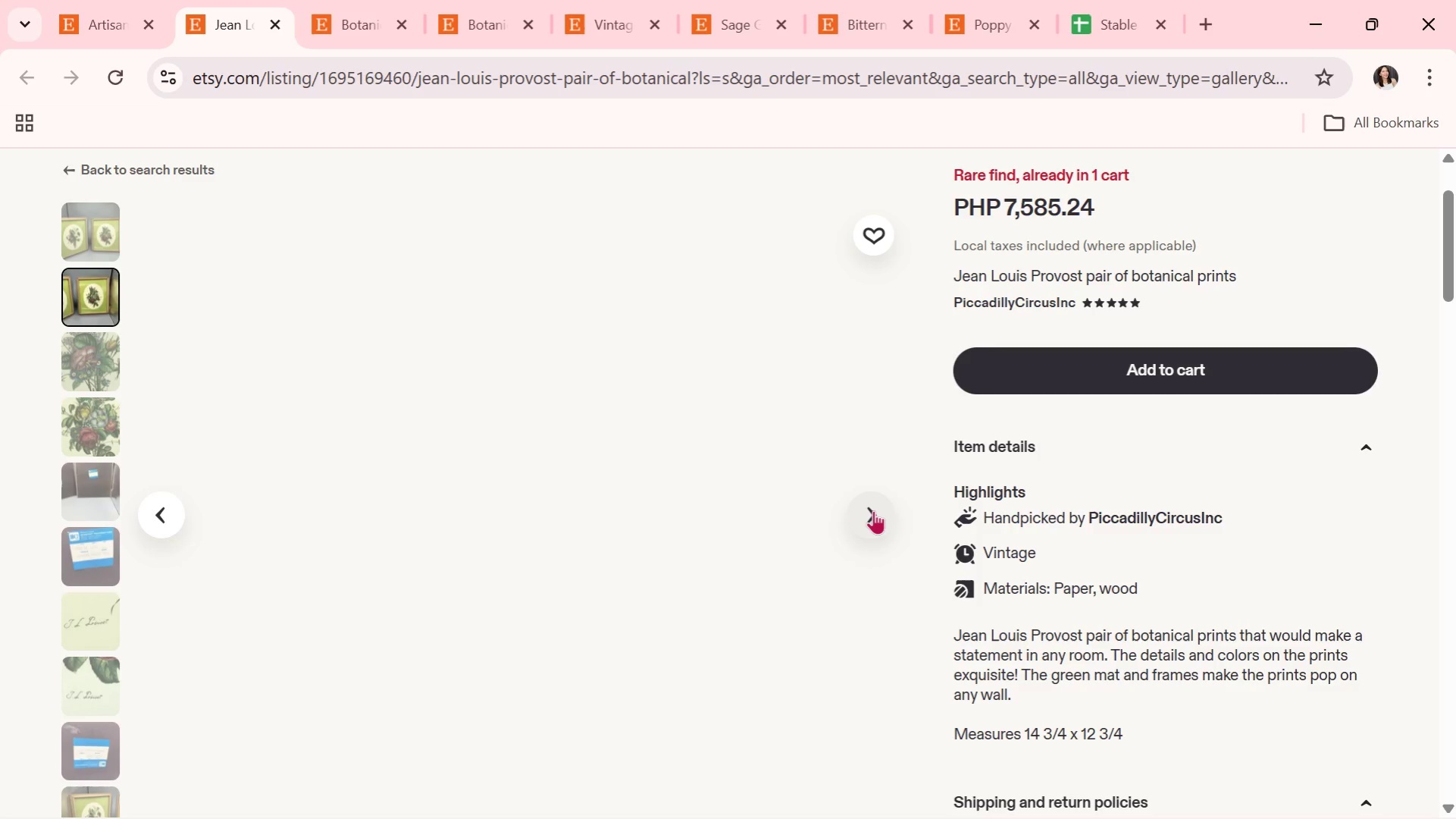 
left_click([873, 510])
 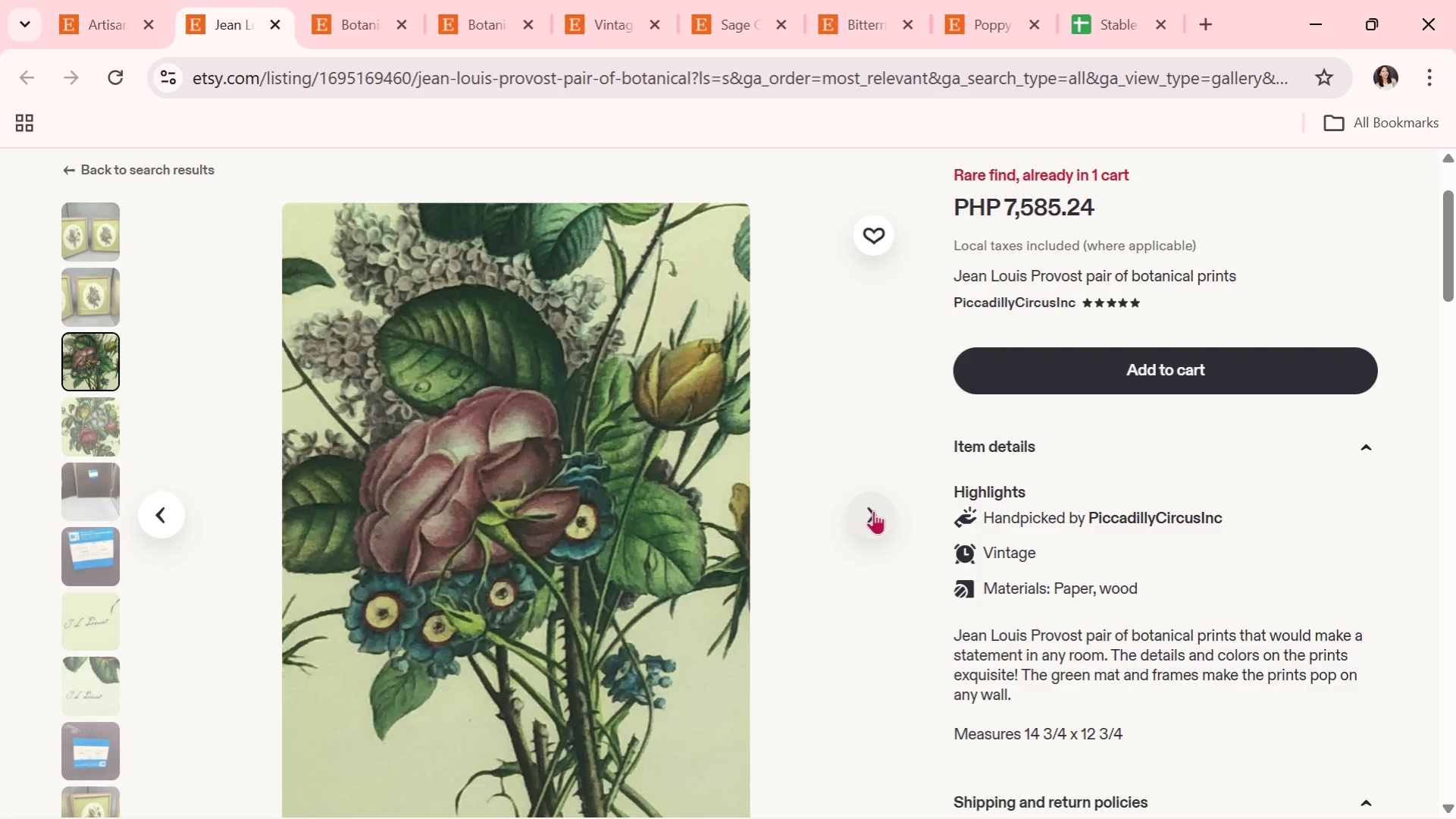 
wait(12.03)
 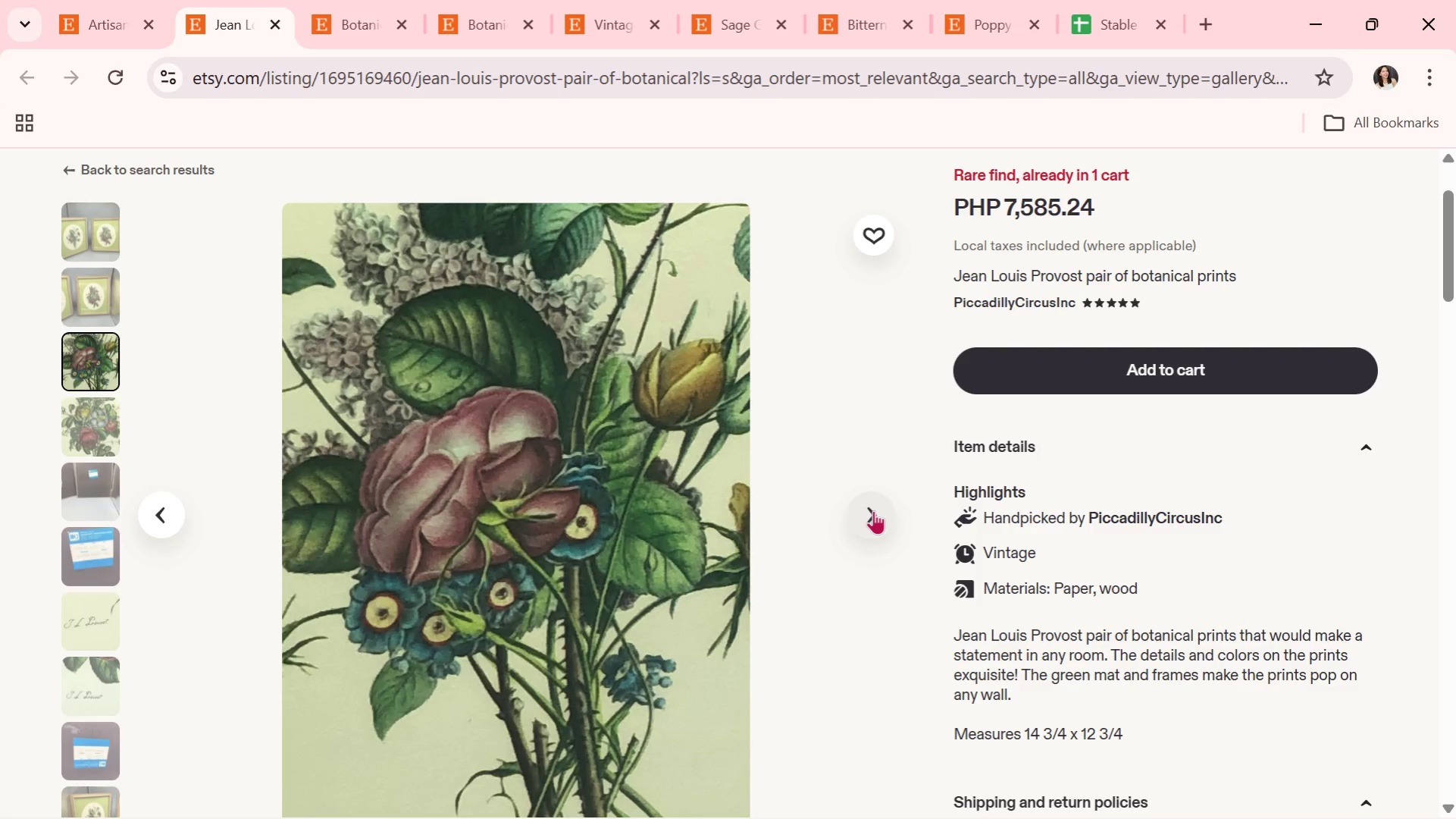 
left_click([873, 510])
 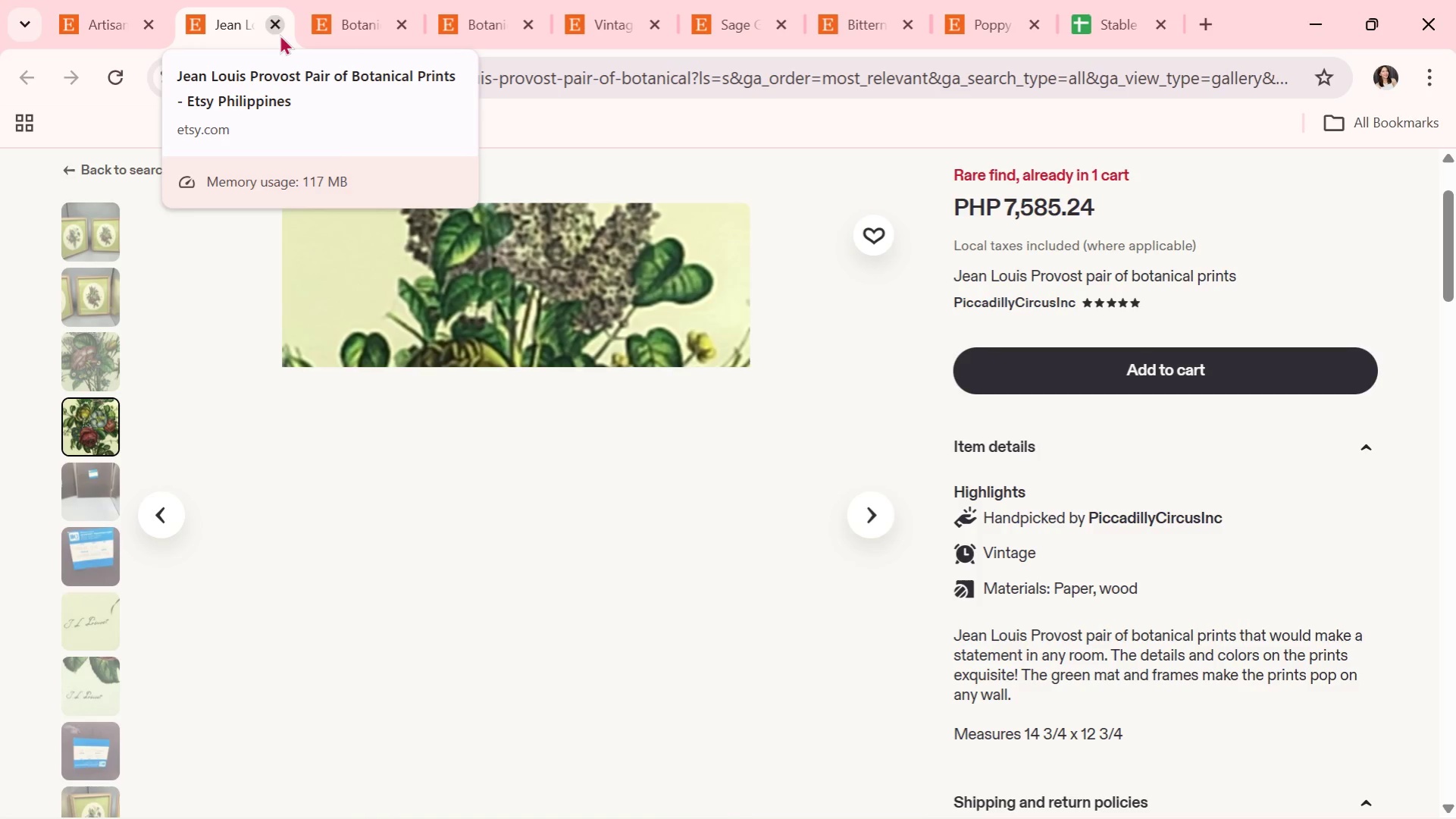 
wait(5.91)
 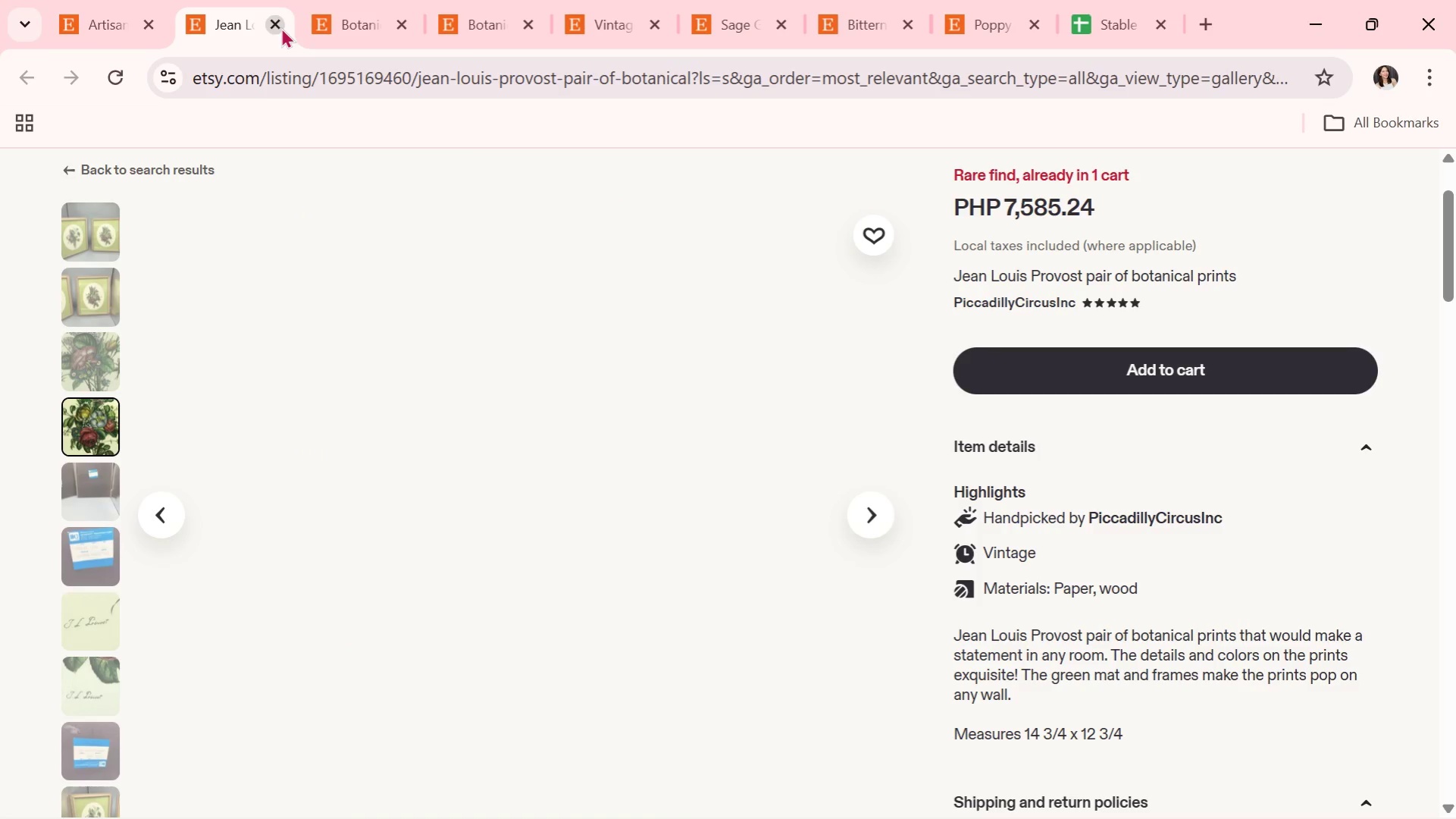 
left_click([280, 34])
 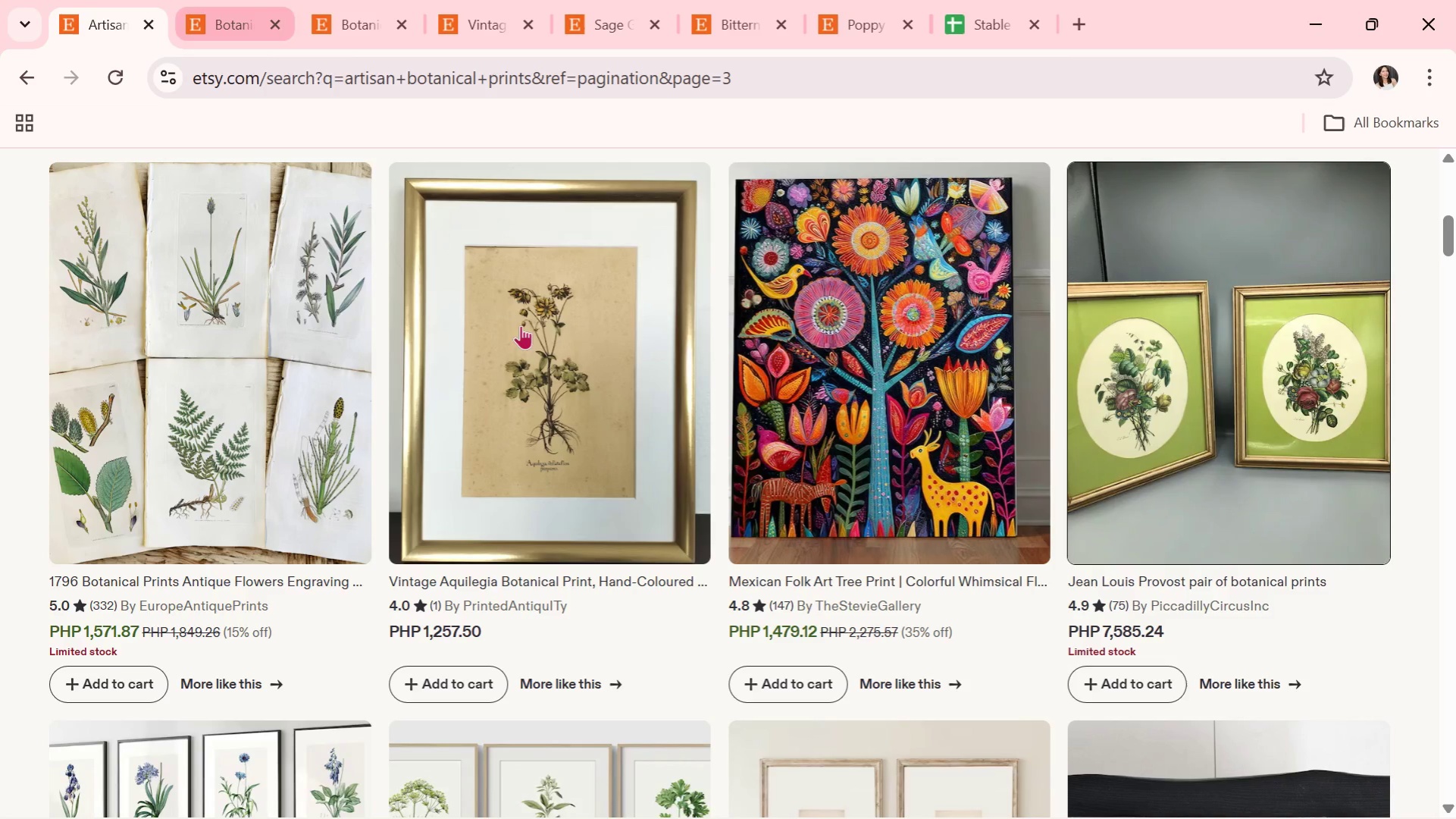 
scroll: coordinate [741, 538], scroll_direction: down, amount: 8.0
 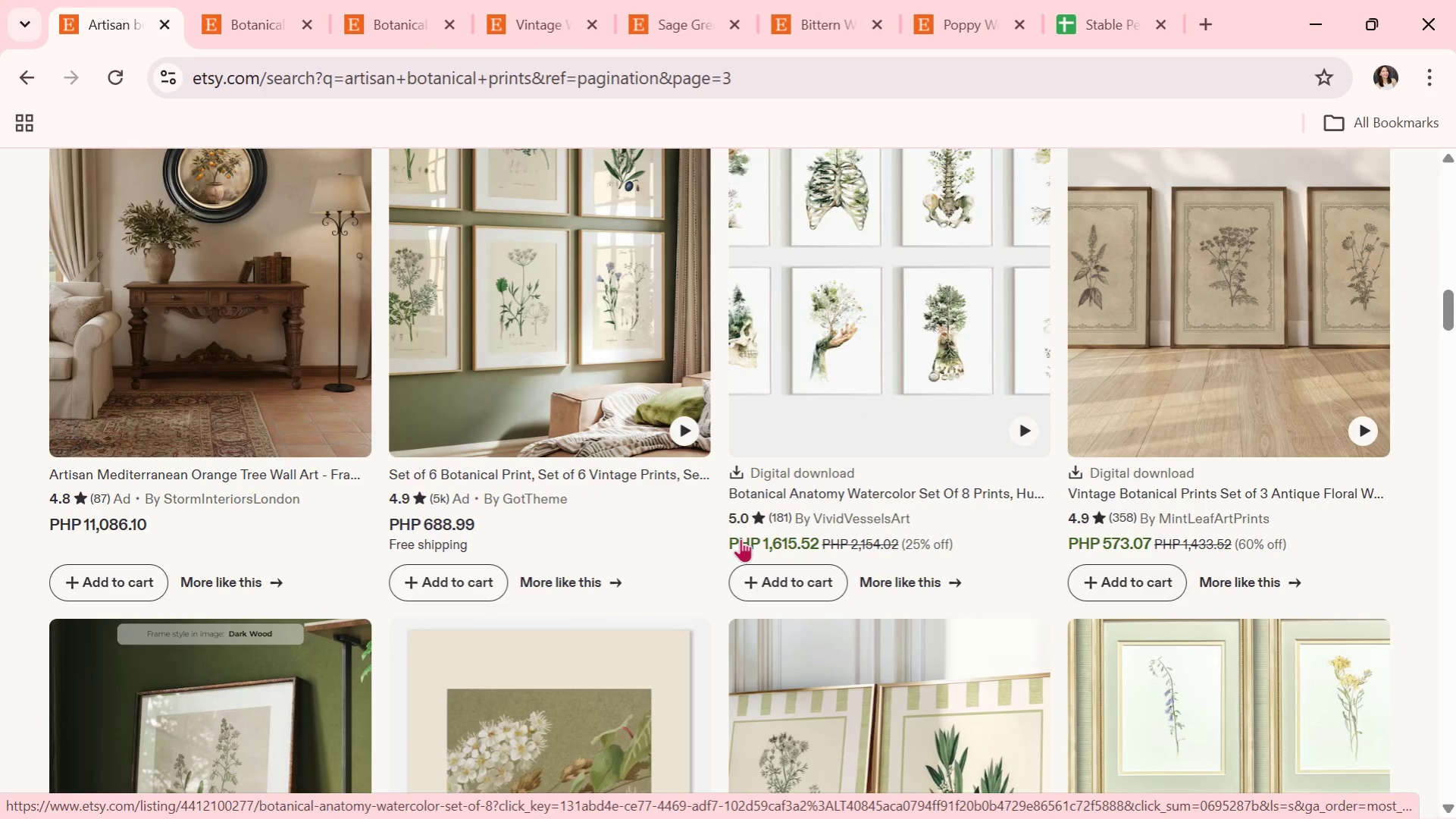 
wait(5.18)
 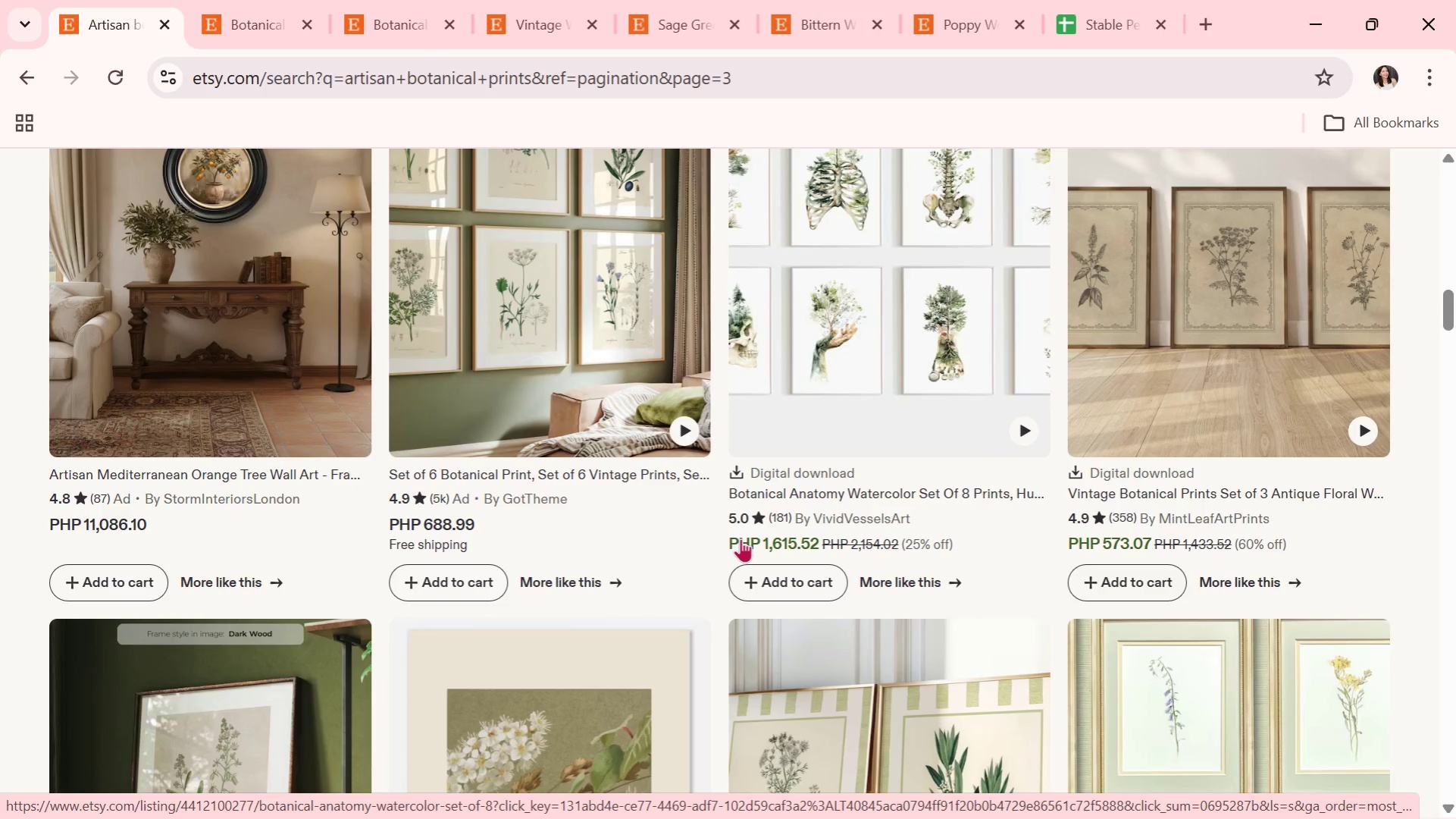 
scroll: coordinate [925, 551], scroll_direction: down, amount: 3.0
 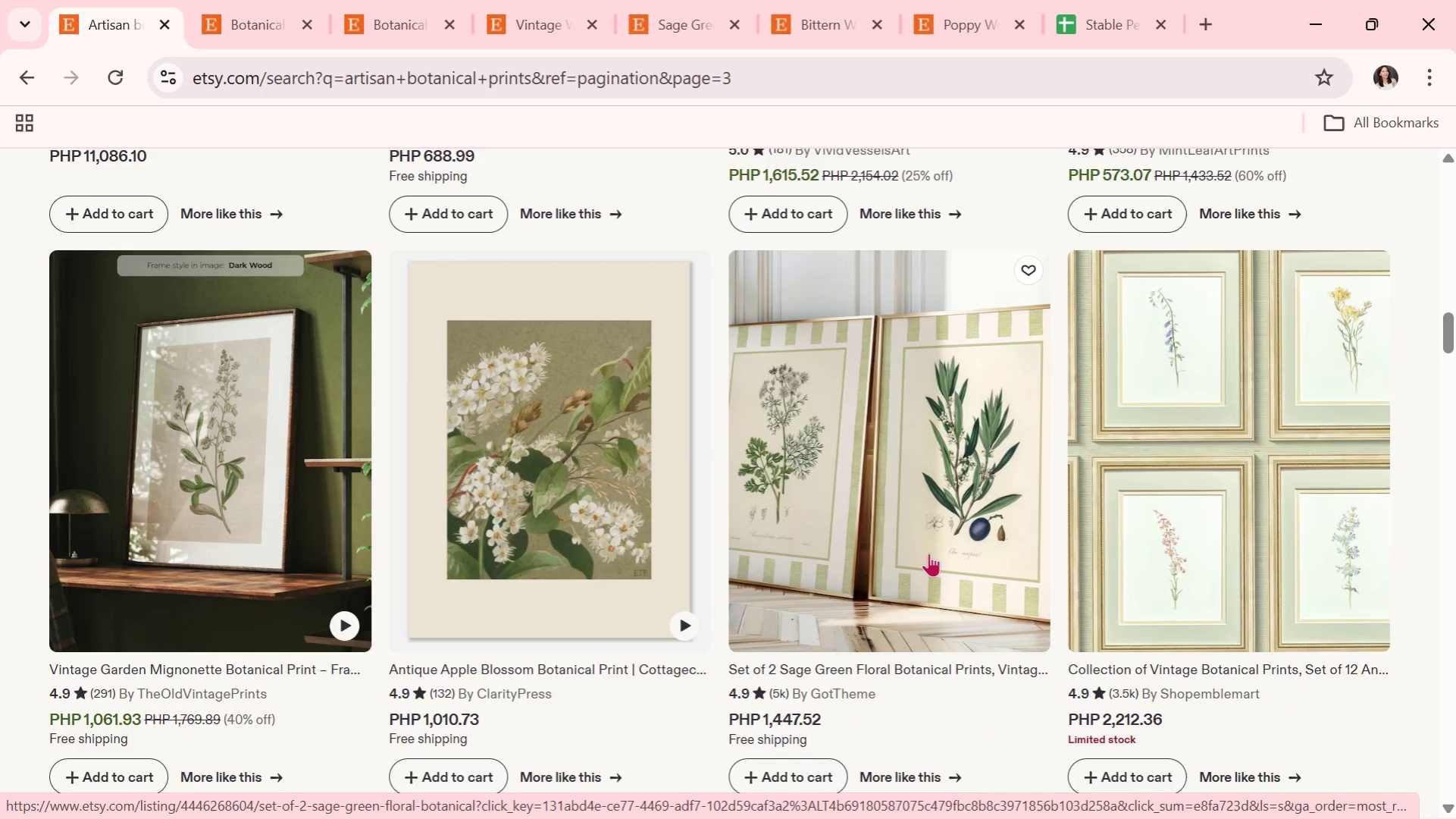 
left_click([928, 553])
 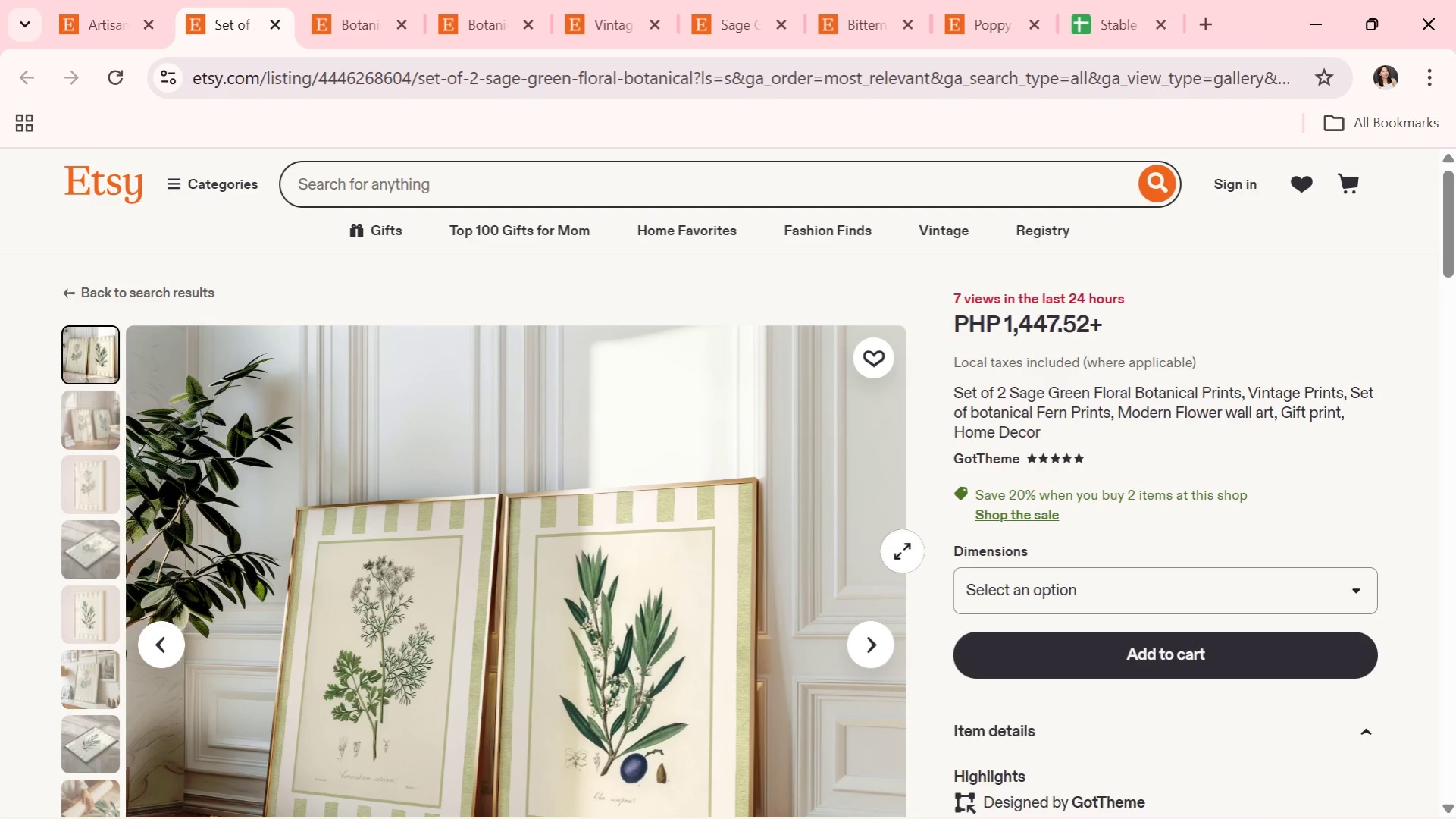 
wait(6.3)
 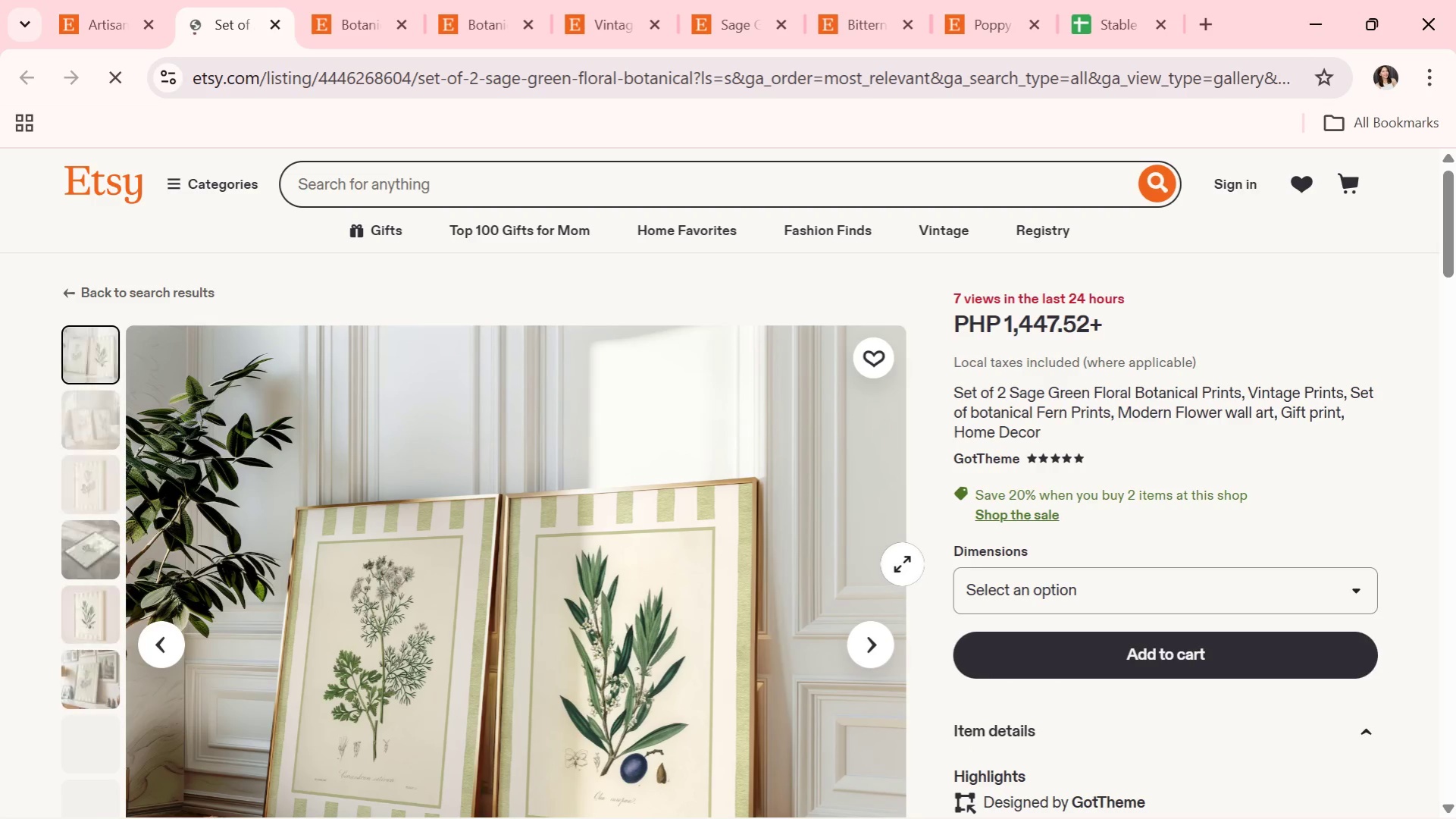 
scroll: coordinate [902, 551], scroll_direction: down, amount: 1.0
 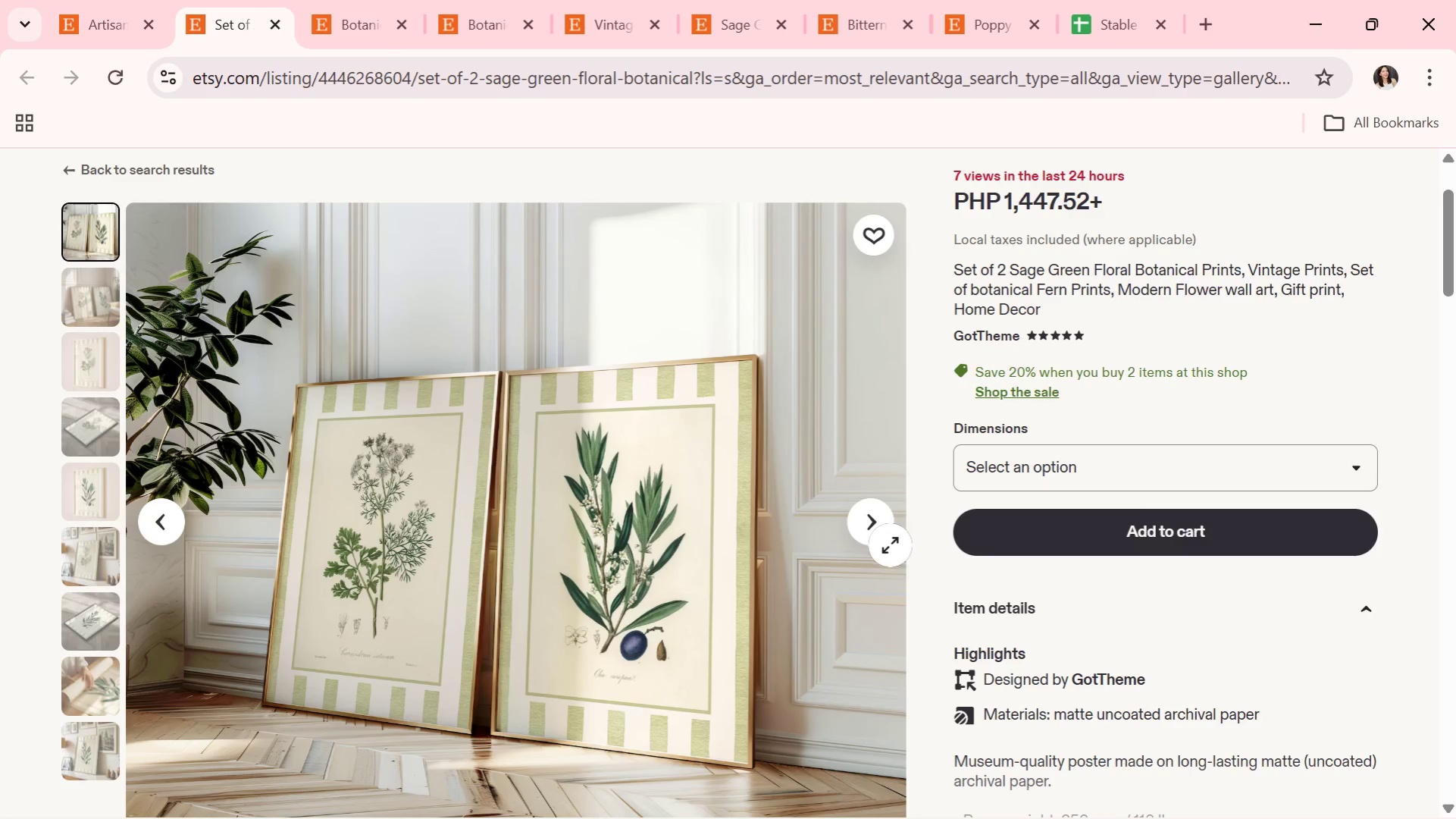 
left_click([872, 532])
 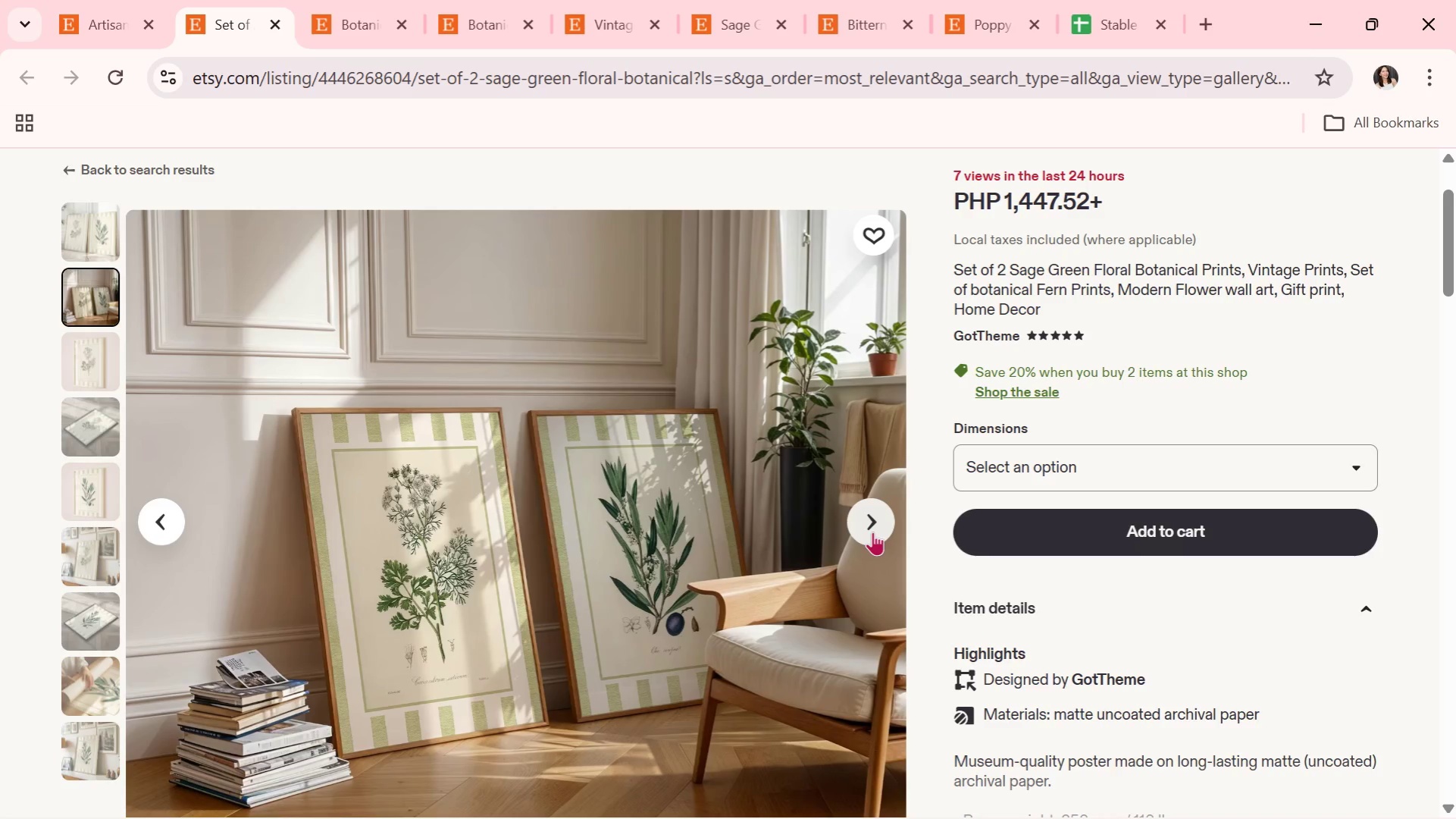 
wait(6.11)
 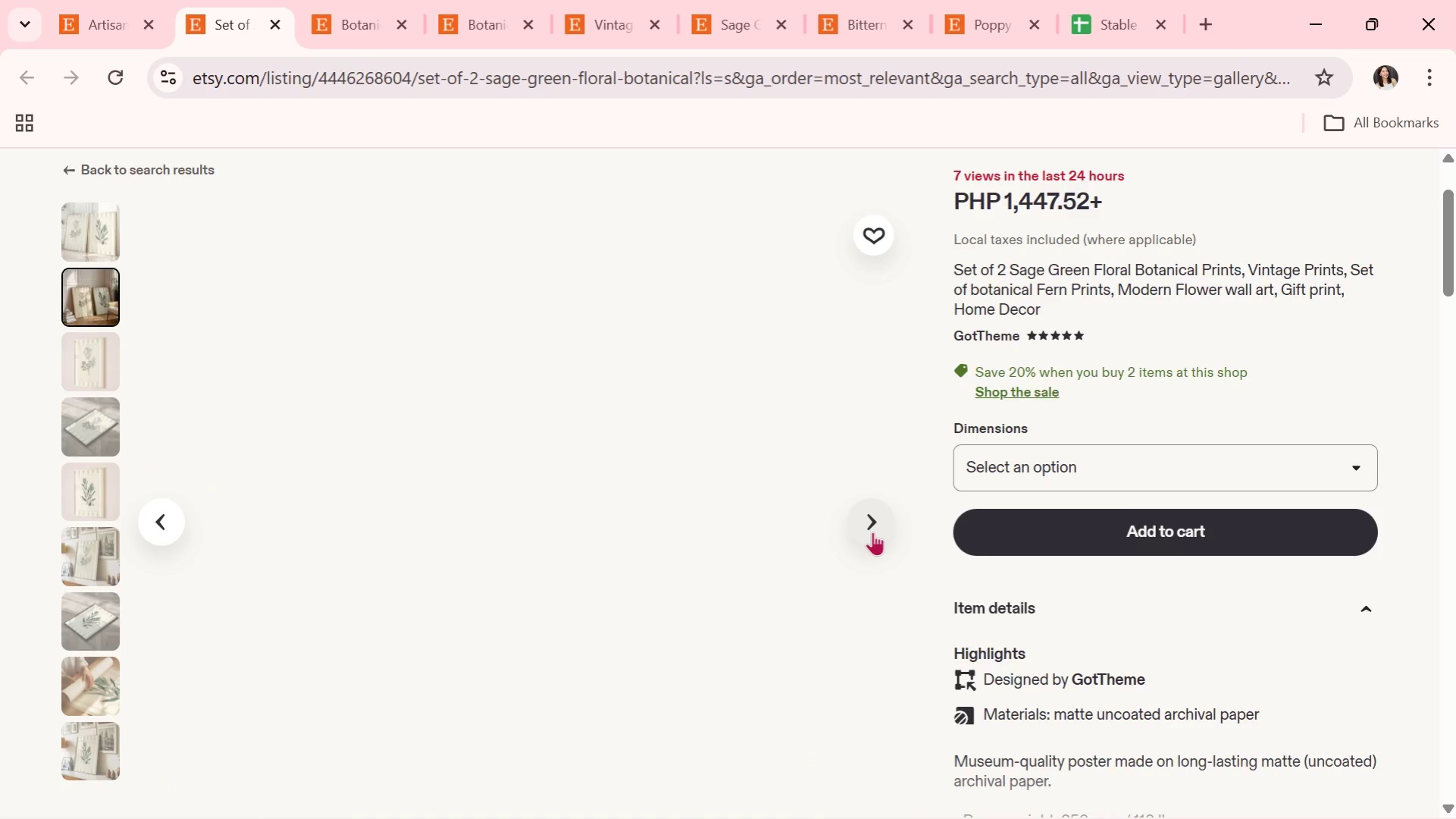 
left_click([872, 532])
 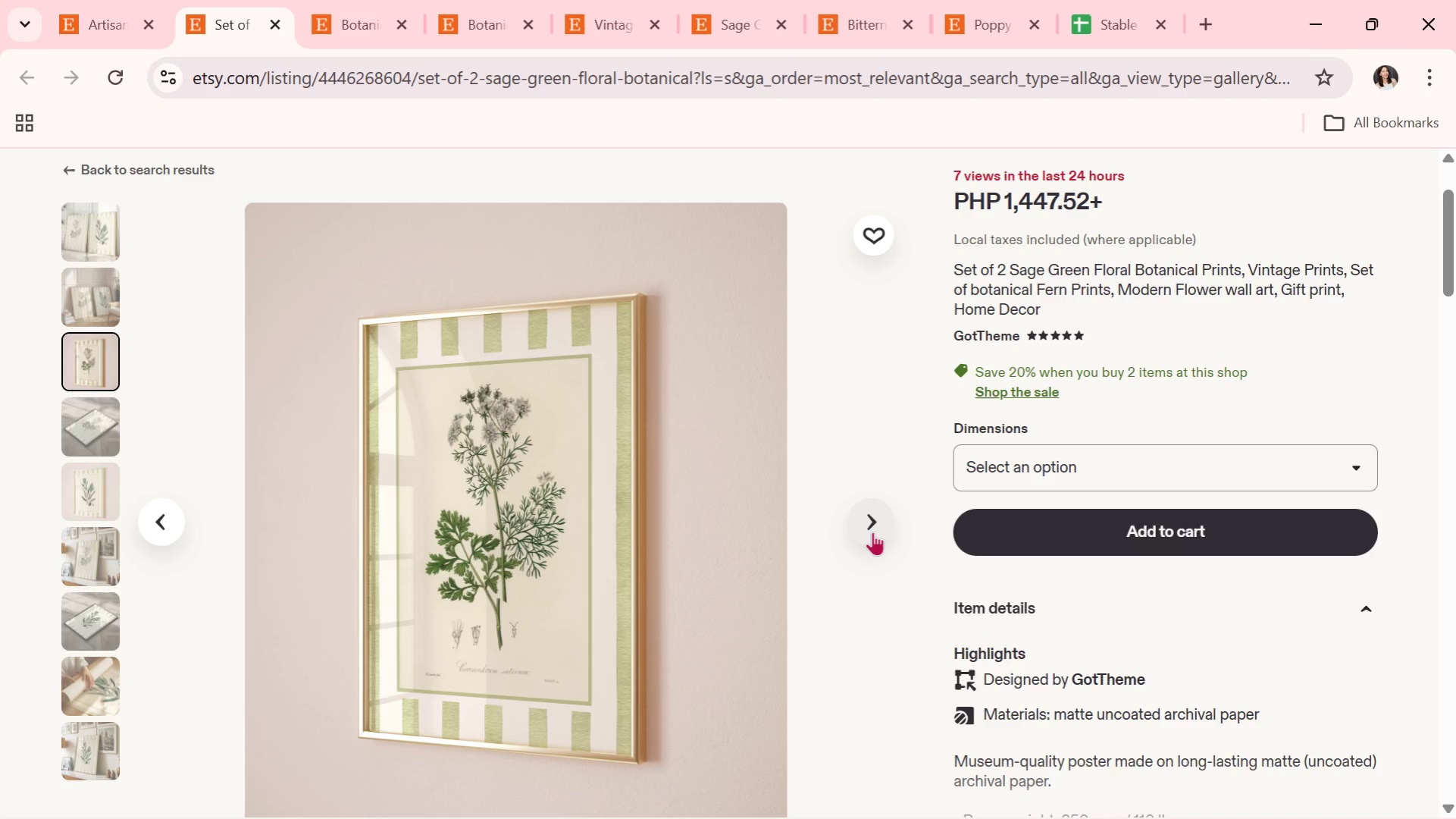 
wait(5.31)
 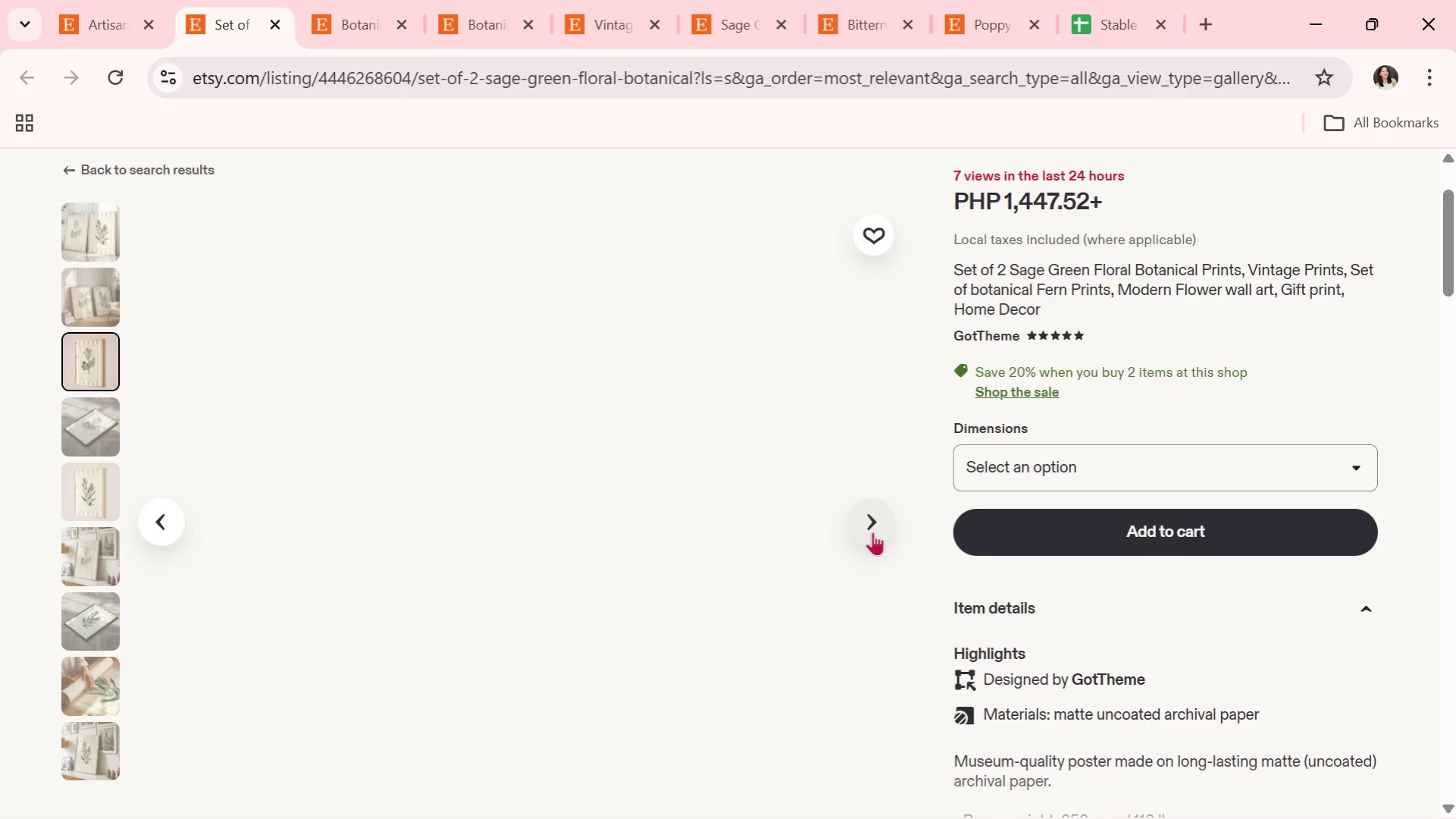 
left_click([872, 532])
 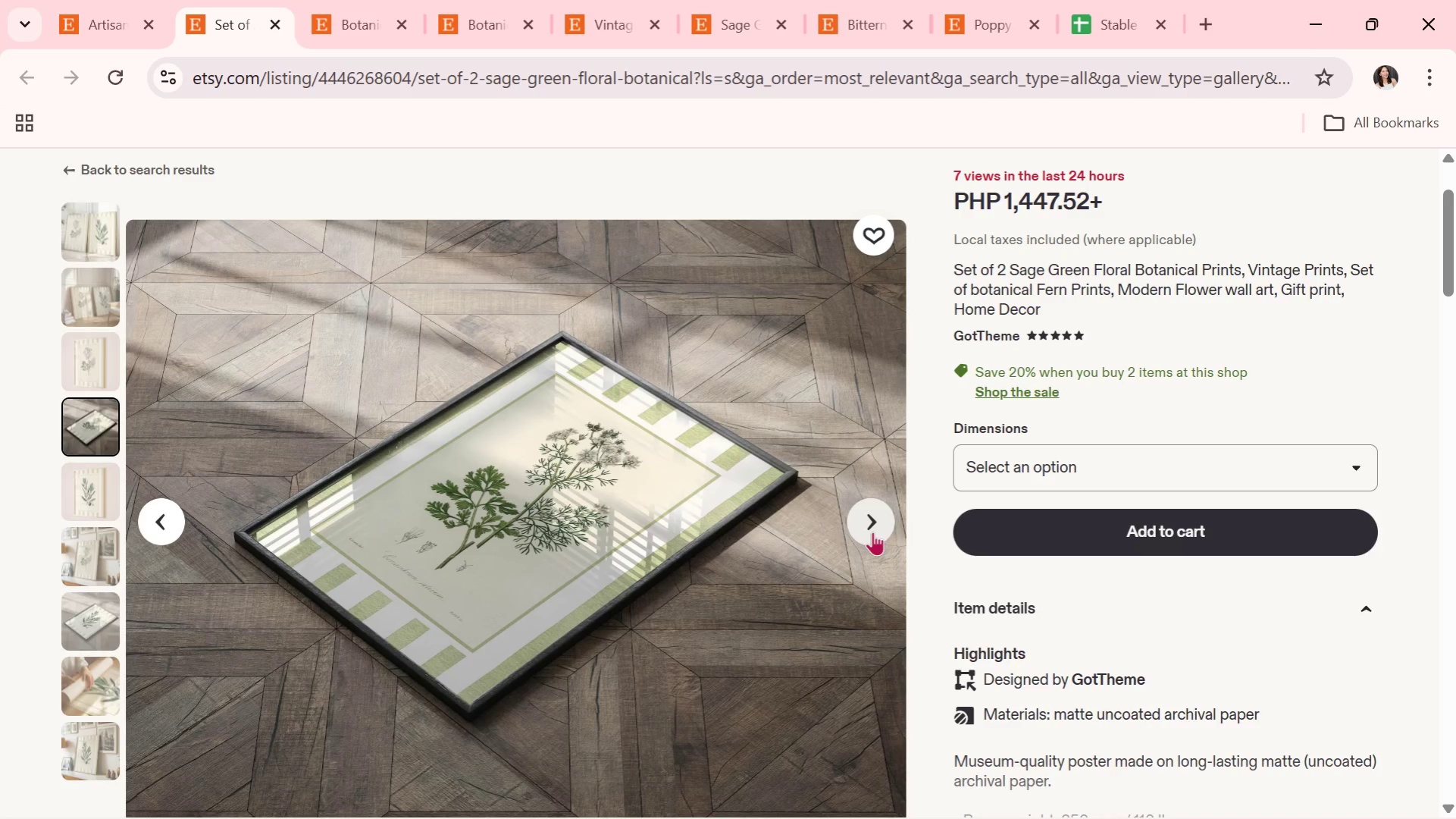 
left_click([268, 21])
 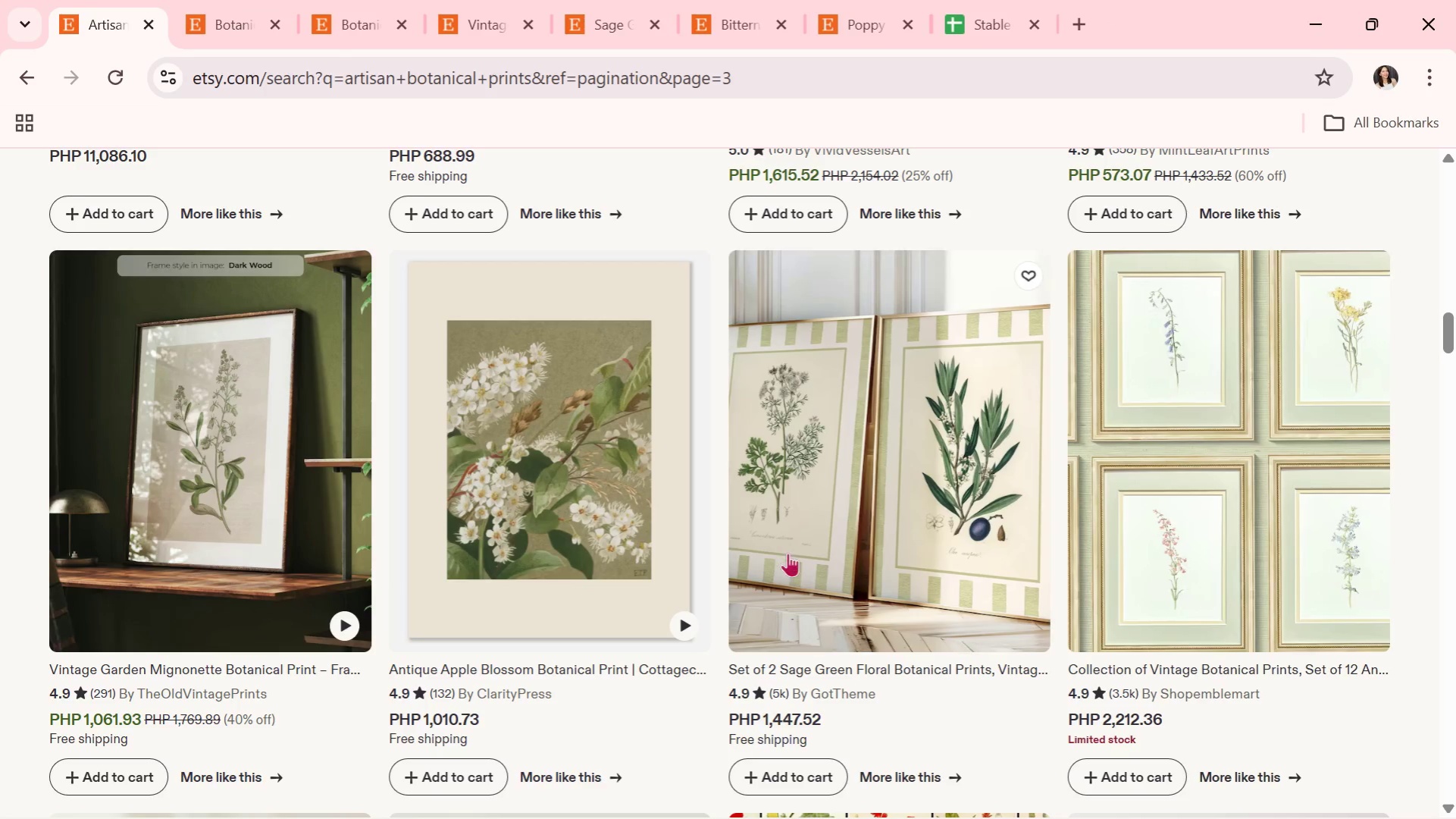 
scroll: coordinate [590, 556], scroll_direction: down, amount: 10.0
 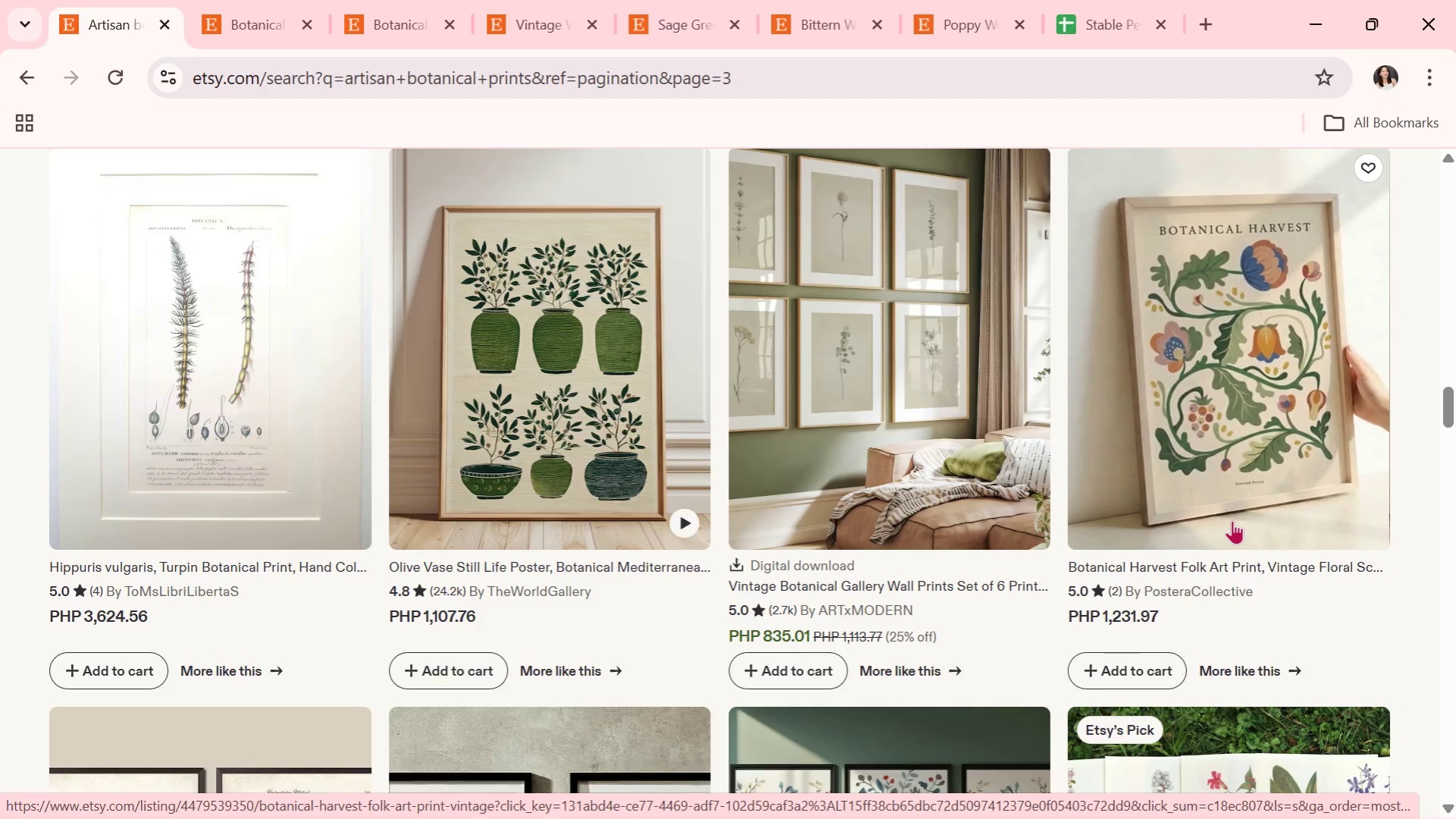 
wait(7.18)
 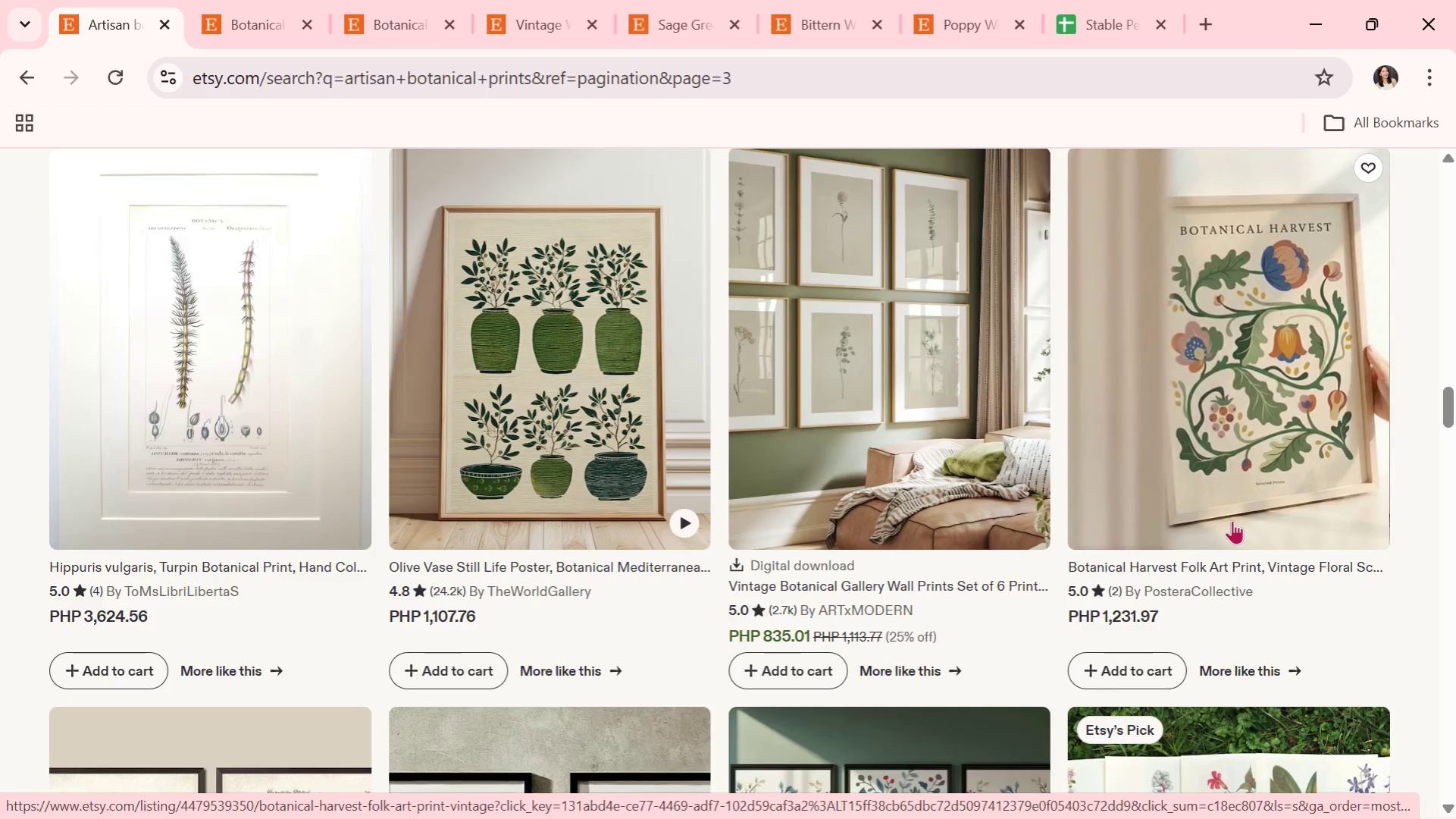 
scroll: coordinate [948, 311], scroll_direction: down, amount: 3.0
 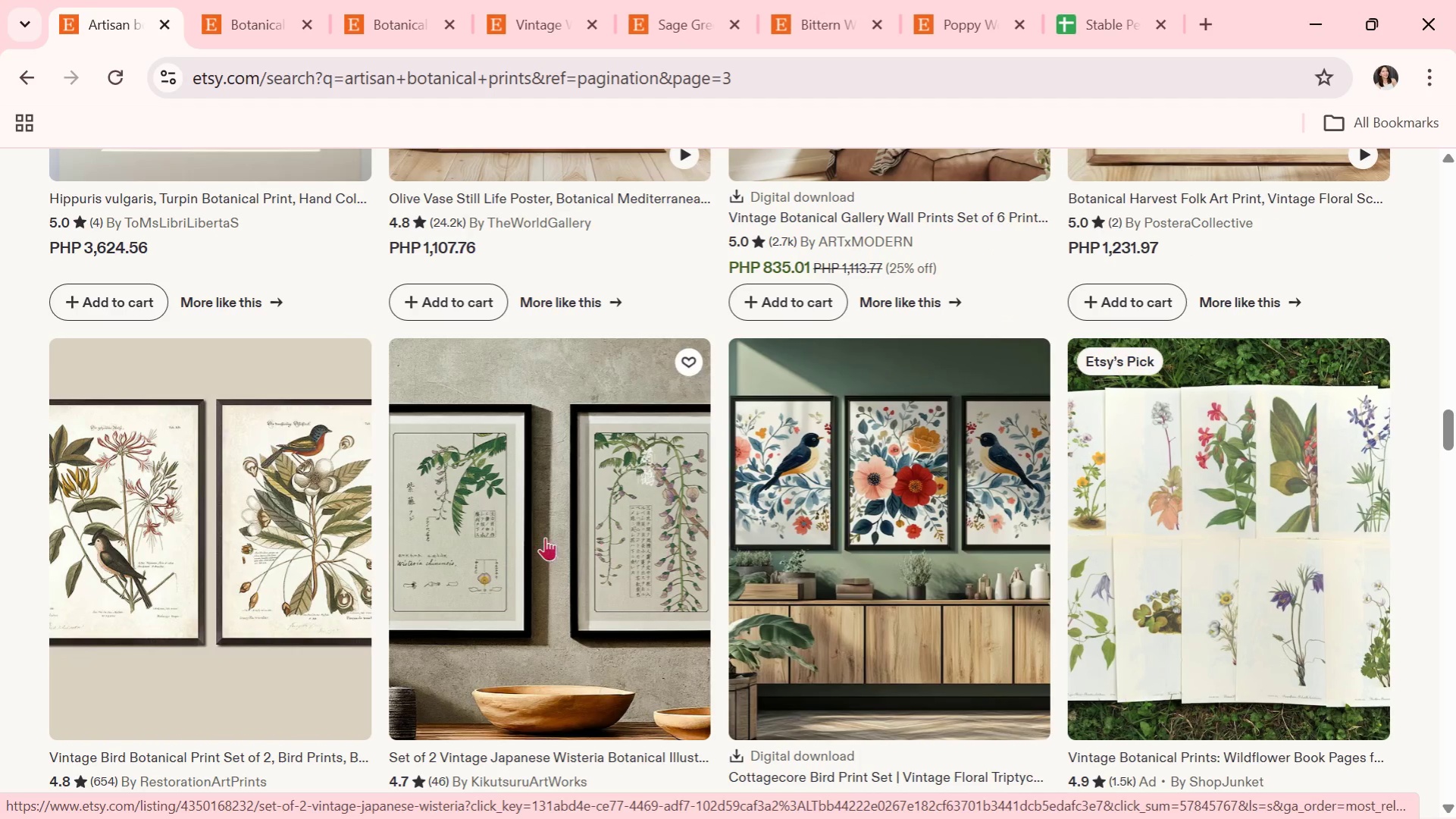 
left_click([537, 518])
 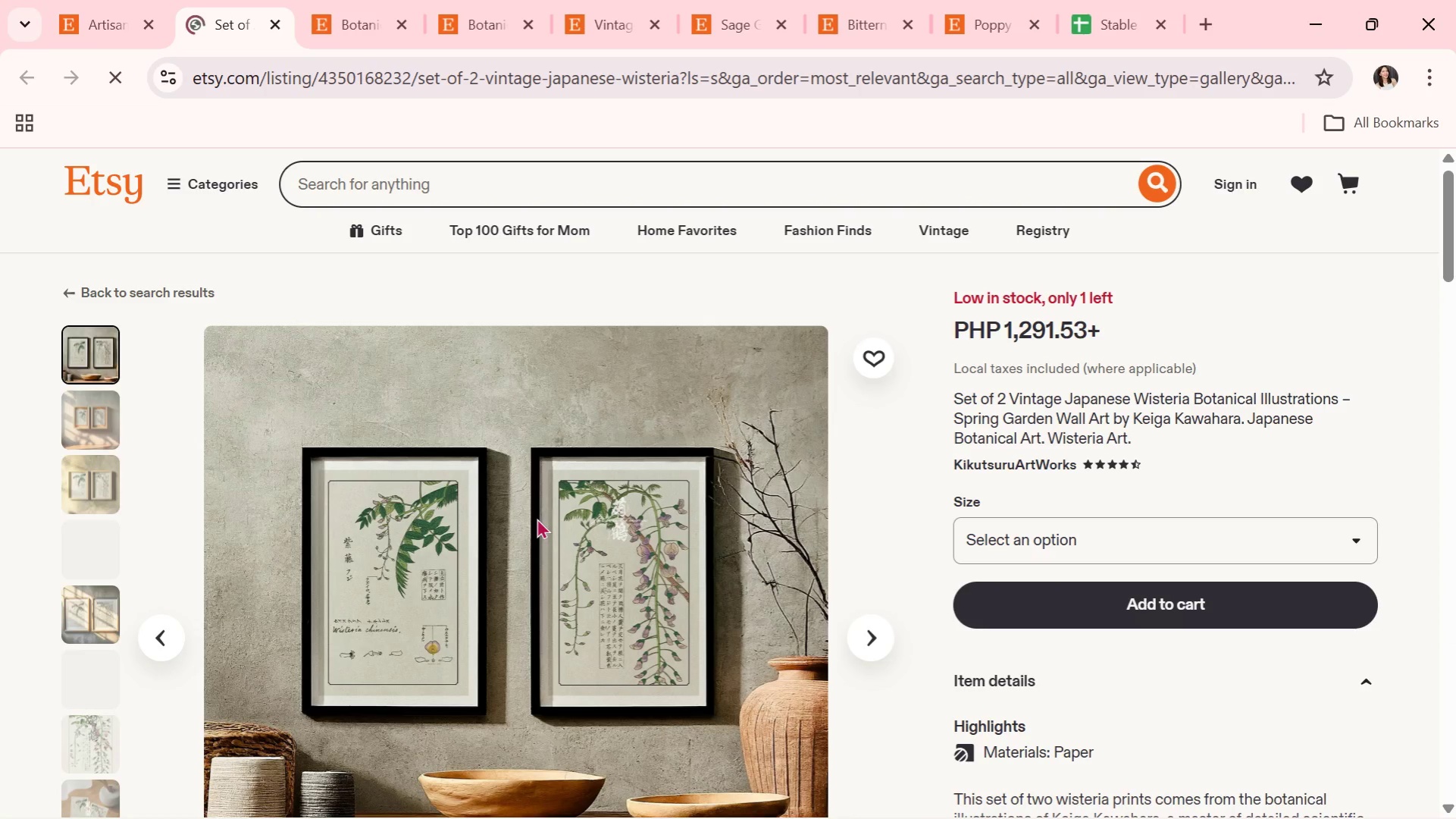 
scroll: coordinate [629, 542], scroll_direction: down, amount: 1.0
 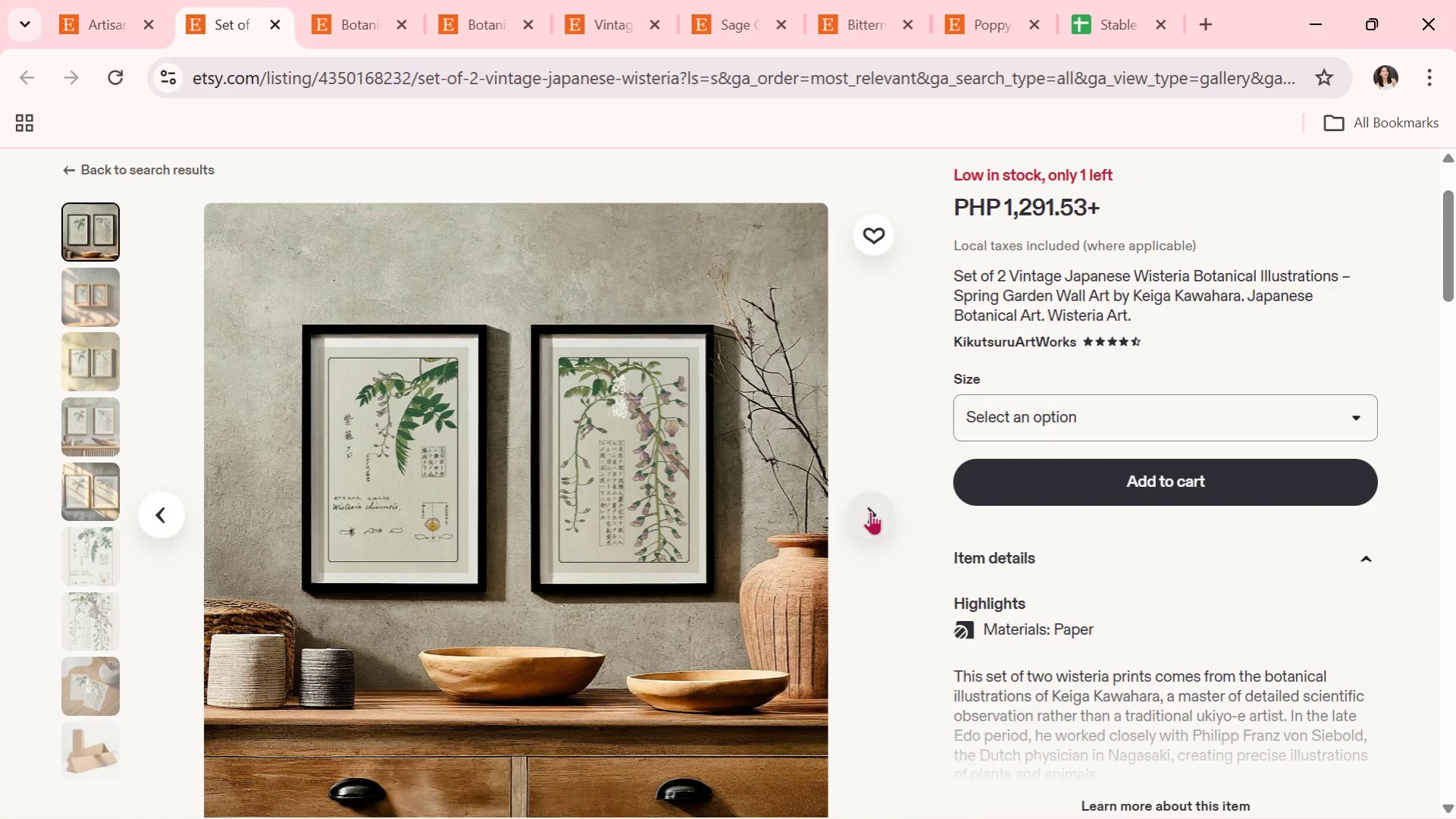 
left_click([870, 511])
 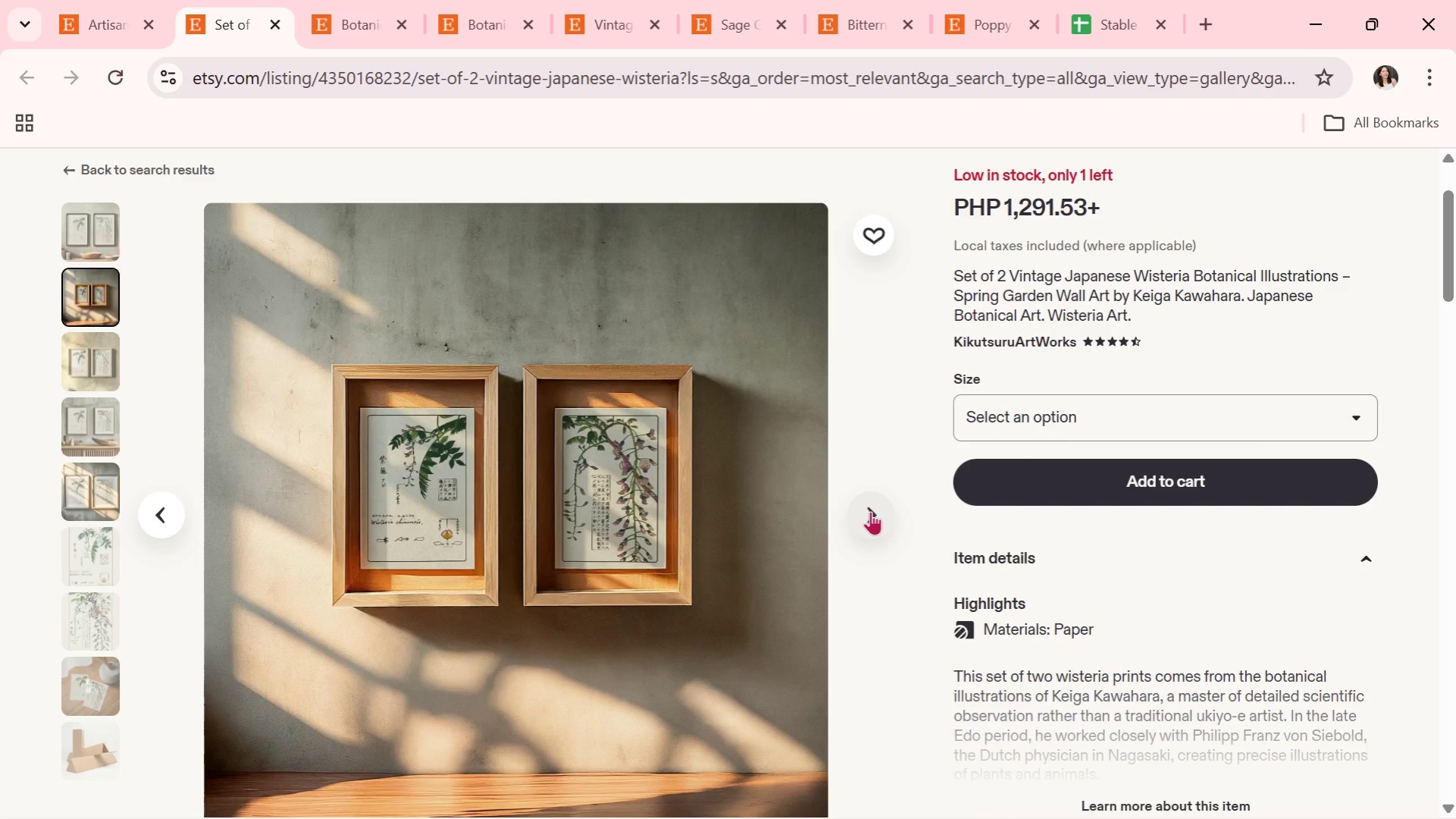 
wait(5.03)
 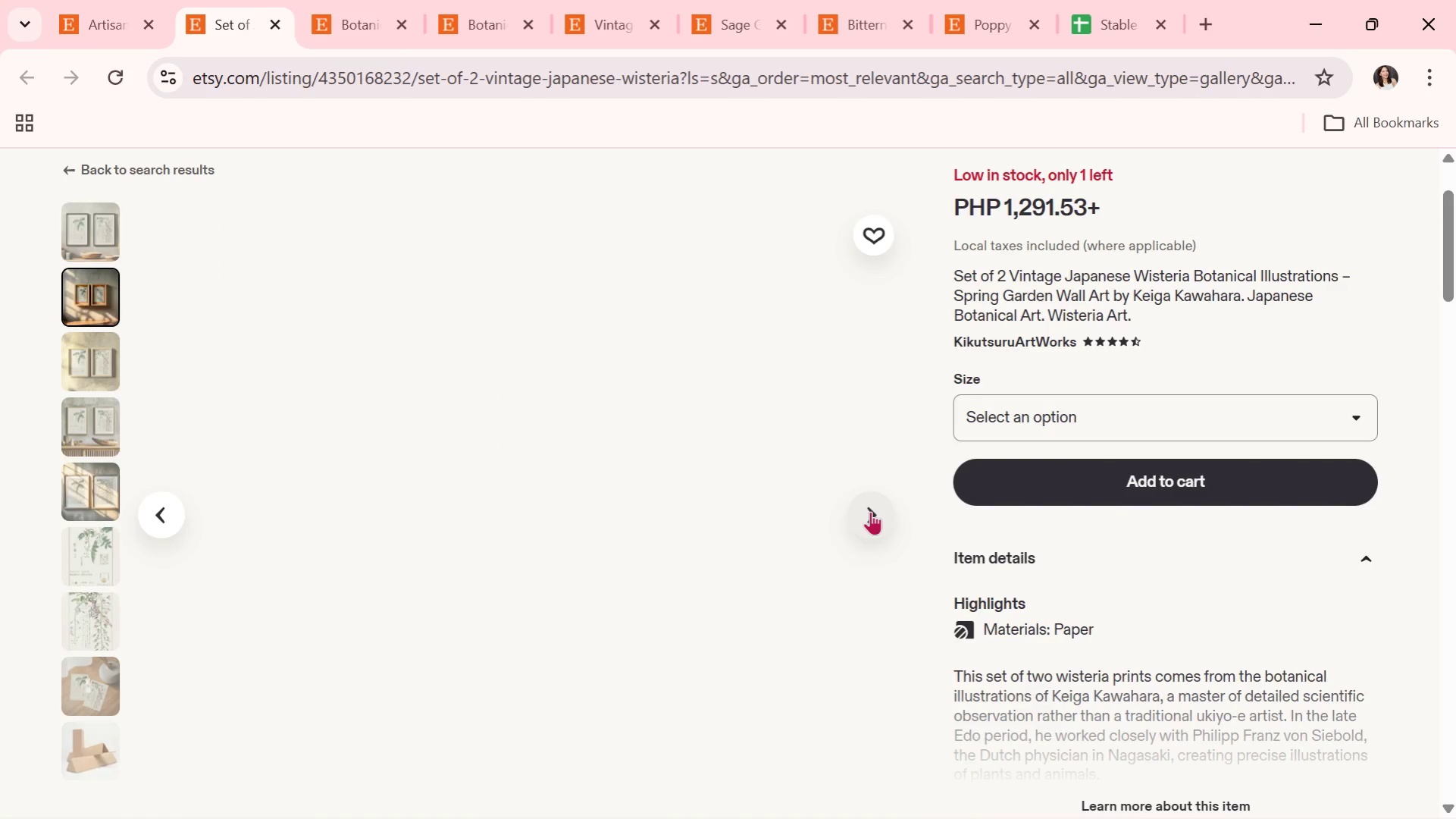 
left_click([870, 511])
 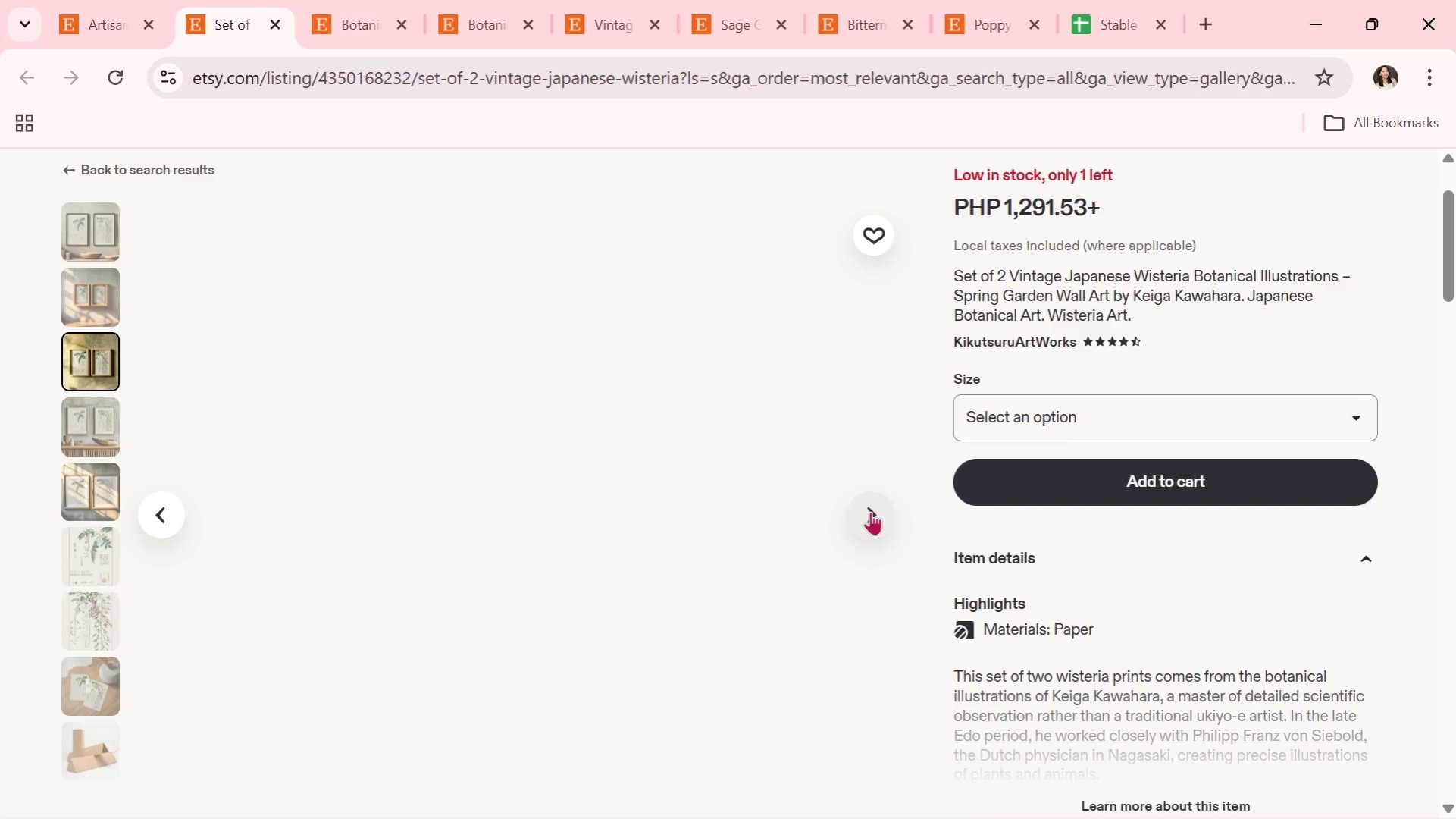 
scroll: coordinate [870, 511], scroll_direction: down, amount: 1.0
 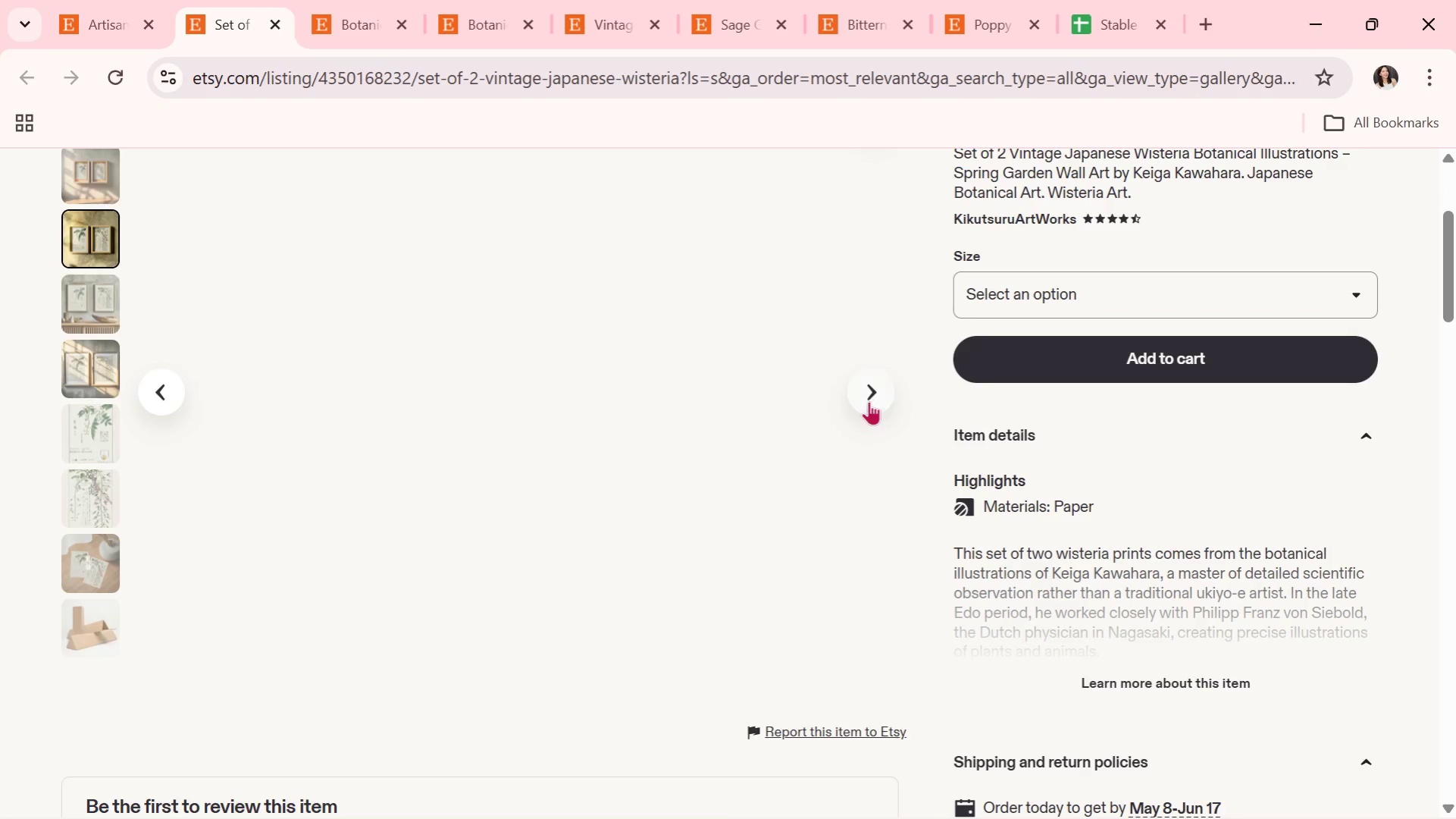 
left_click([869, 400])
 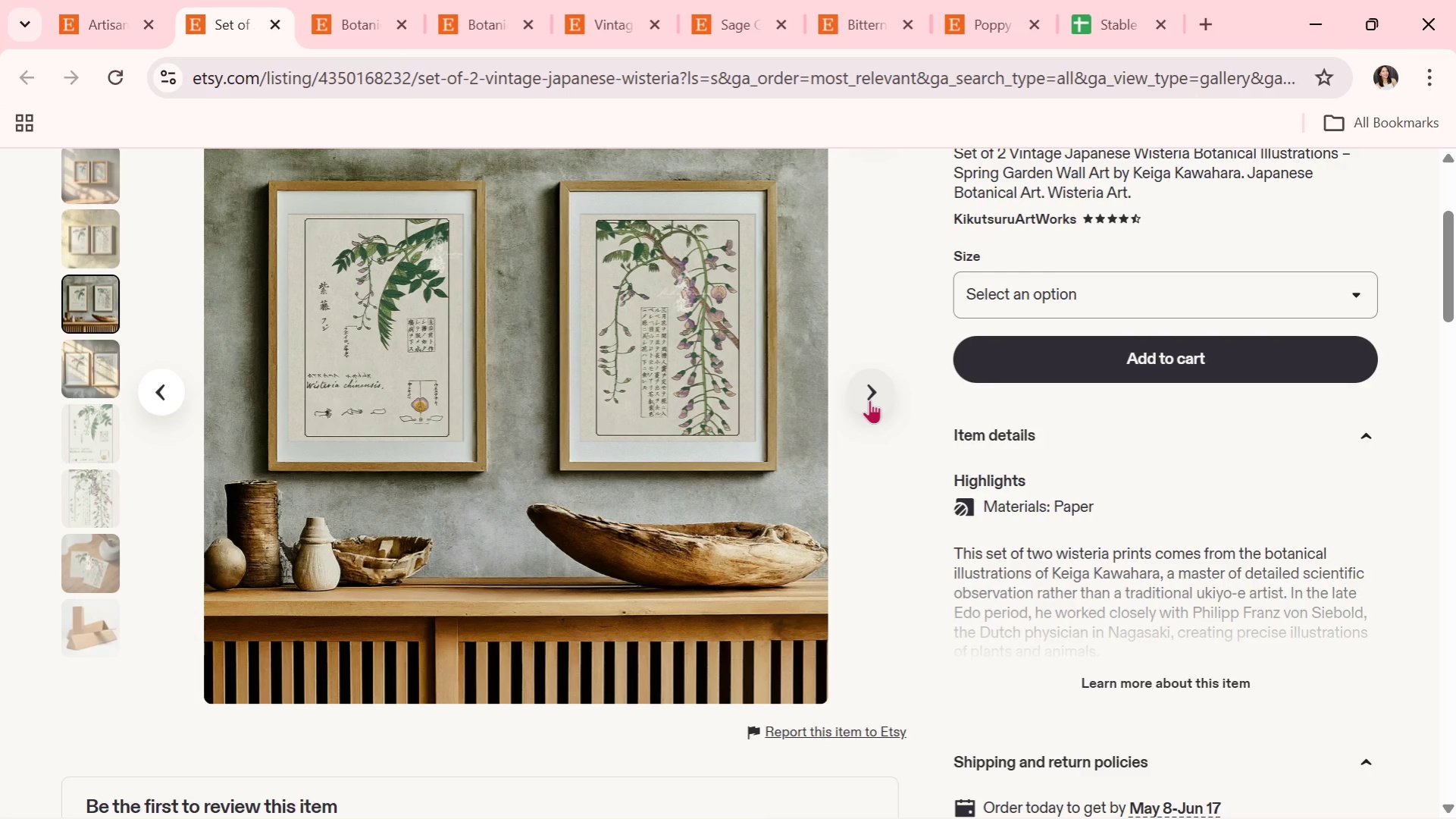 
wait(9.16)
 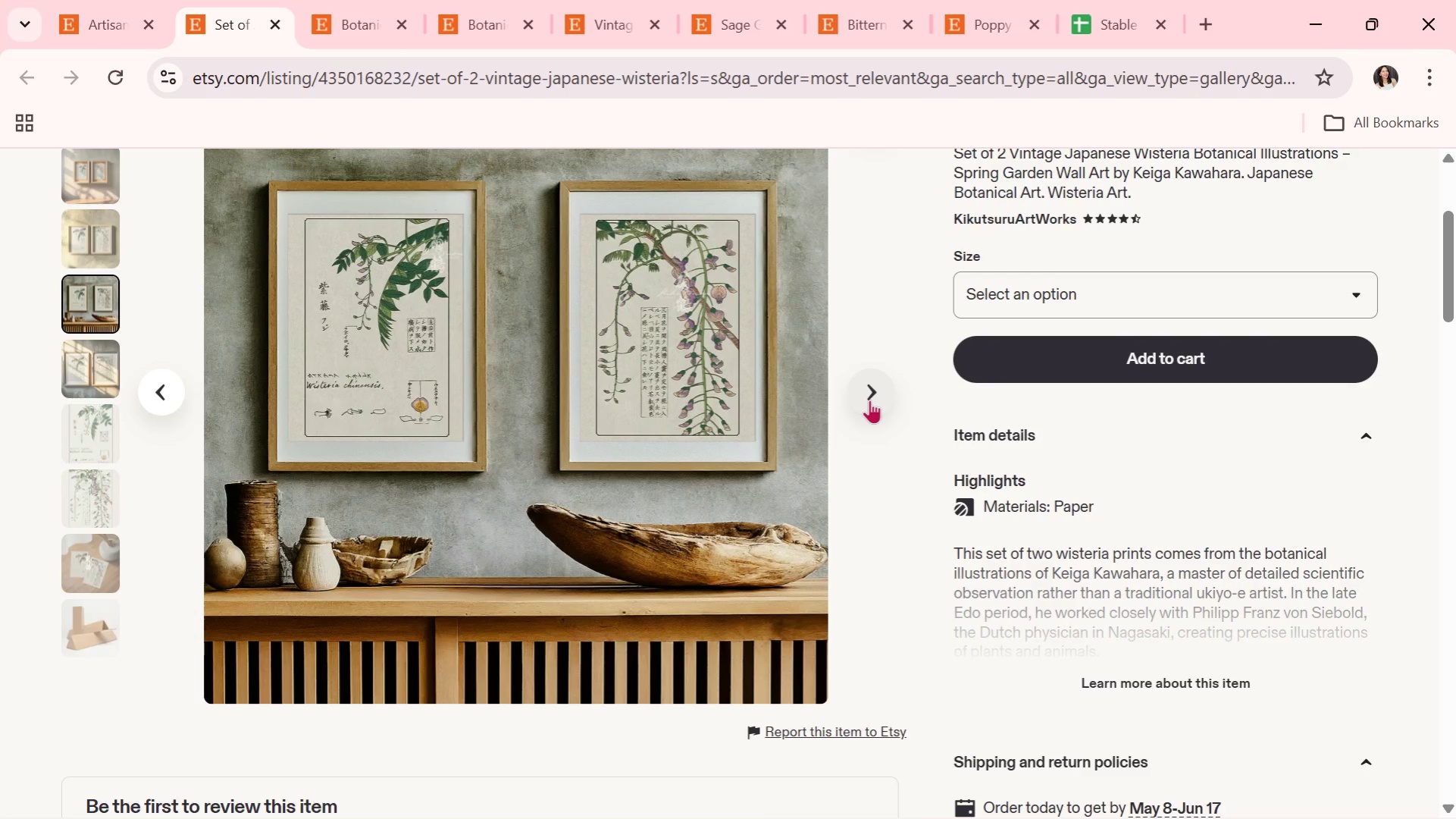 
left_click([869, 400])
 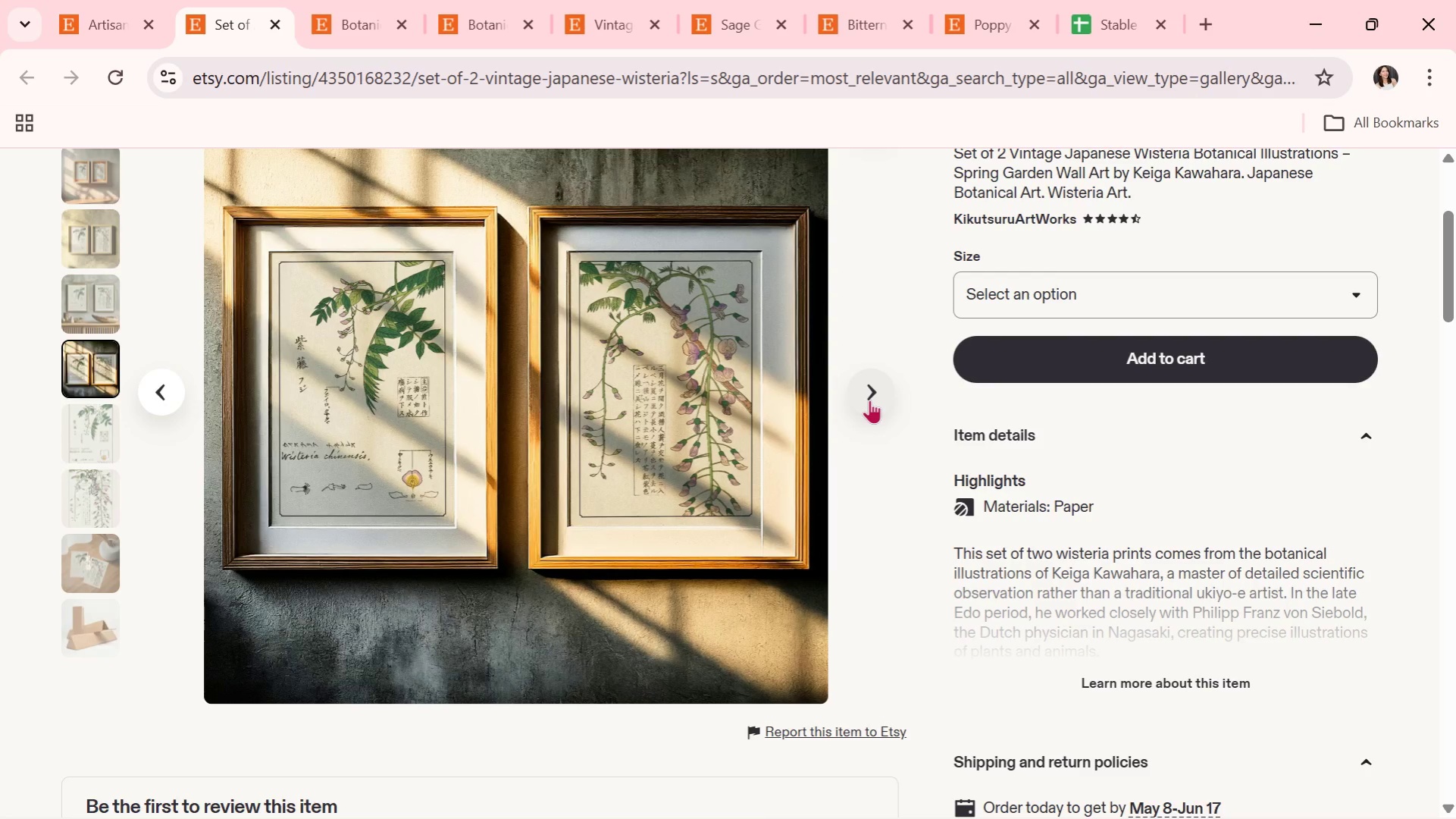 
left_click([869, 400])
 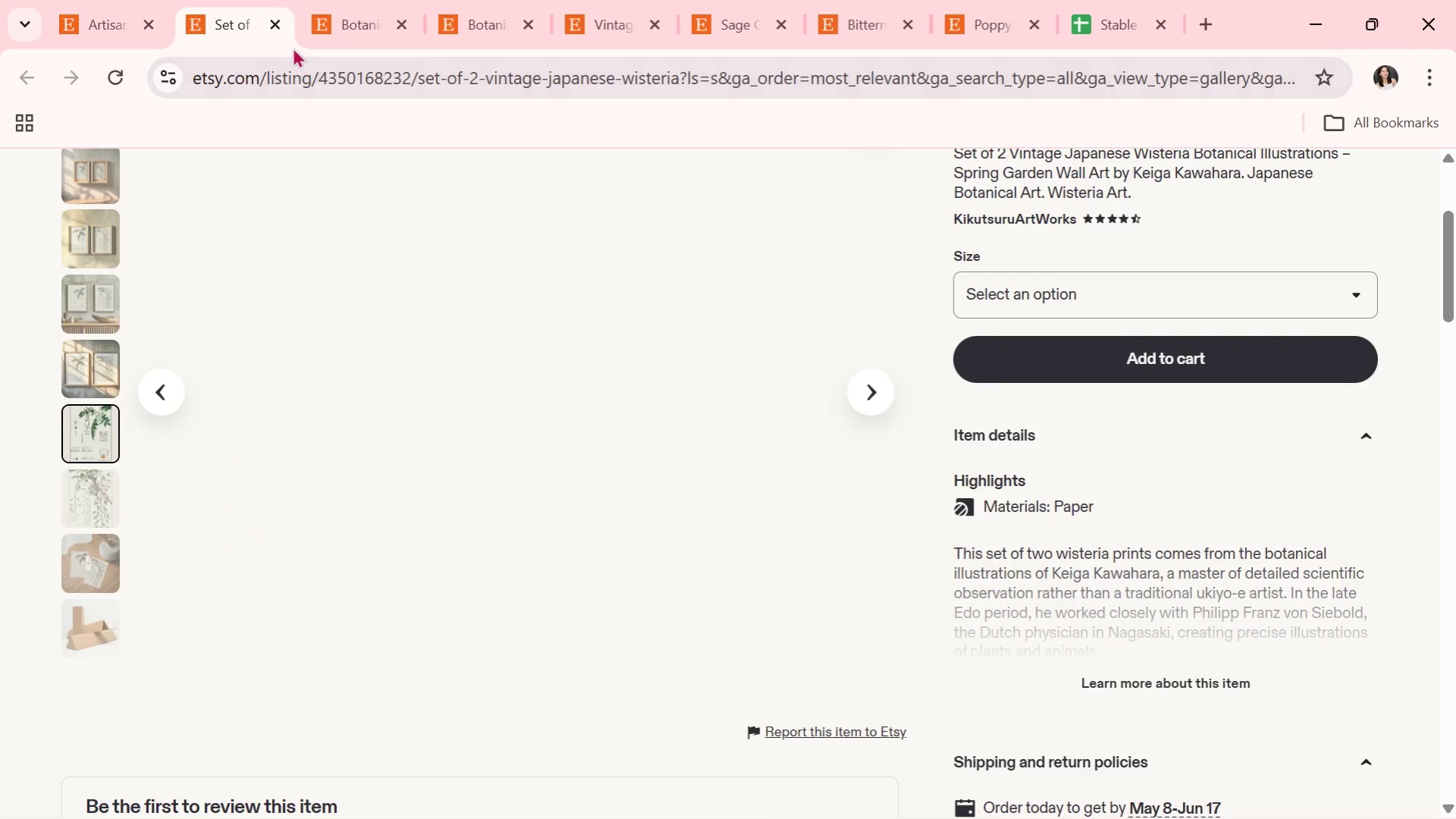 
left_click([279, 23])
 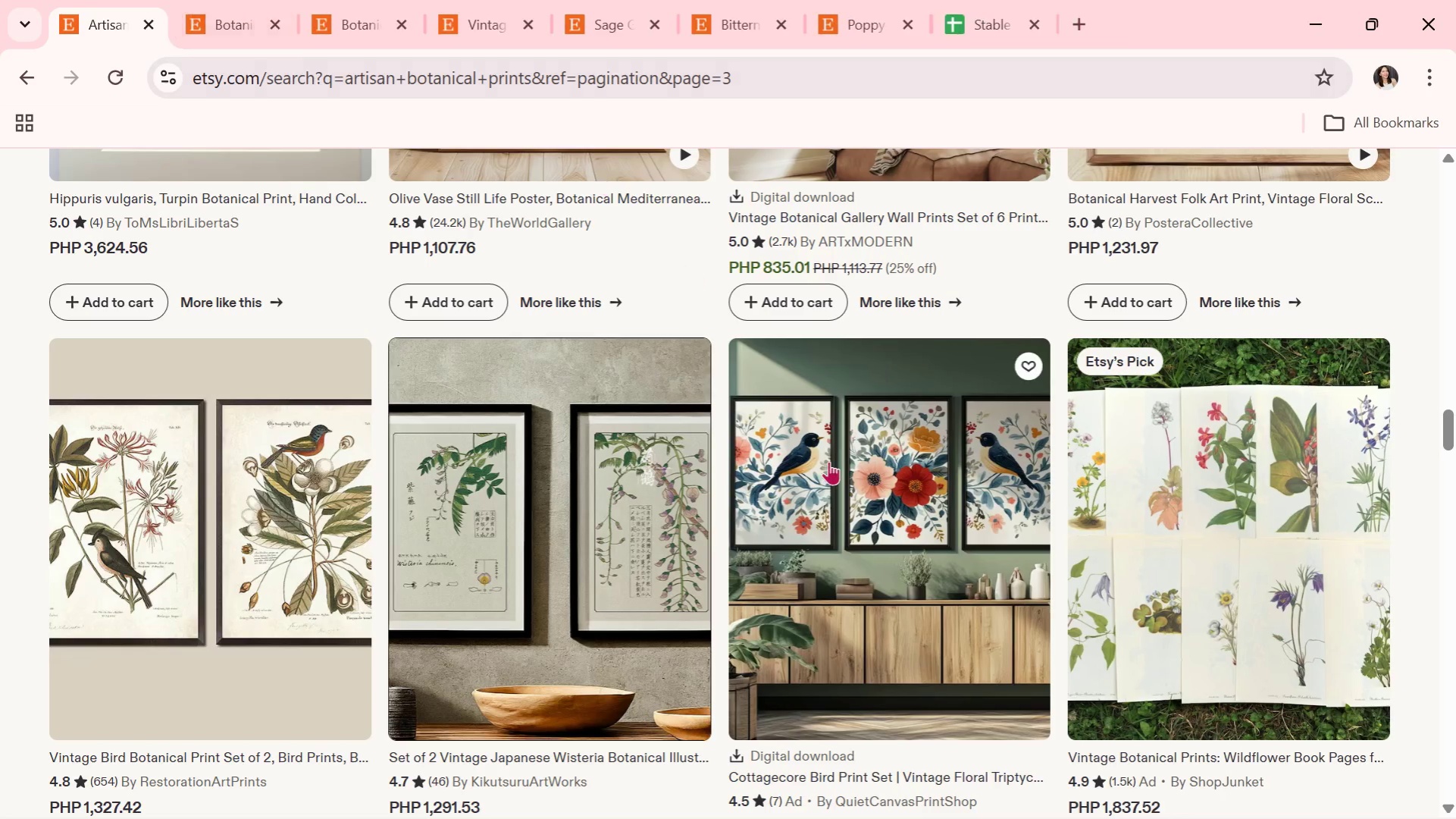 
scroll: coordinate [929, 494], scroll_direction: down, amount: 6.0
 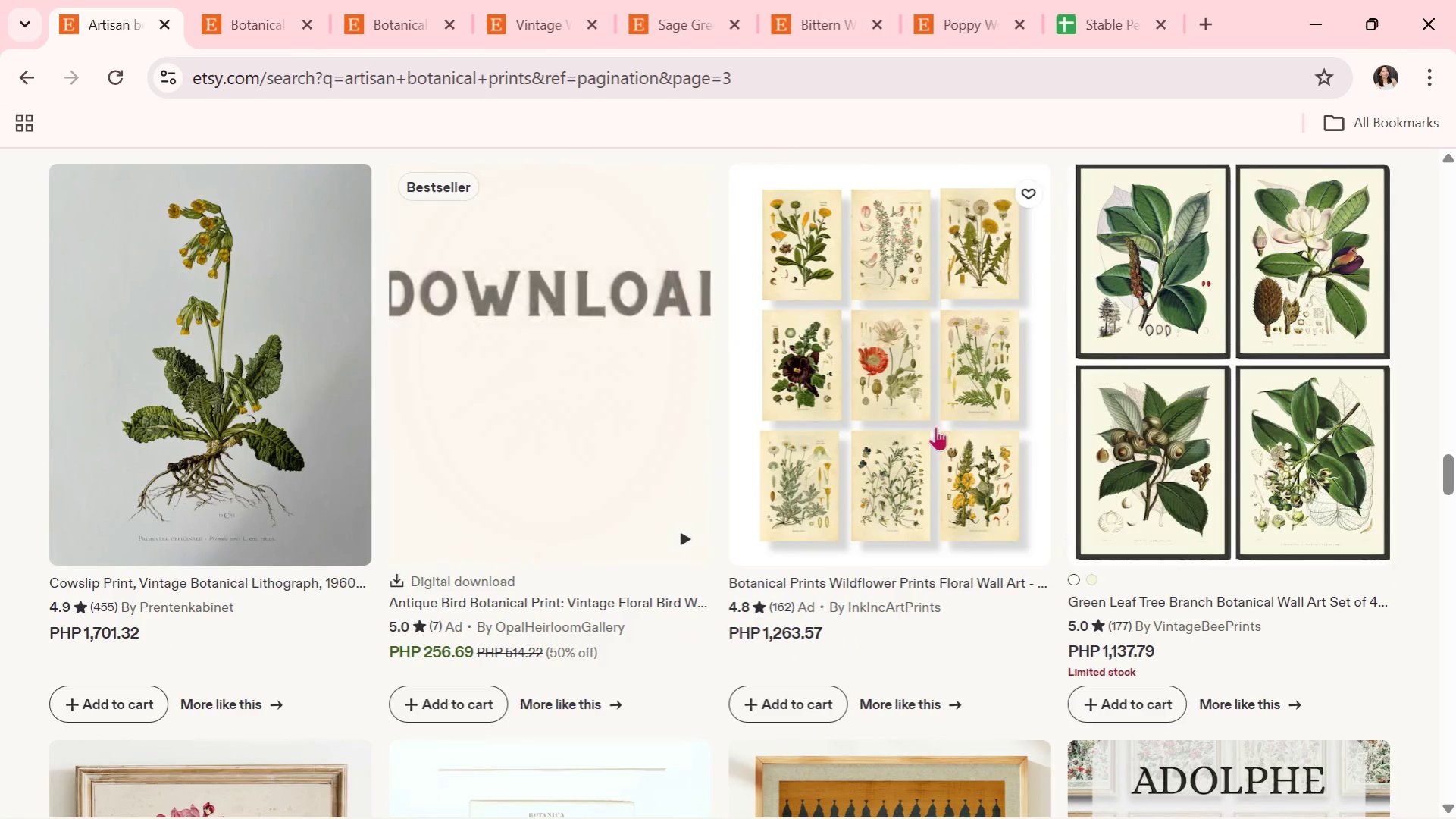 
left_click([956, 427])
 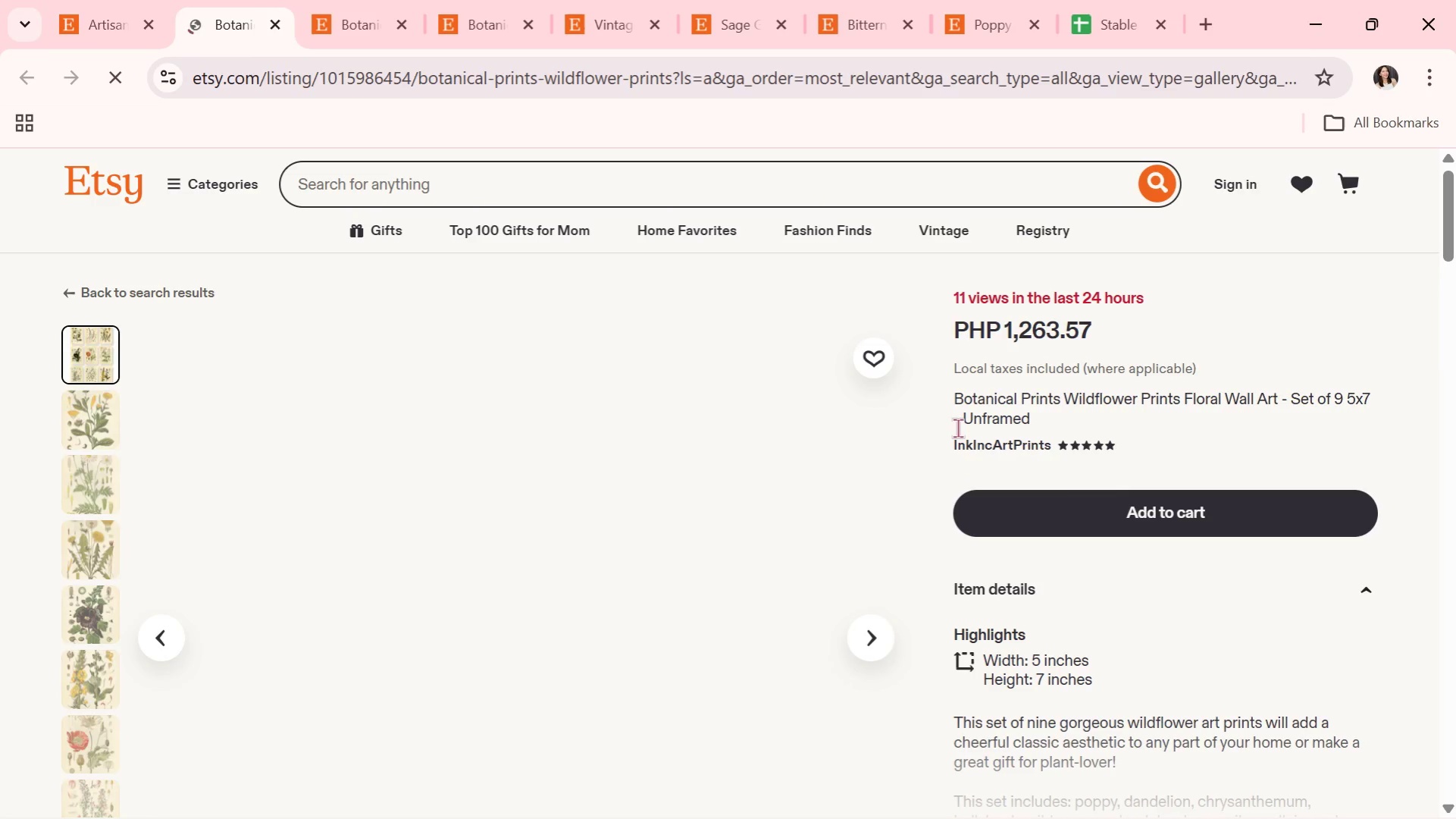 
wait(5.42)
 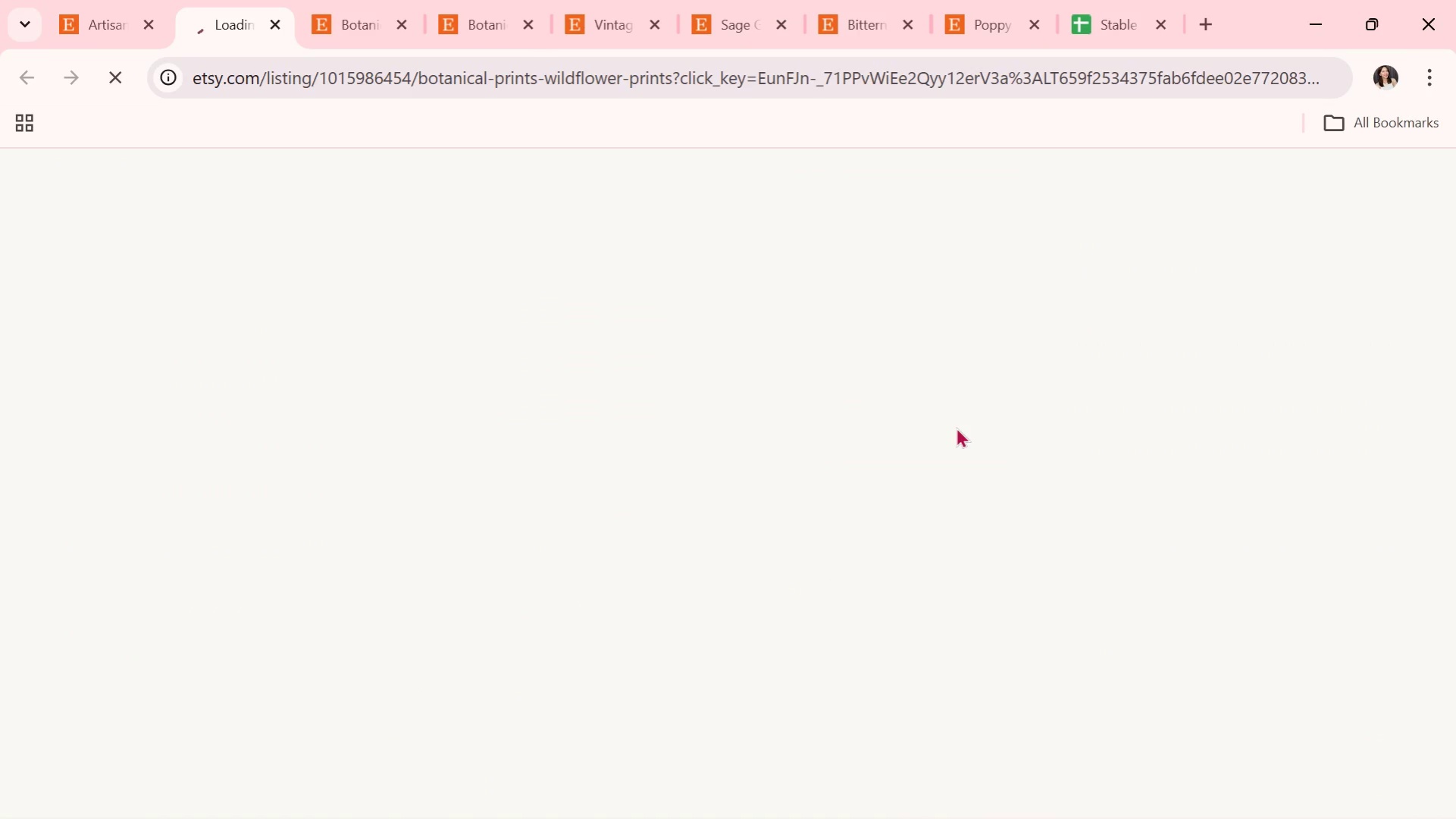 
scroll: coordinate [957, 428], scroll_direction: down, amount: 1.0
 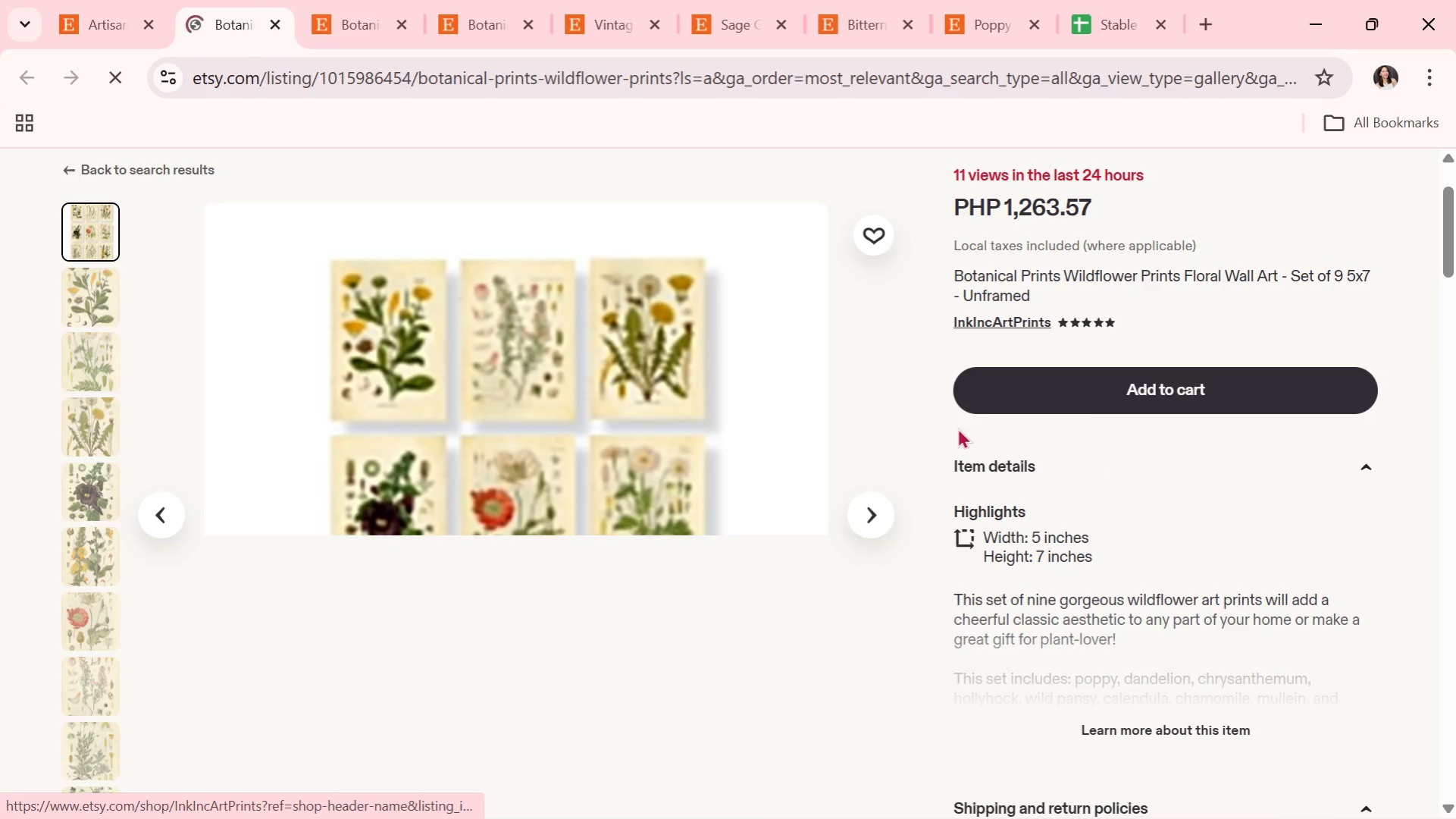 
scroll: coordinate [957, 428], scroll_direction: none, amount: 0.0
 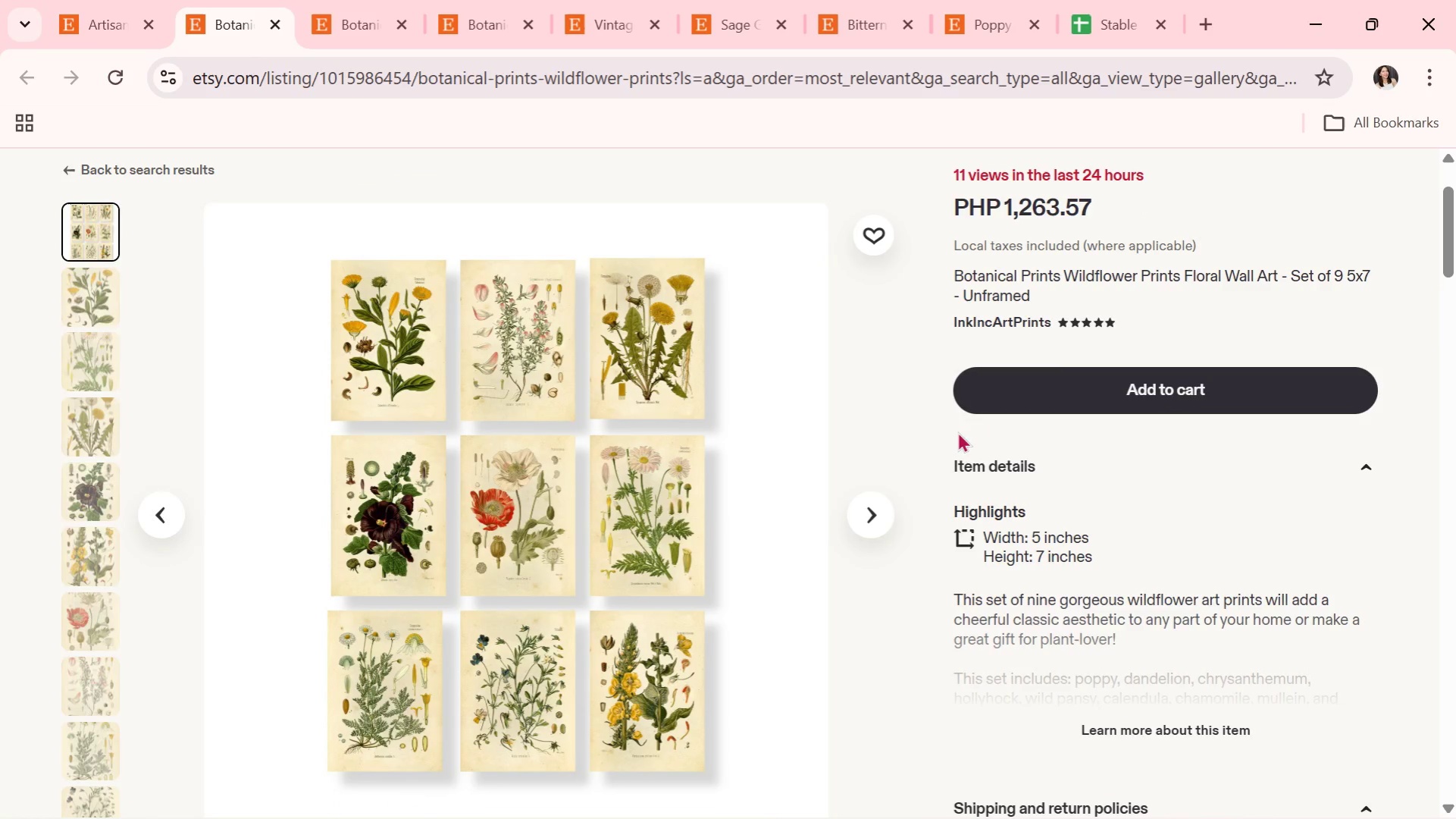 
wait(7.03)
 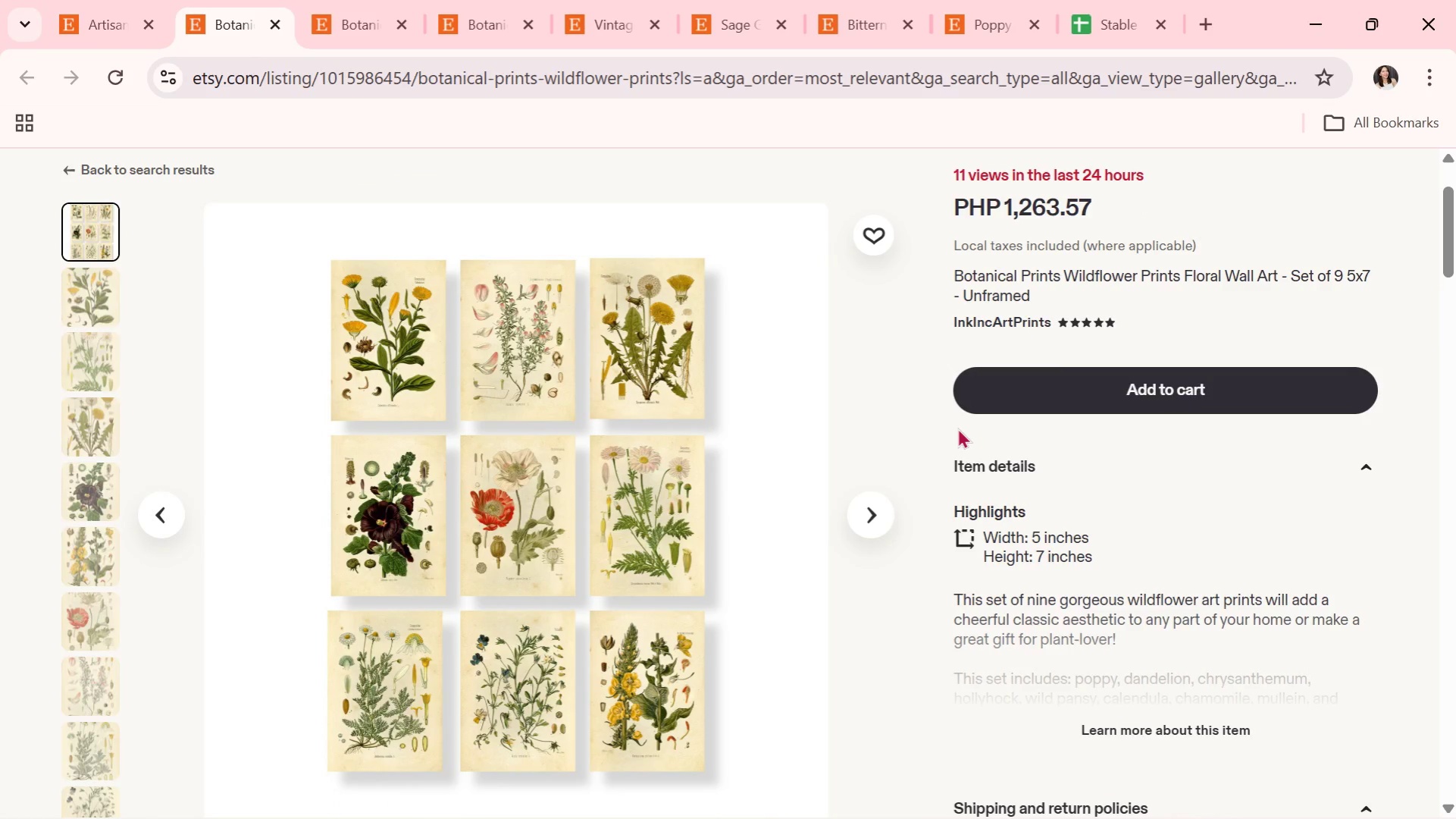 
left_click([866, 519])
 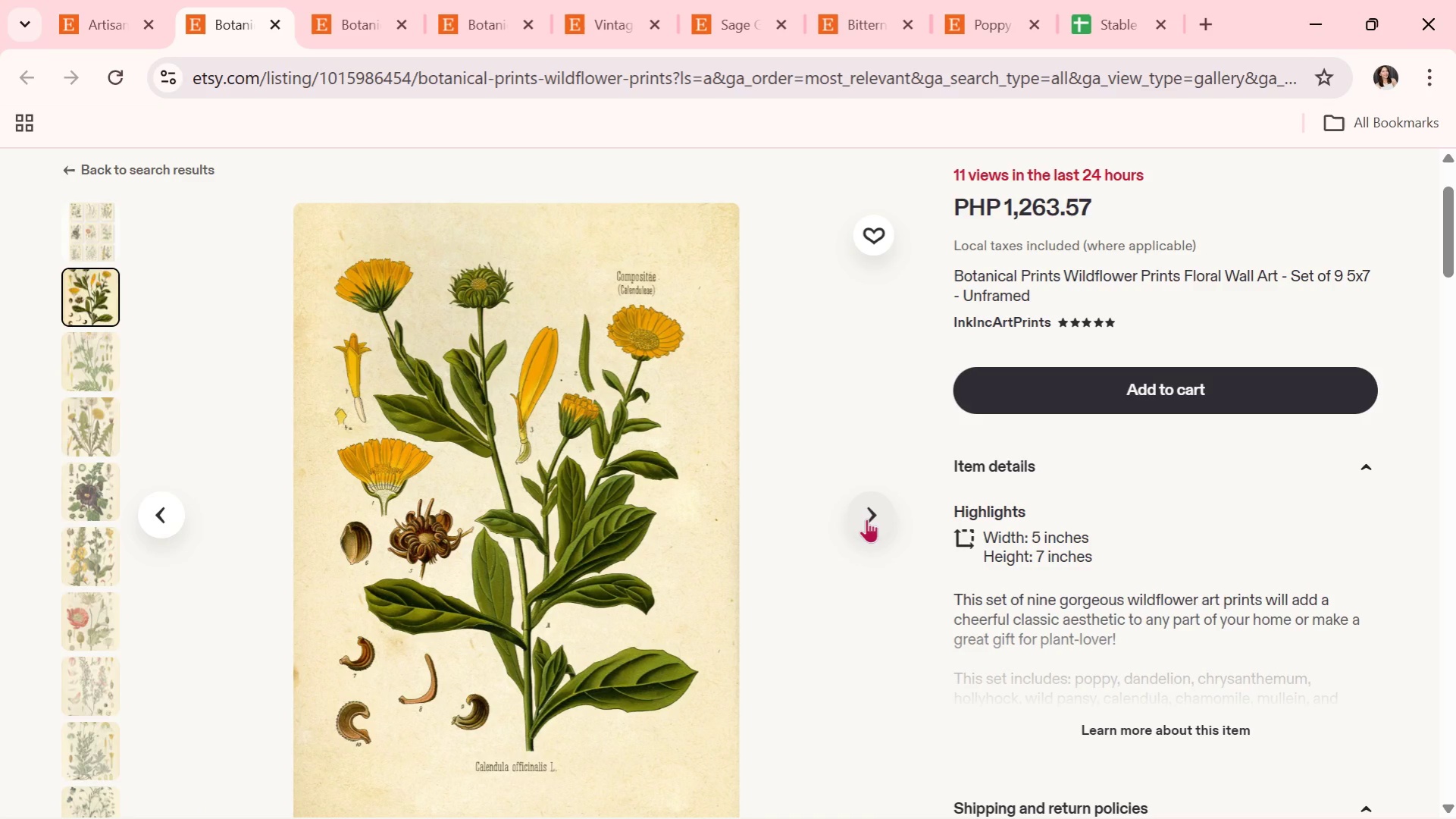 
wait(6.8)
 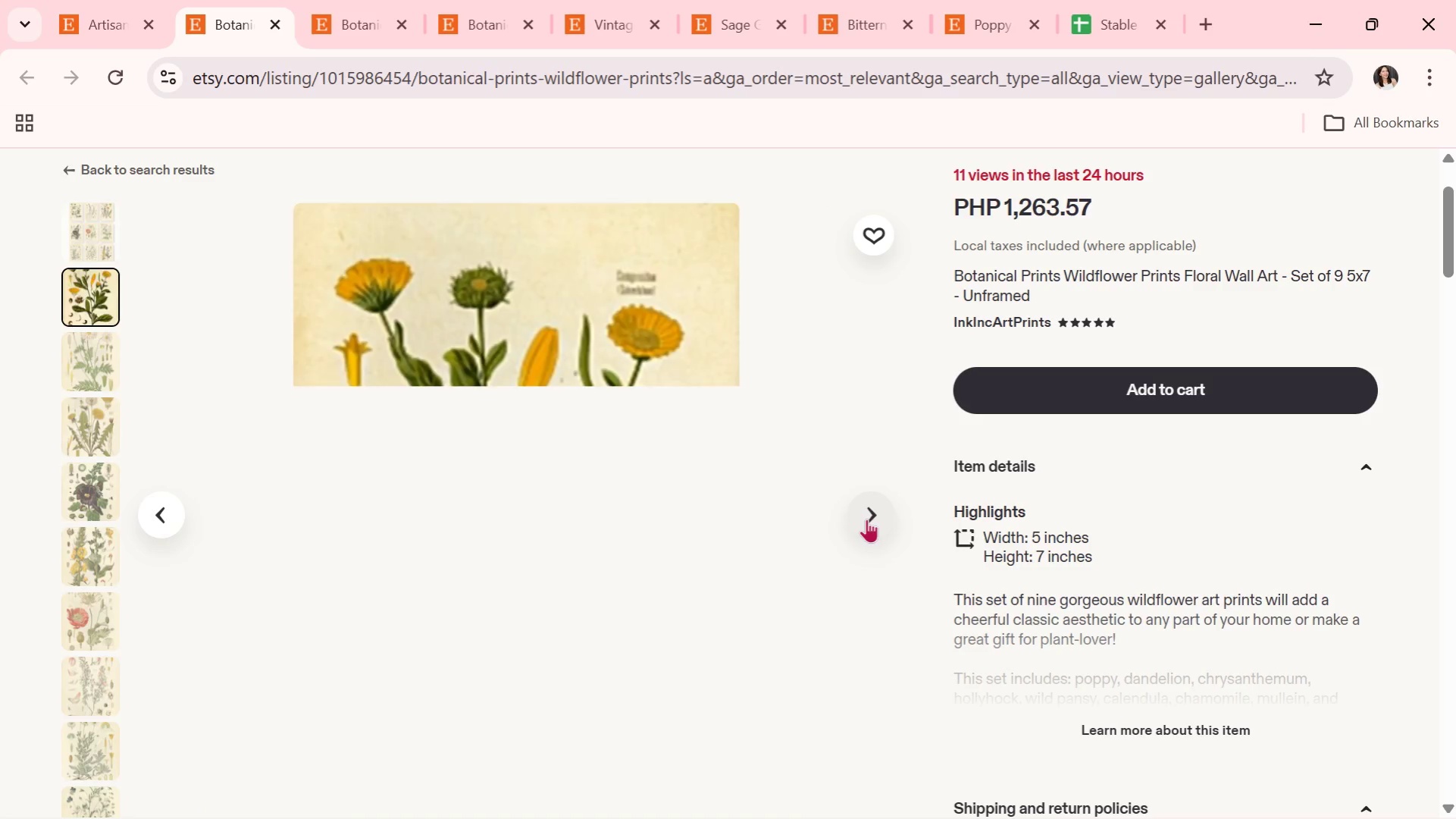 
left_click([866, 519])
 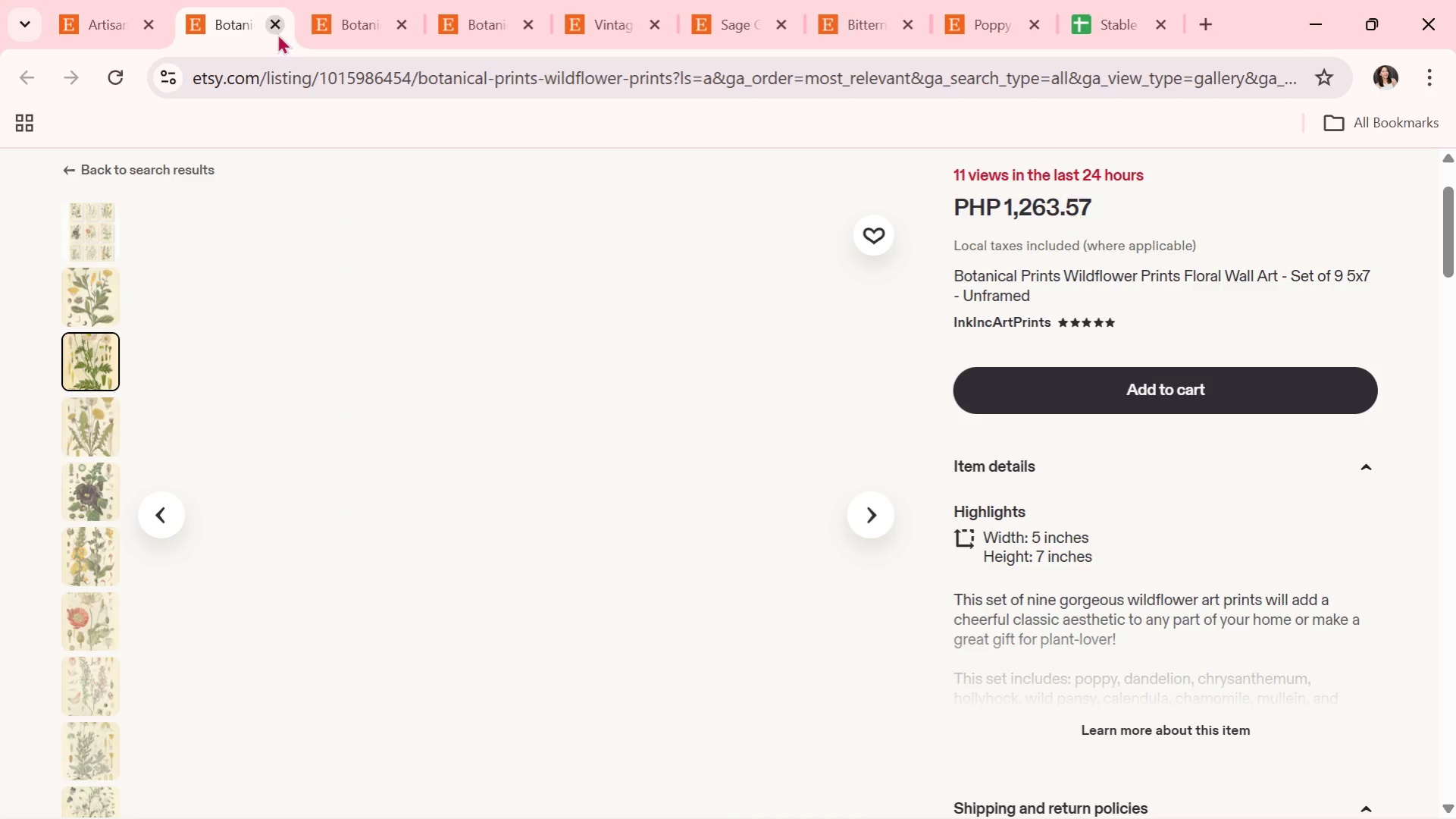 
left_click([277, 32])
 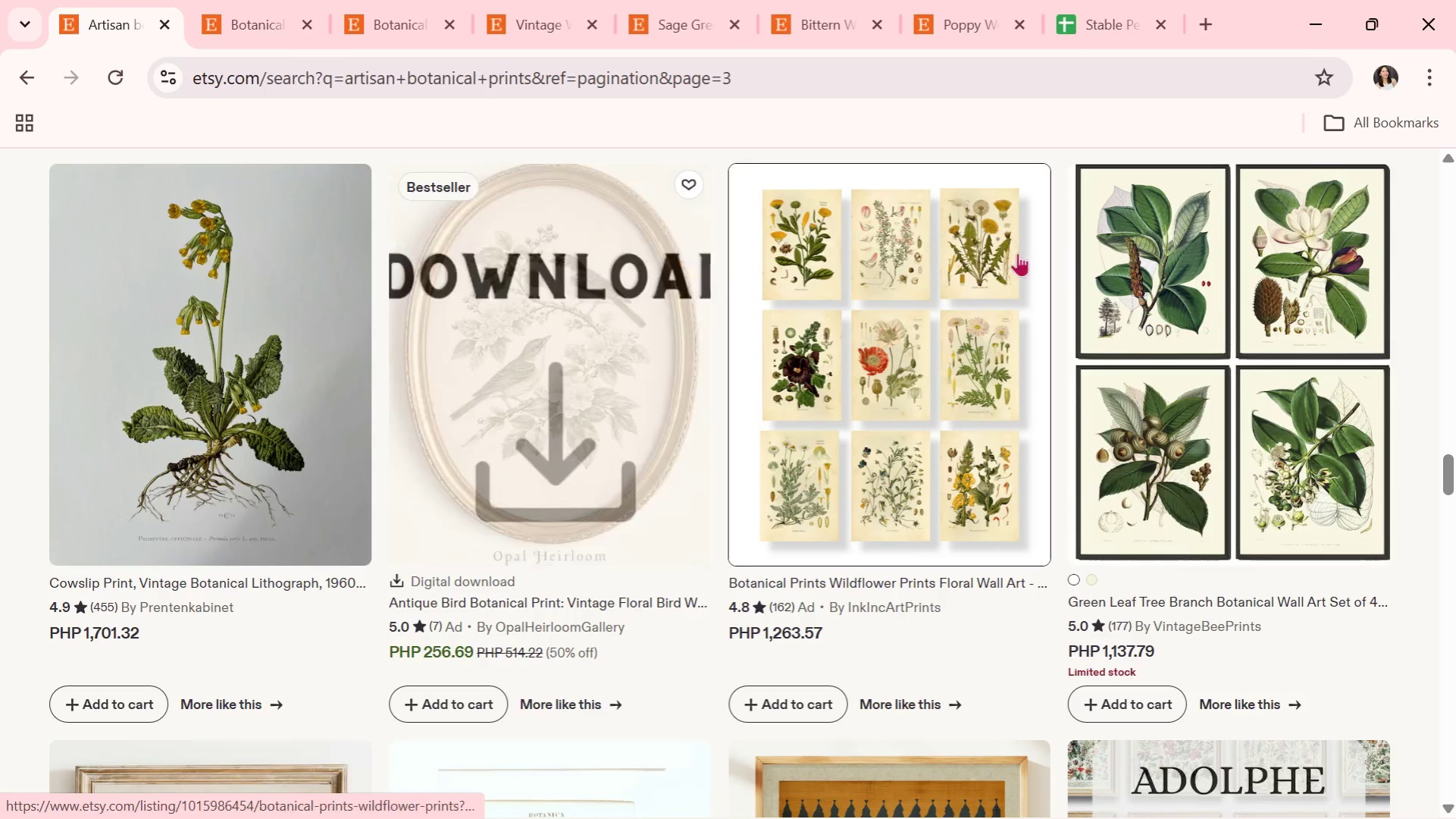 
left_click([761, 0])
 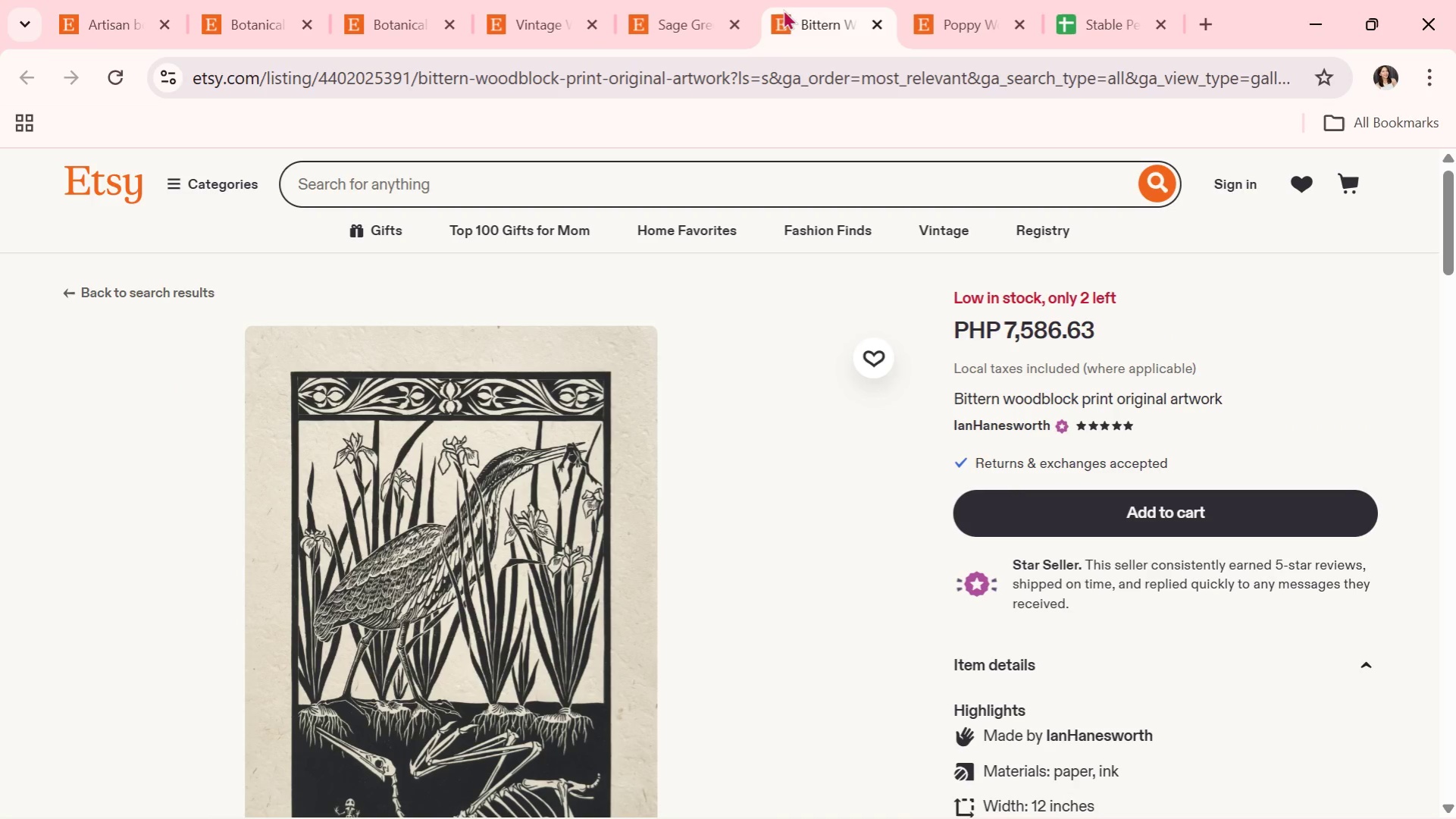 
left_click([681, 8])
 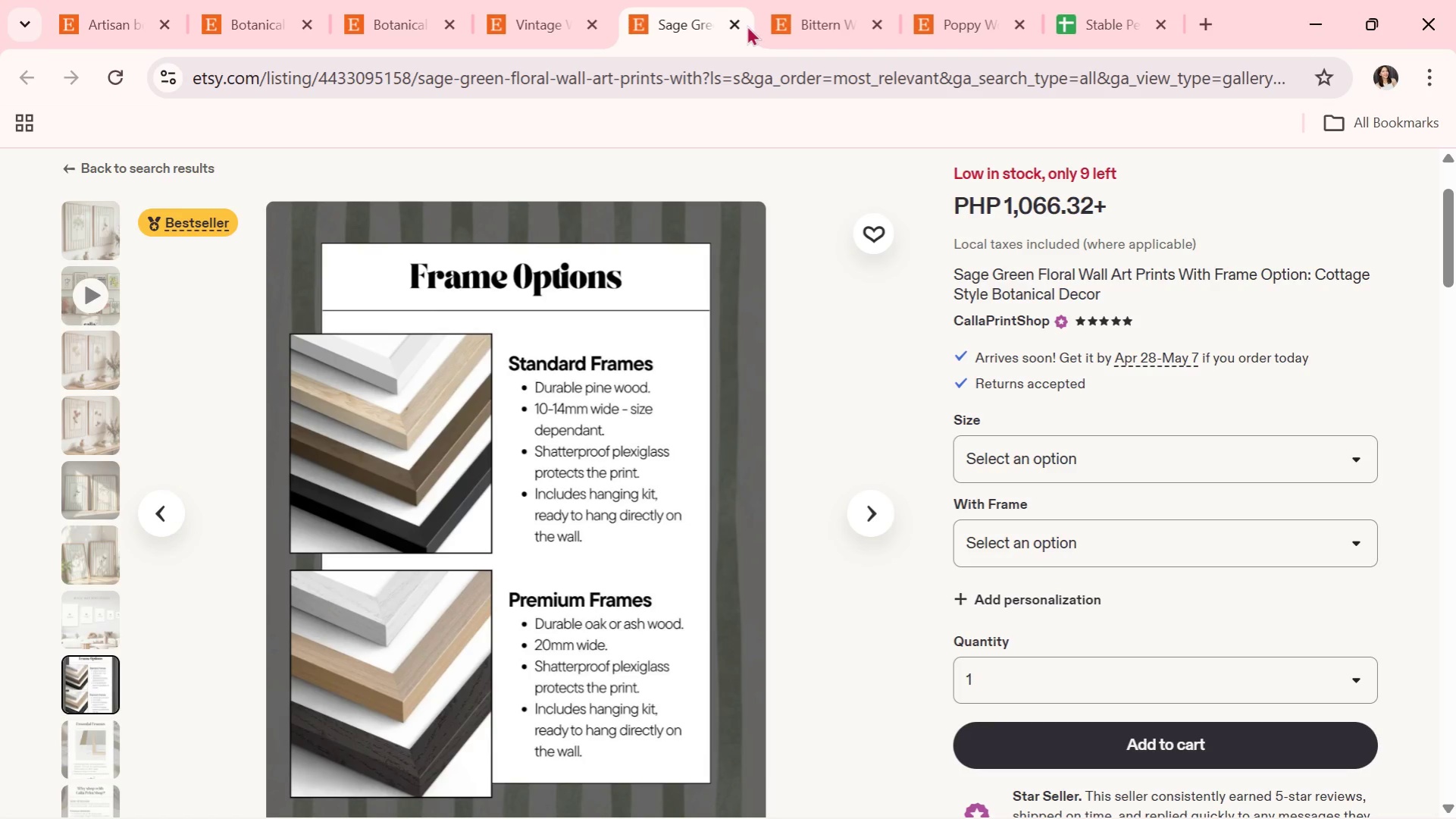 
double_click([740, 24])
 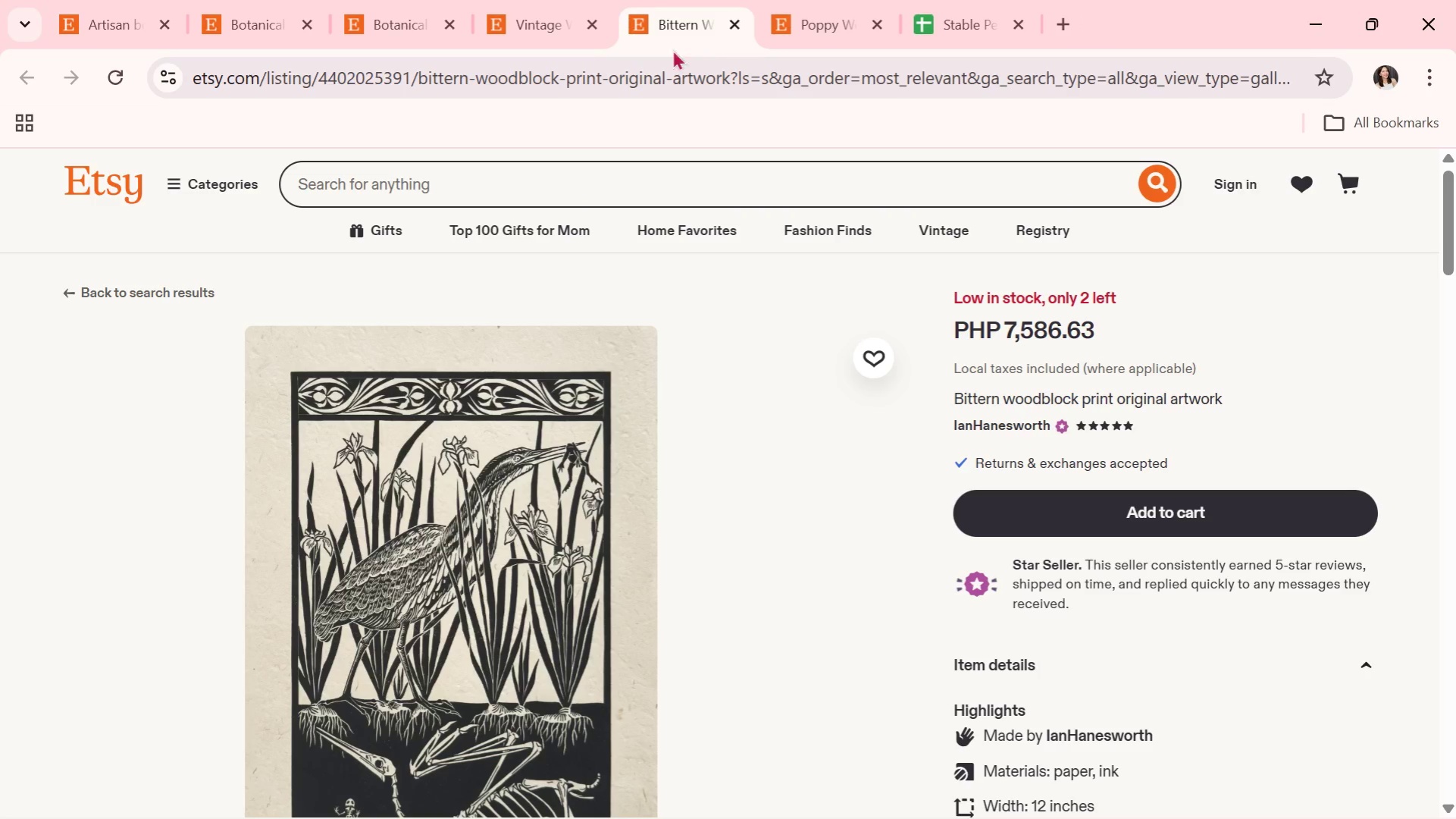 
left_click([511, 8])
 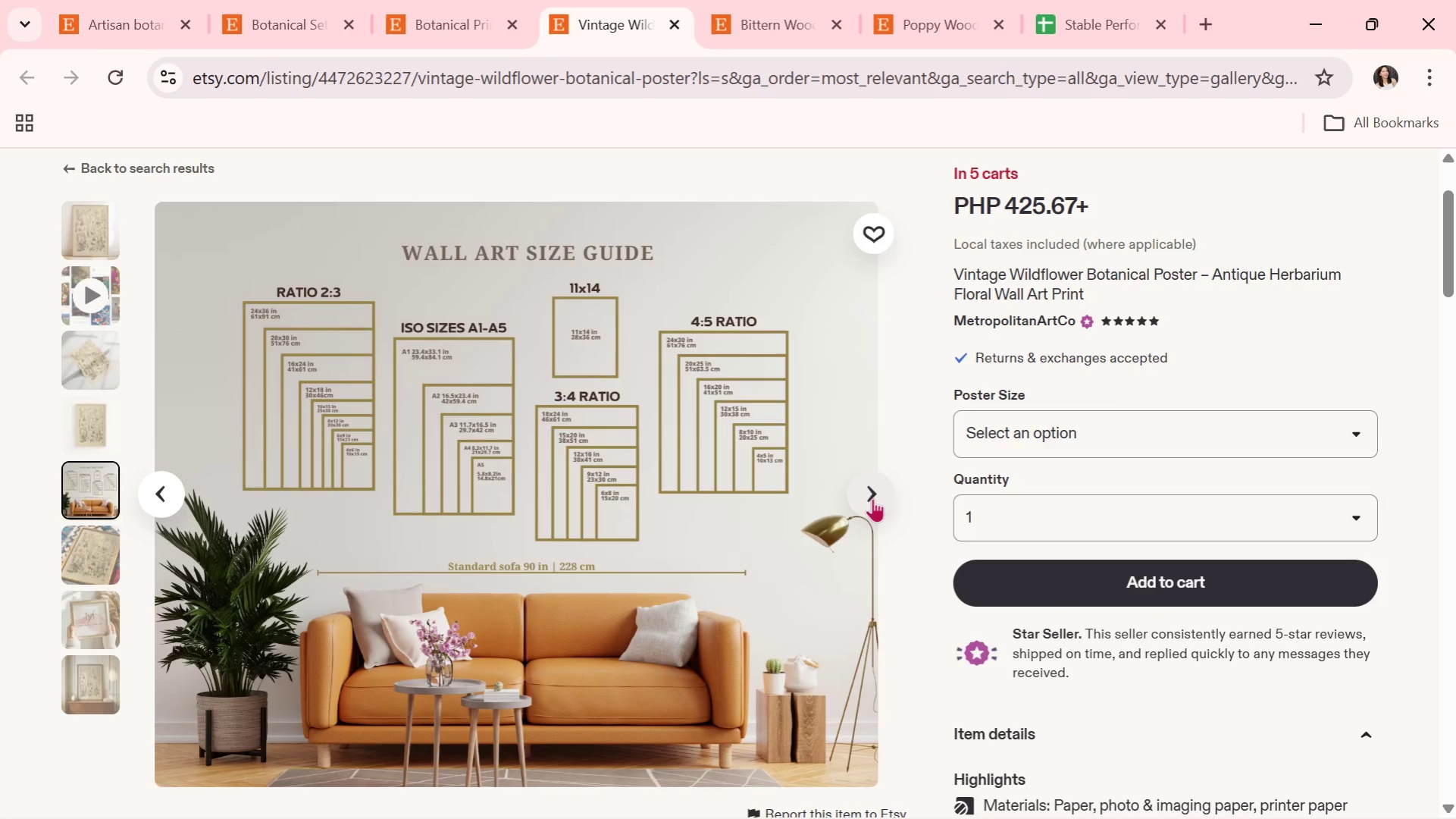 
wait(7.69)
 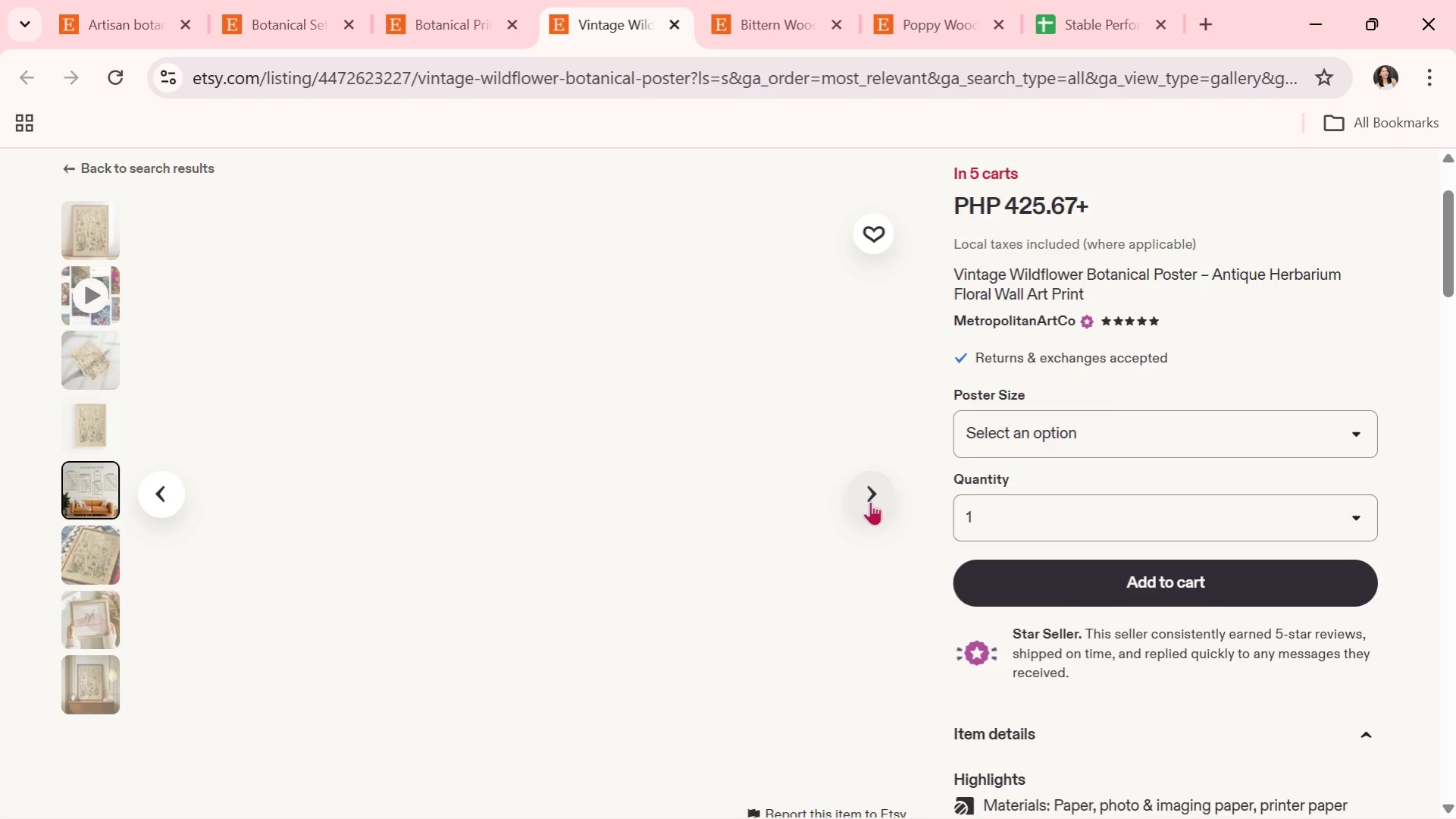 
left_click([872, 498])
 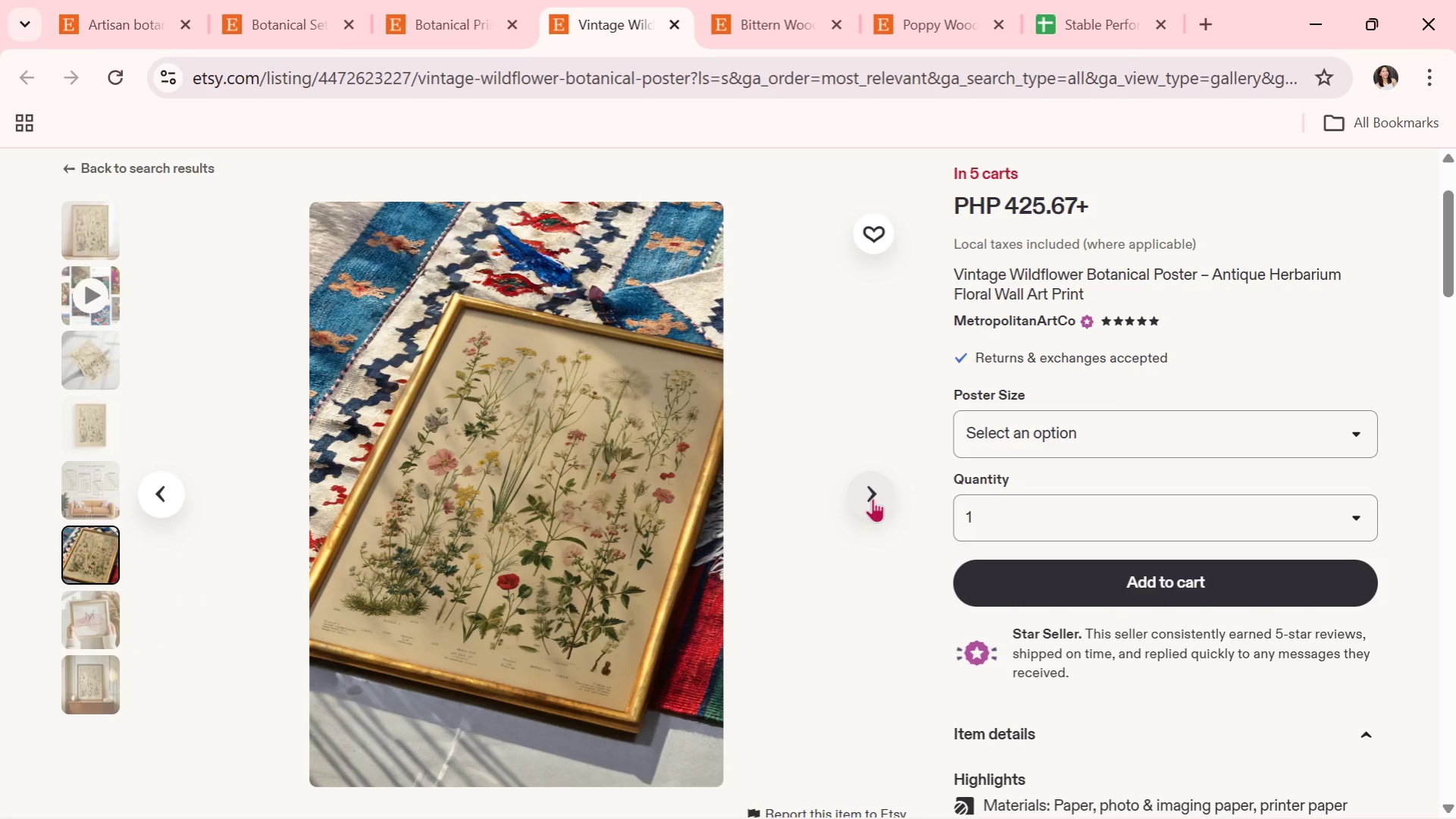 
left_click([872, 498])
 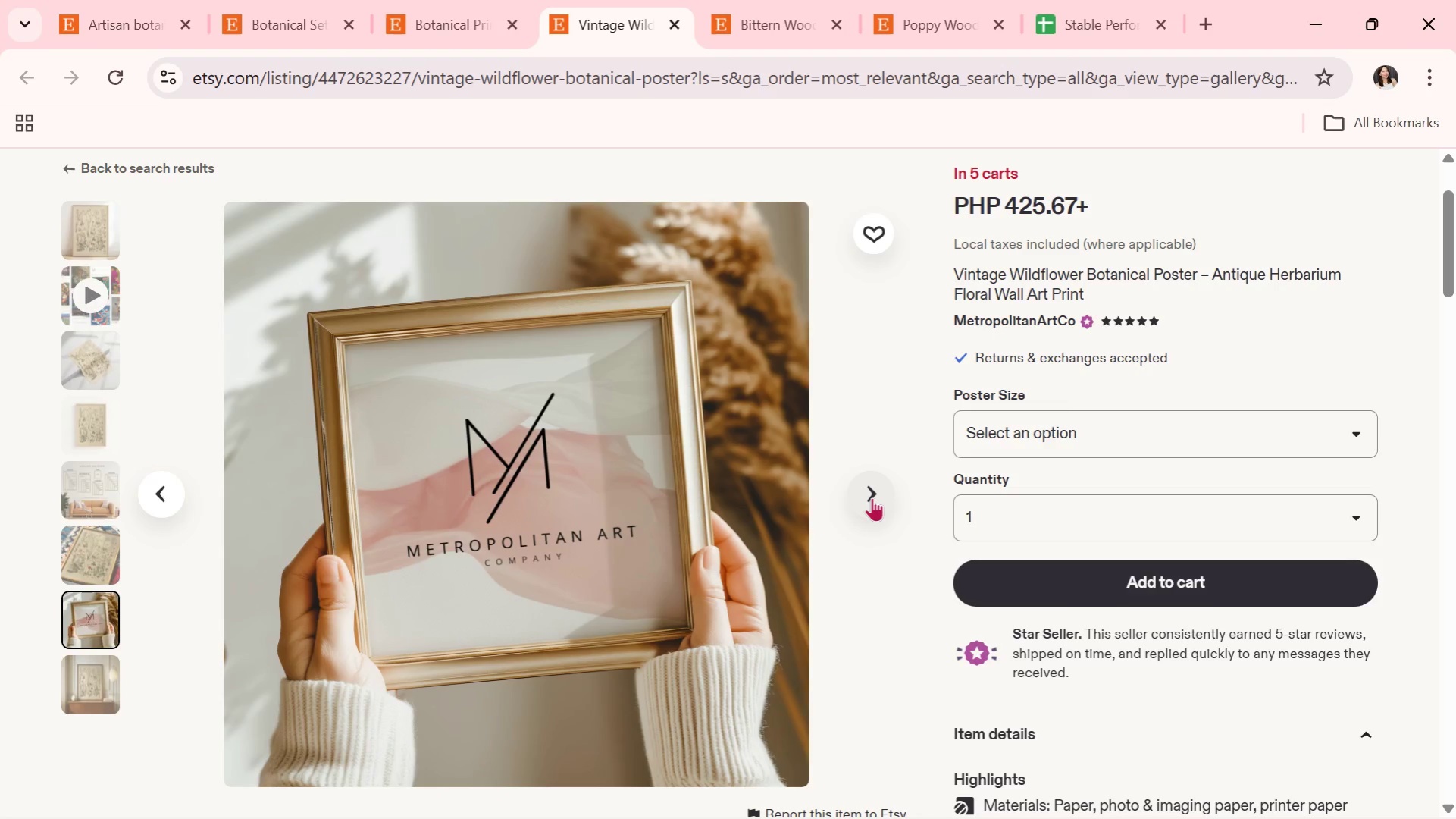 
wait(20.75)
 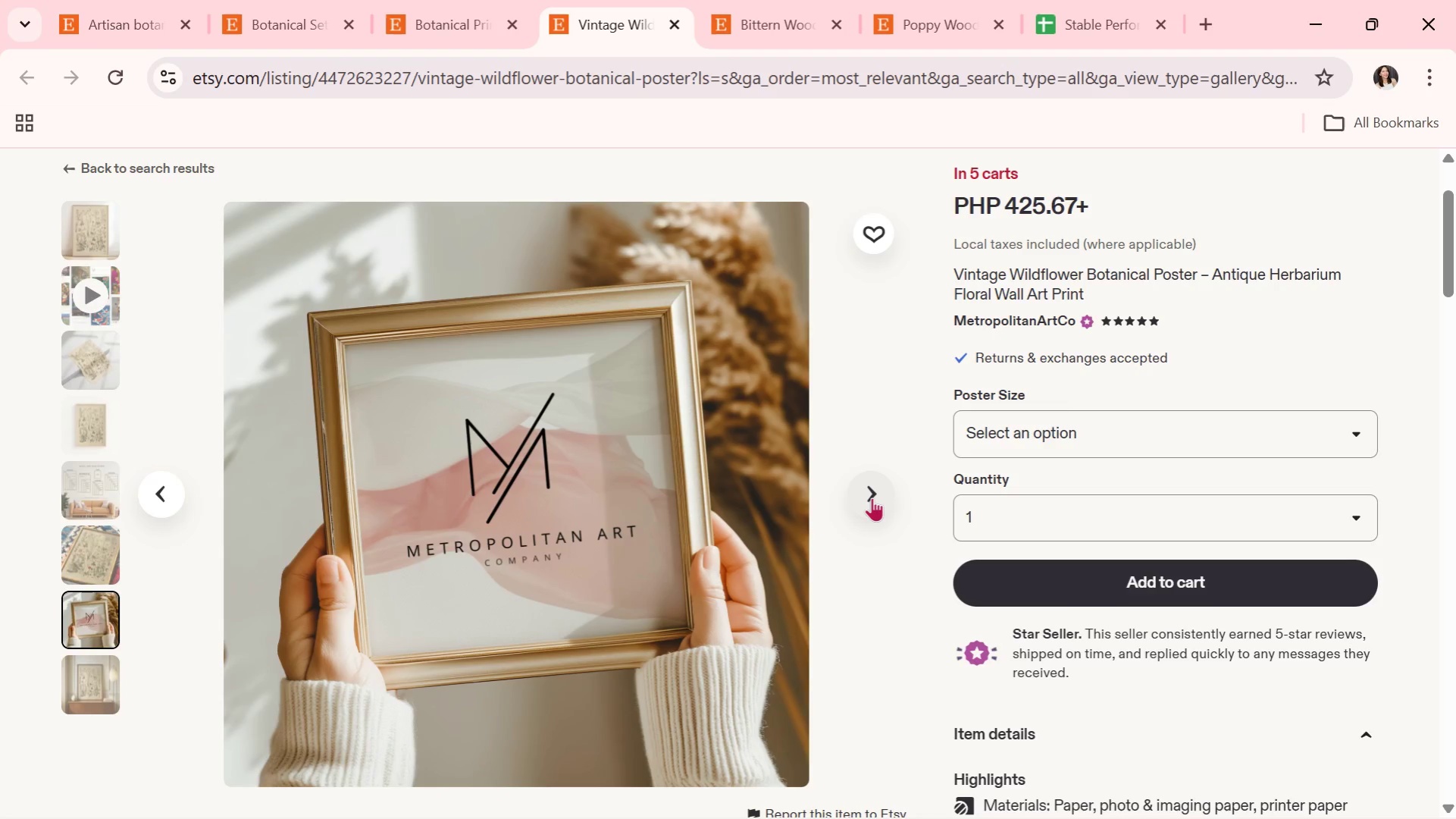 
left_click([877, 503])
 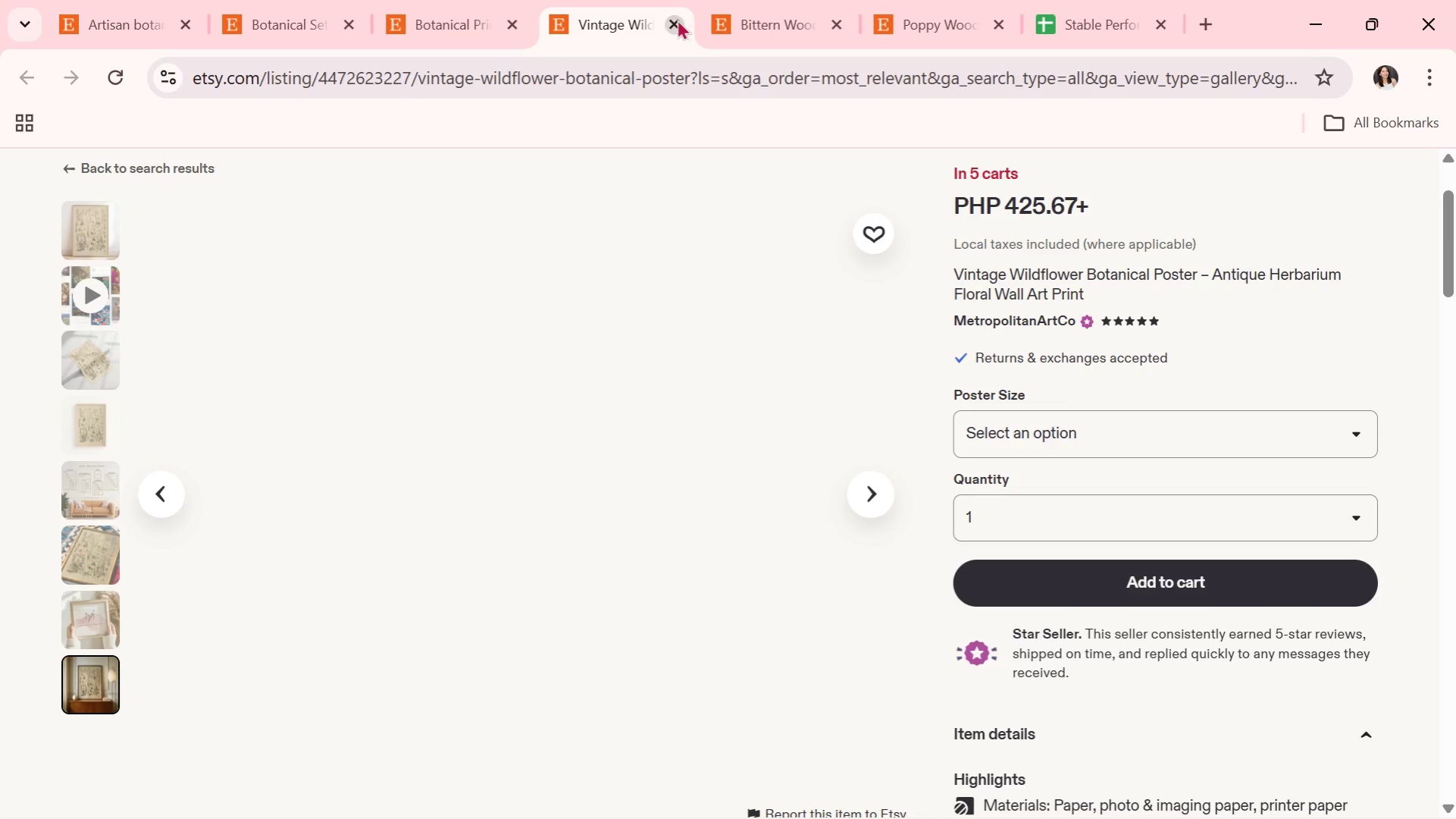 
left_click([666, 18])
 